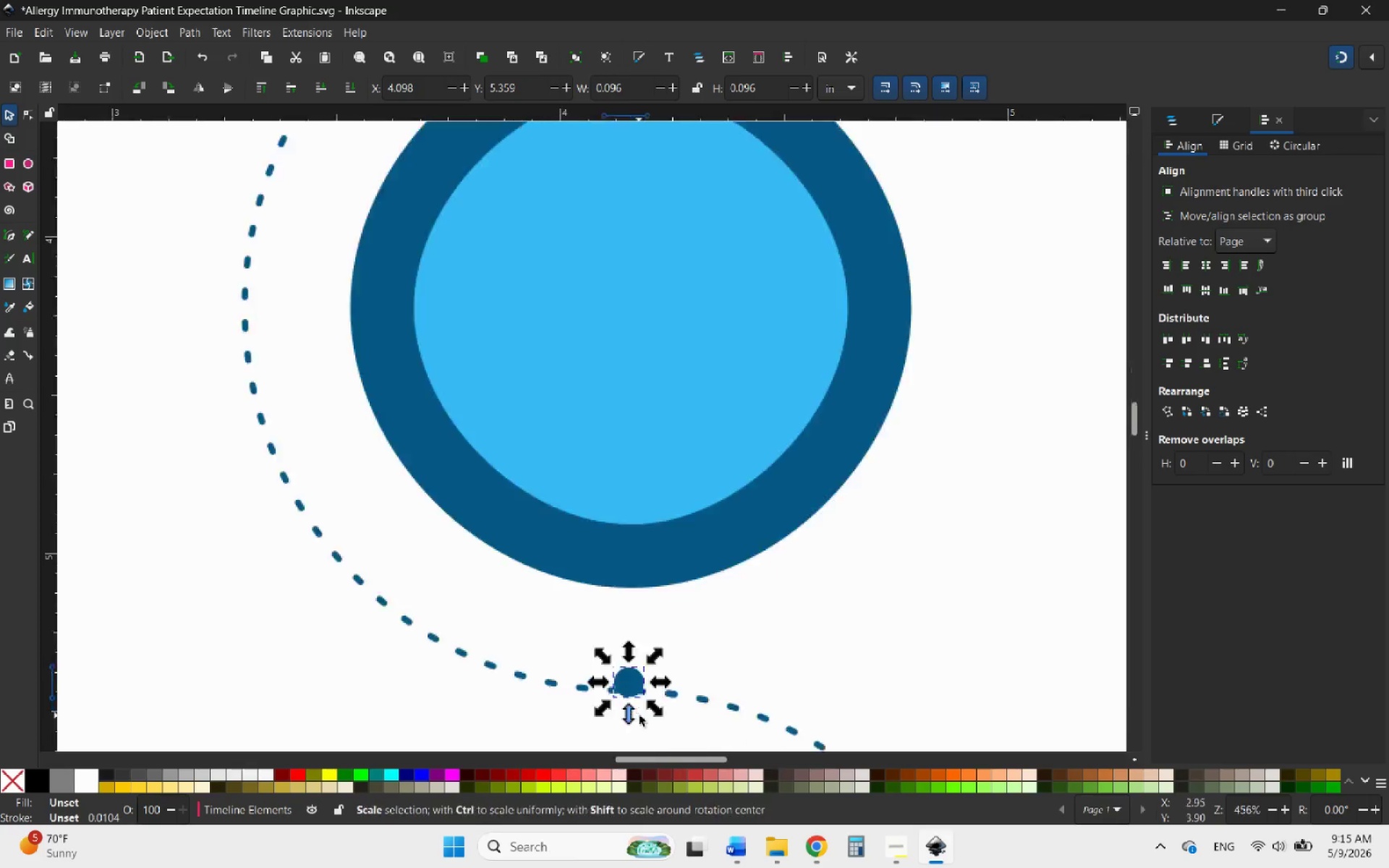 
hold_key(key=ControlLeft, duration=3.73)
 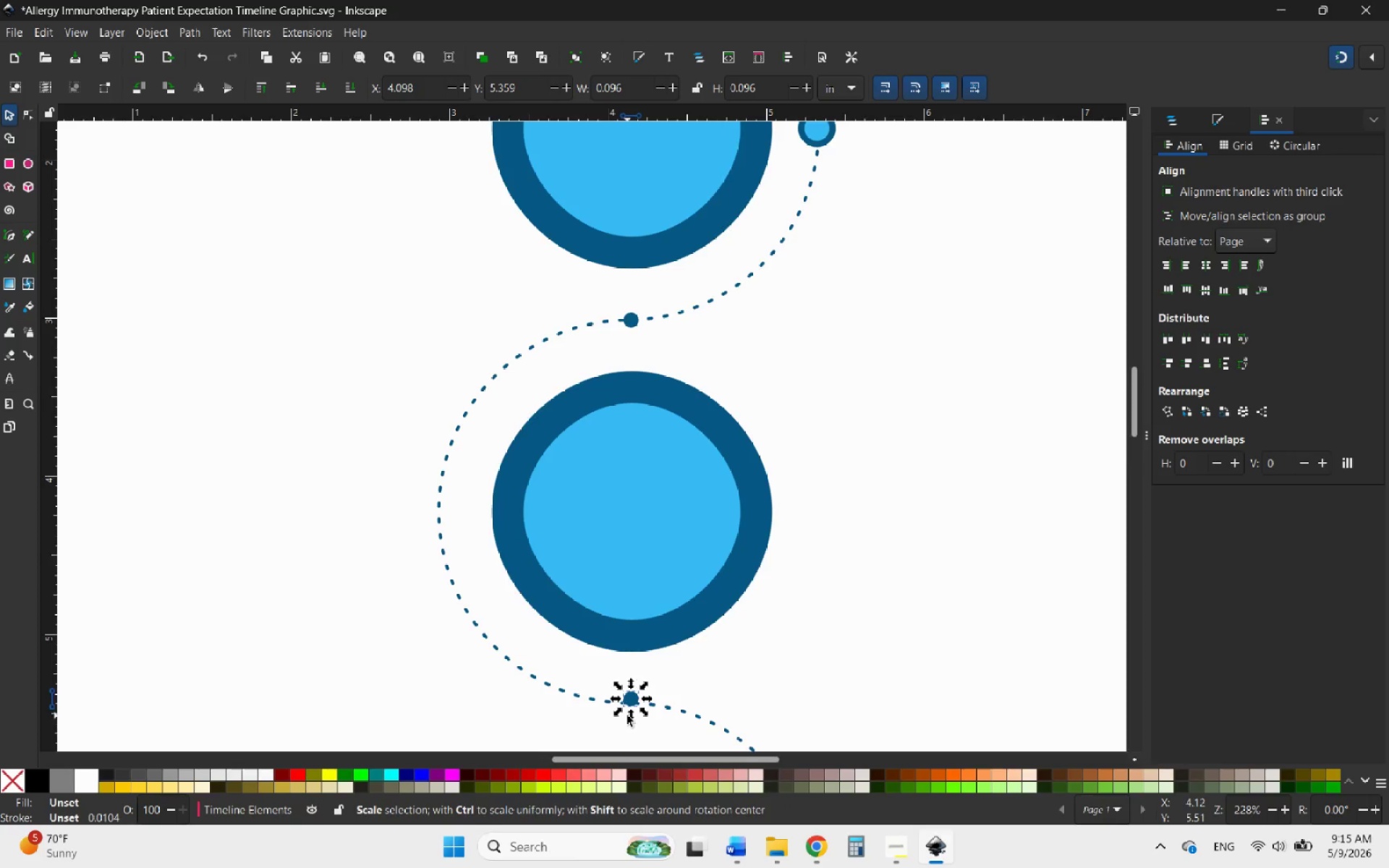 
hold_key(key=ControlLeft, duration=0.56)
scroll: coordinate [642, 715], scroll_direction: up, amount: 6.0
 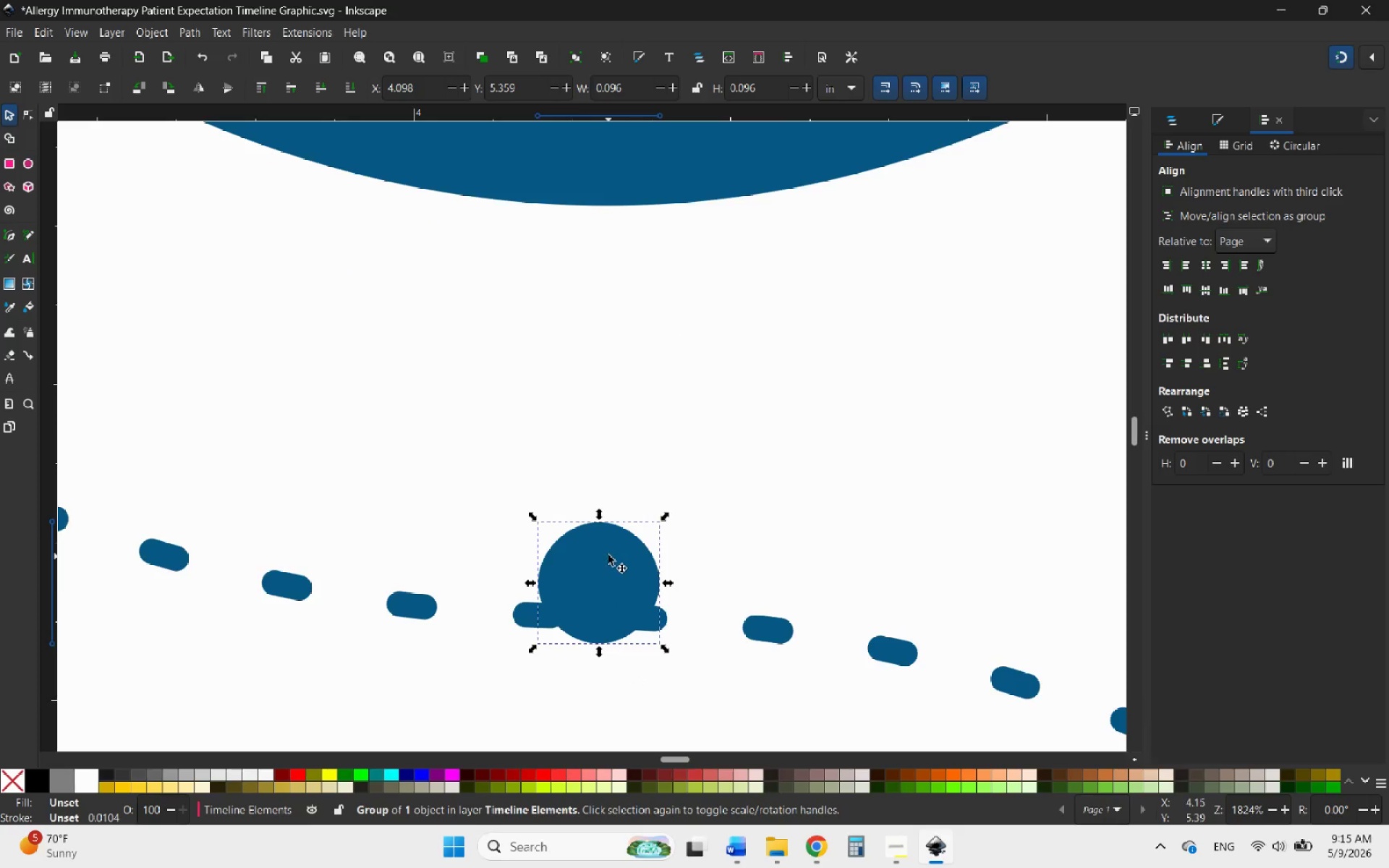 
left_click_drag(start_coordinate=[606, 554], to_coordinate=[598, 598])
 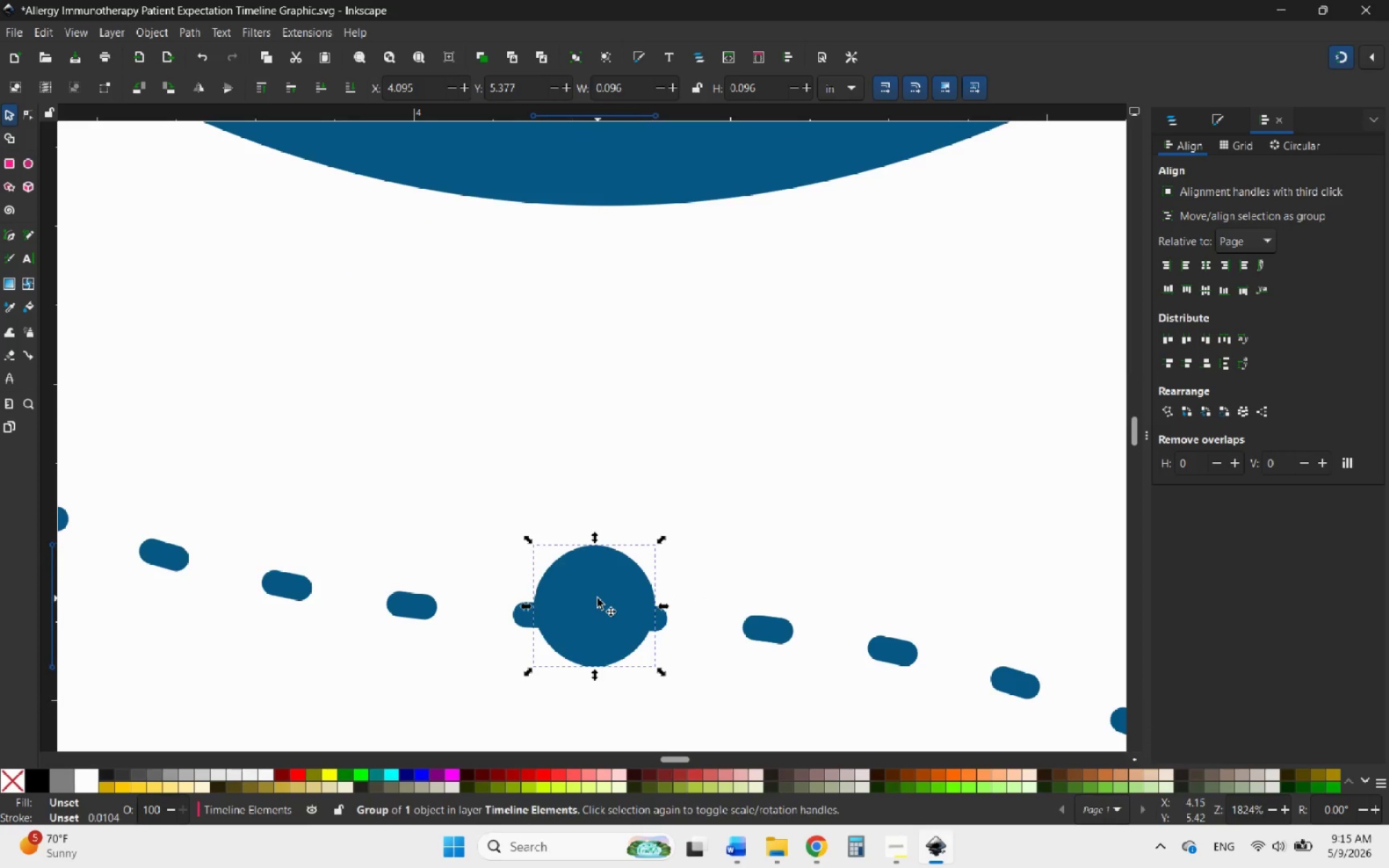 
hold_key(key=ControlLeft, duration=0.53)
 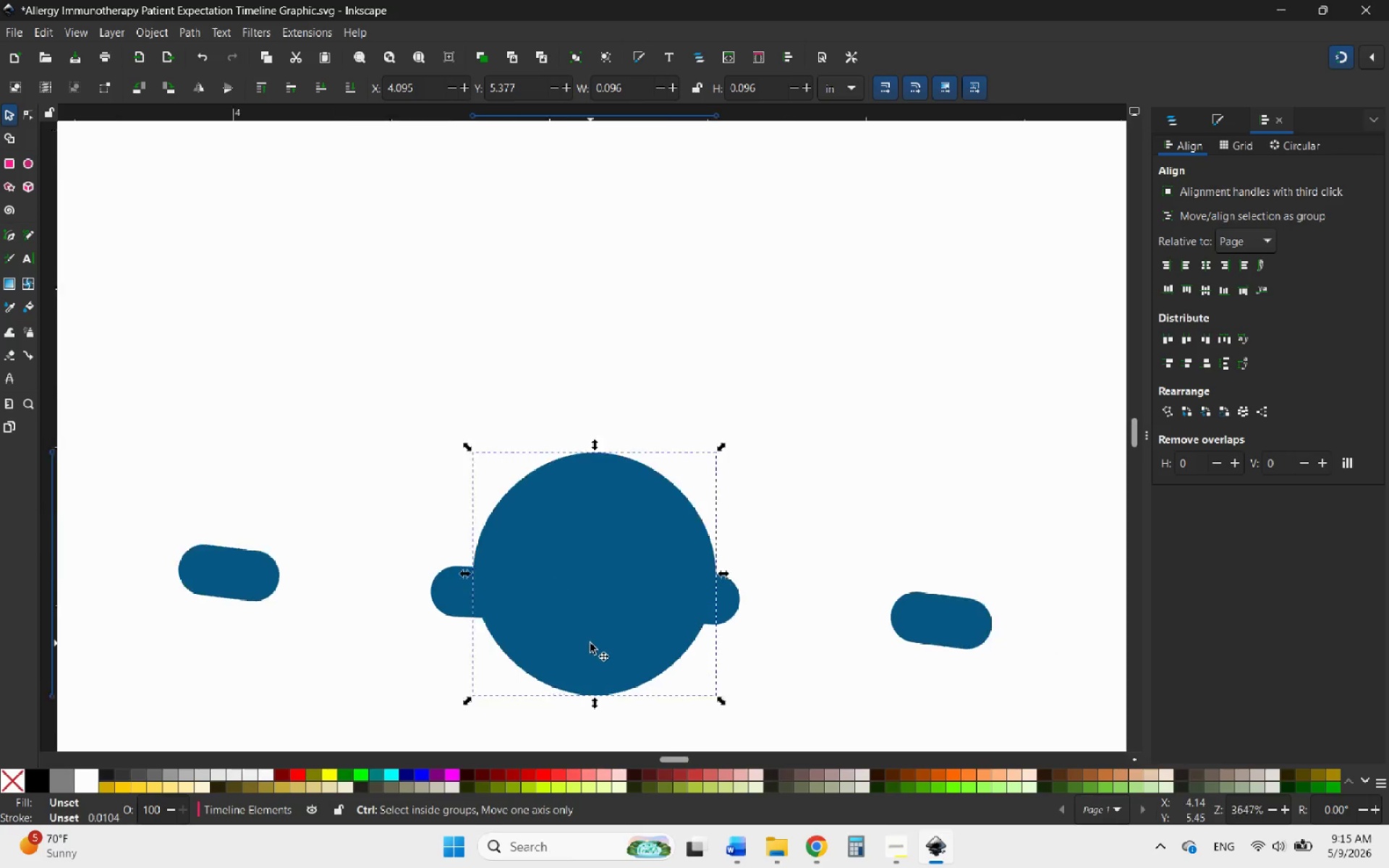 
hold_key(key=ControlLeft, duration=0.55)
 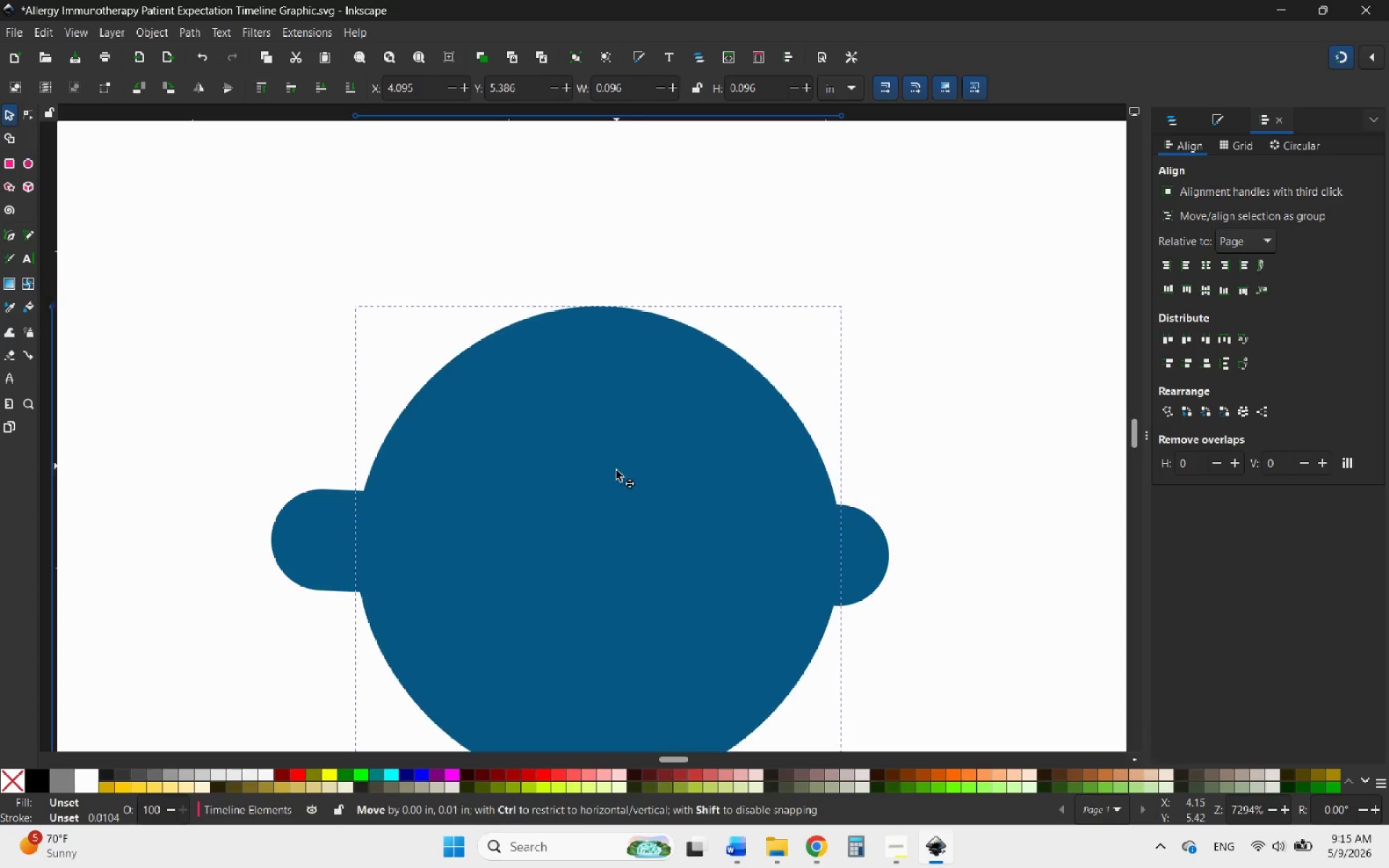 
scroll: coordinate [591, 643], scroll_direction: up, amount: 4.0
 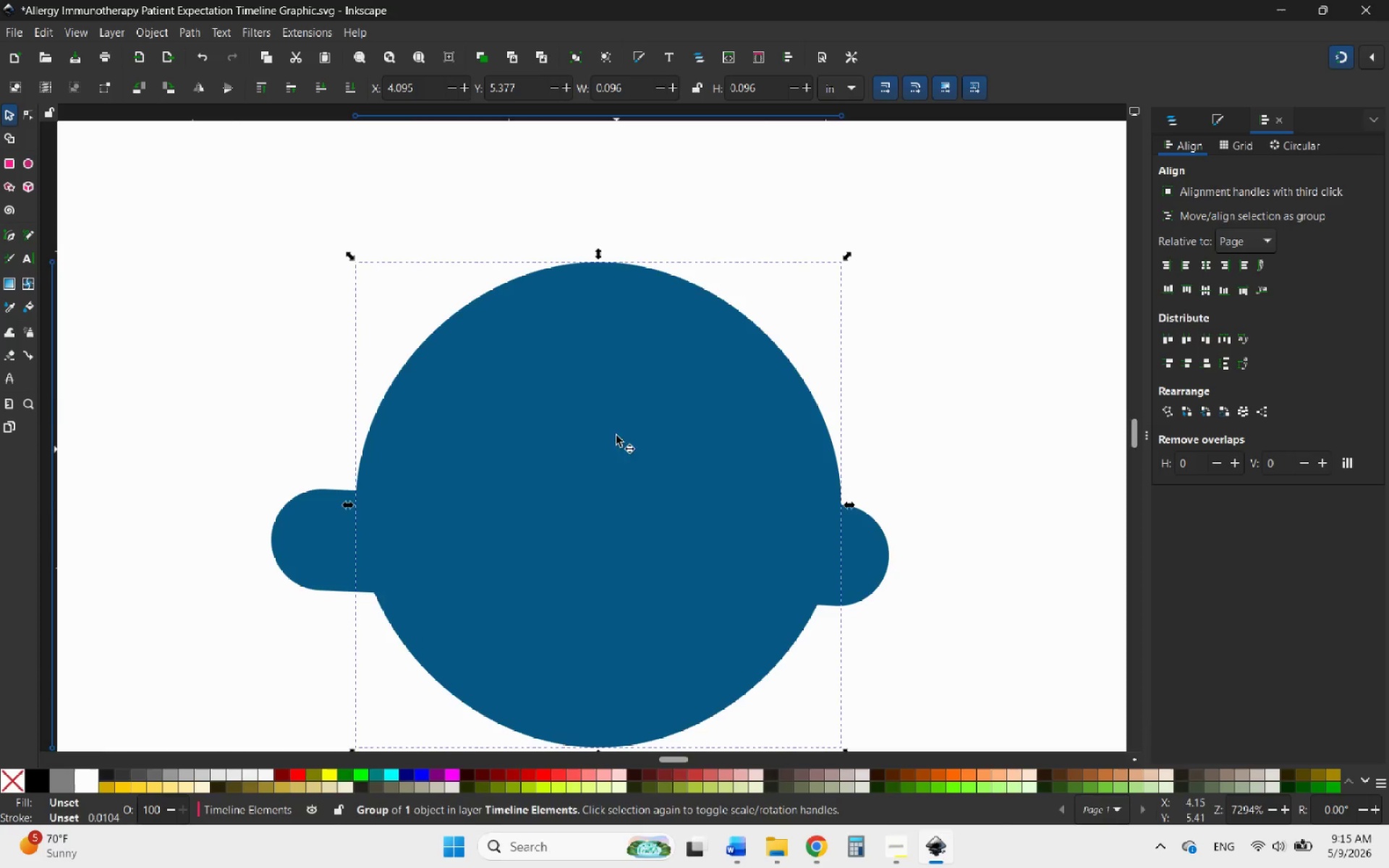 
left_click_drag(start_coordinate=[616, 417], to_coordinate=[616, 474])
 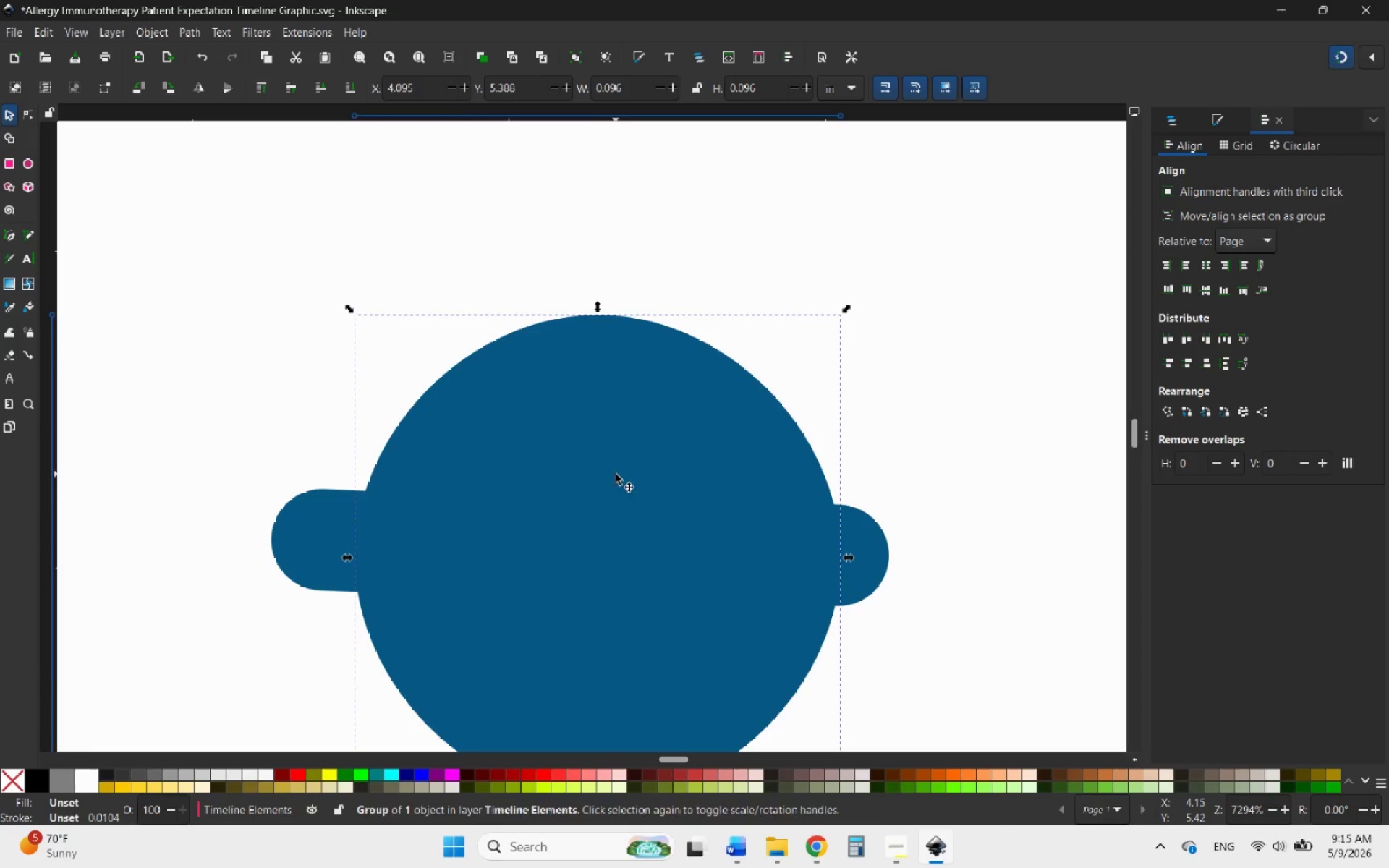 
hold_key(key=ControlLeft, duration=2.33)
scroll: coordinate [660, 396], scroll_direction: down, amount: 15.0
 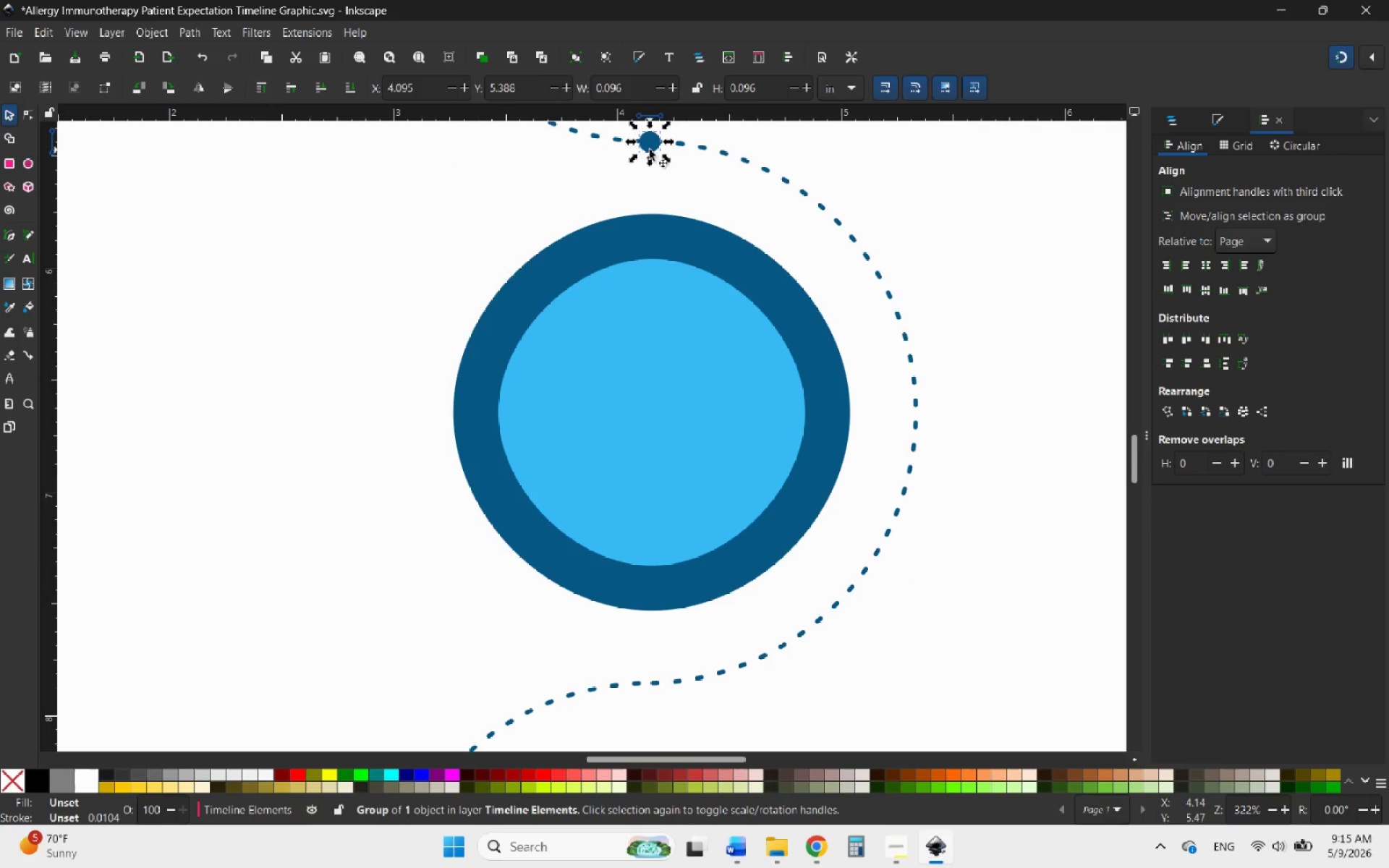 
right_click([650, 144])
 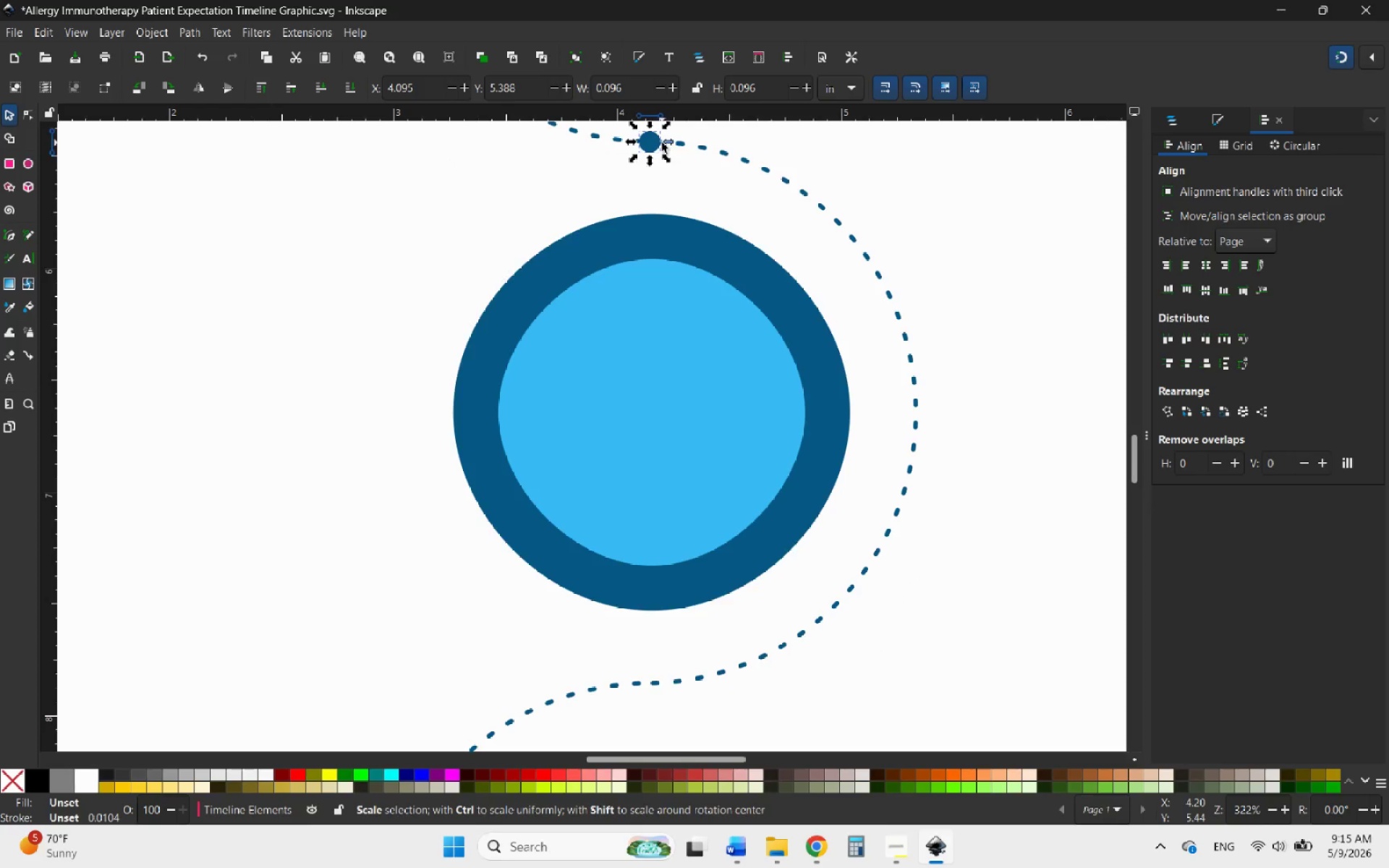 
left_click_drag(start_coordinate=[650, 142], to_coordinate=[637, 686])
 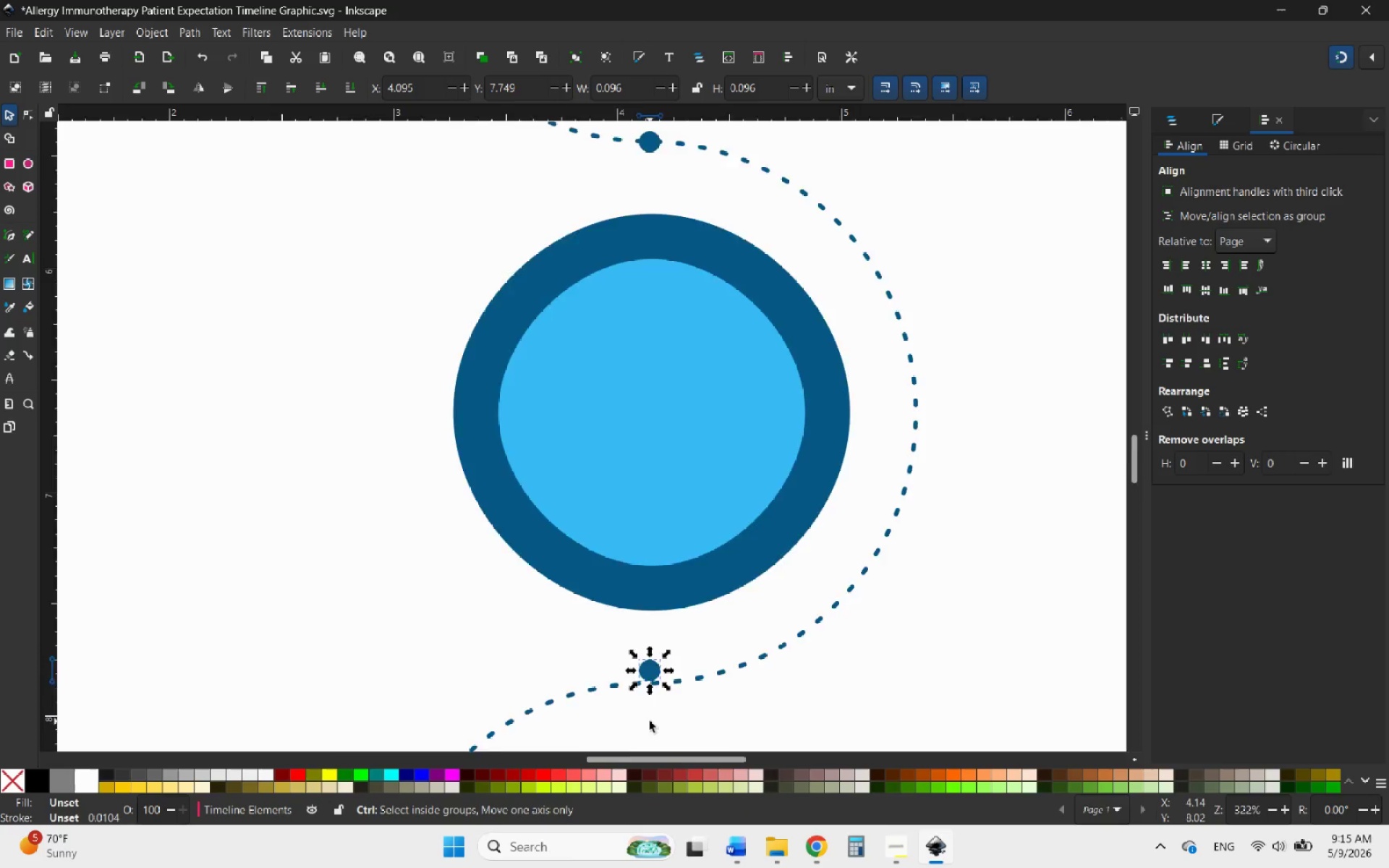 
hold_key(key=ControlLeft, duration=1.28)
 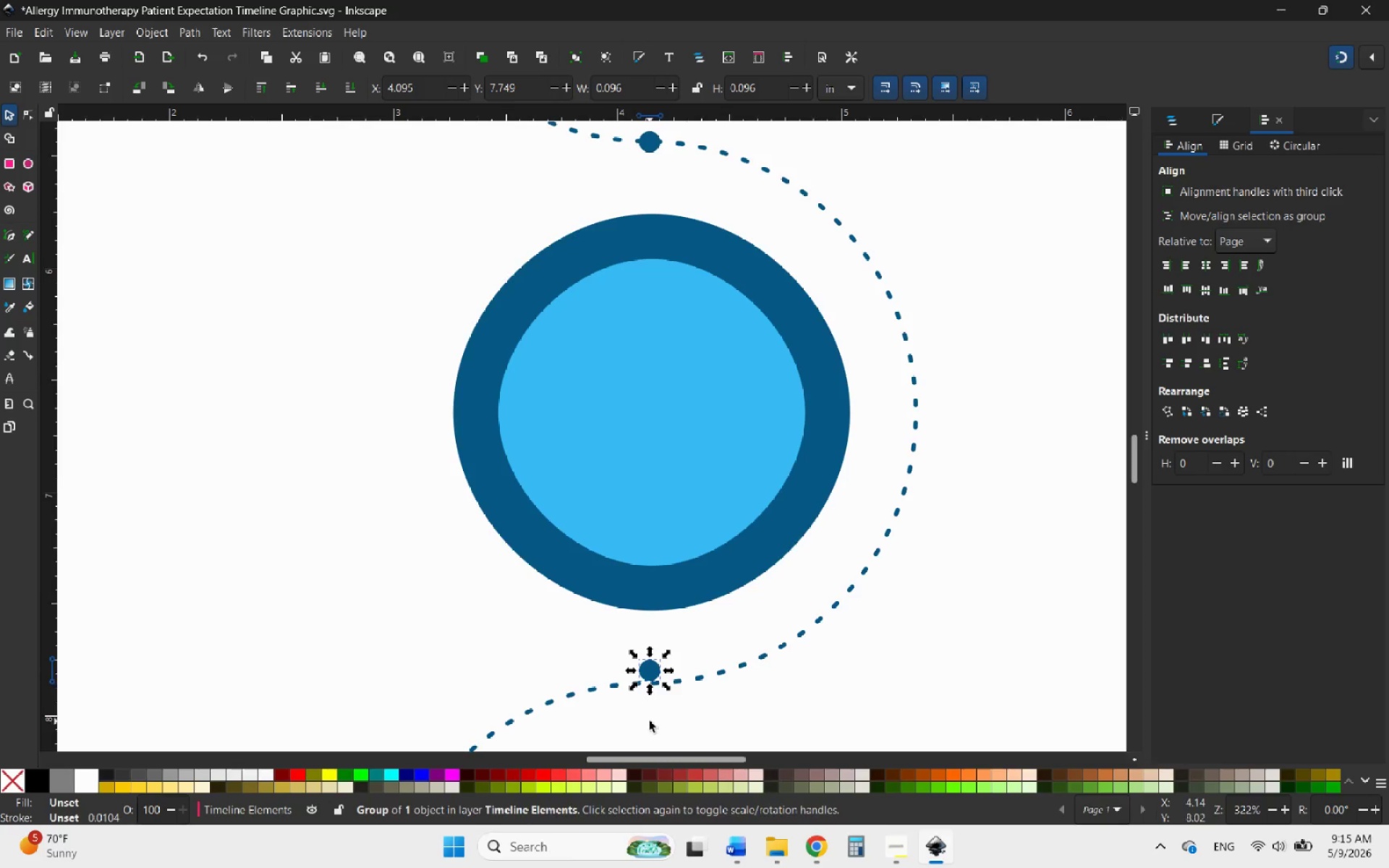 
hold_key(key=ControlLeft, duration=0.53)
scroll: coordinate [650, 722], scroll_direction: up, amount: 6.0
 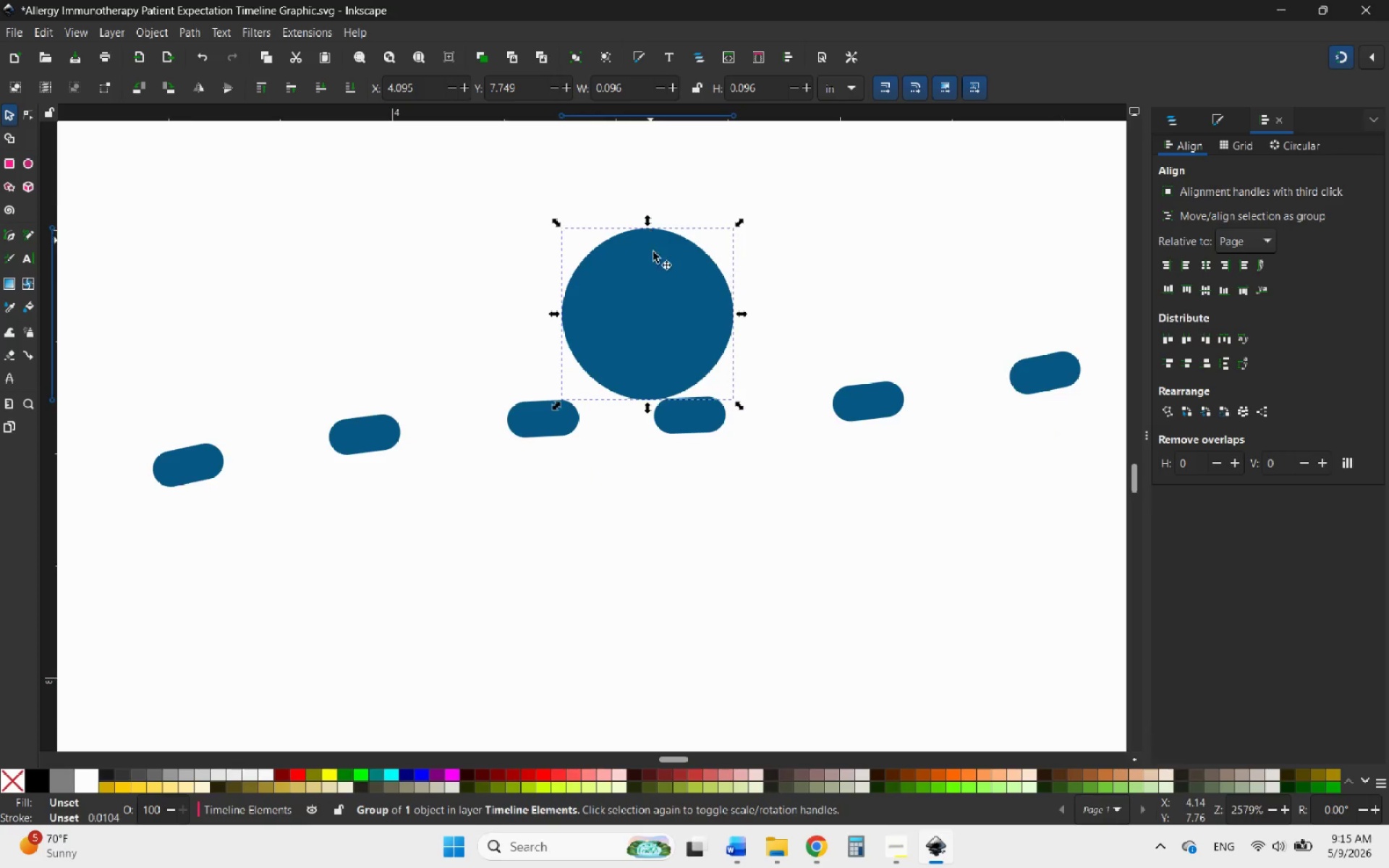 
left_click_drag(start_coordinate=[660, 293], to_coordinate=[653, 401])
 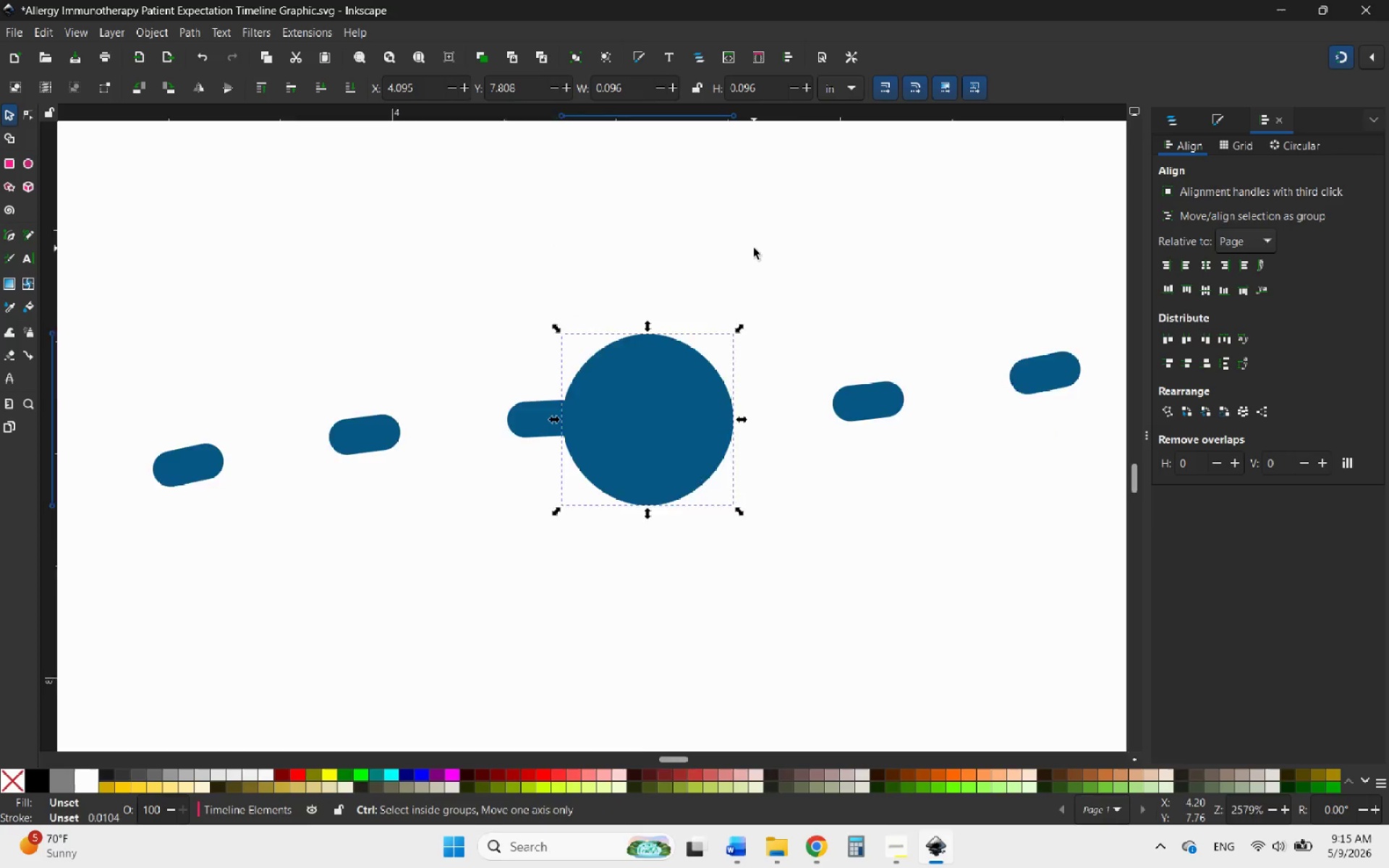 
hold_key(key=ControlLeft, duration=1.62)
 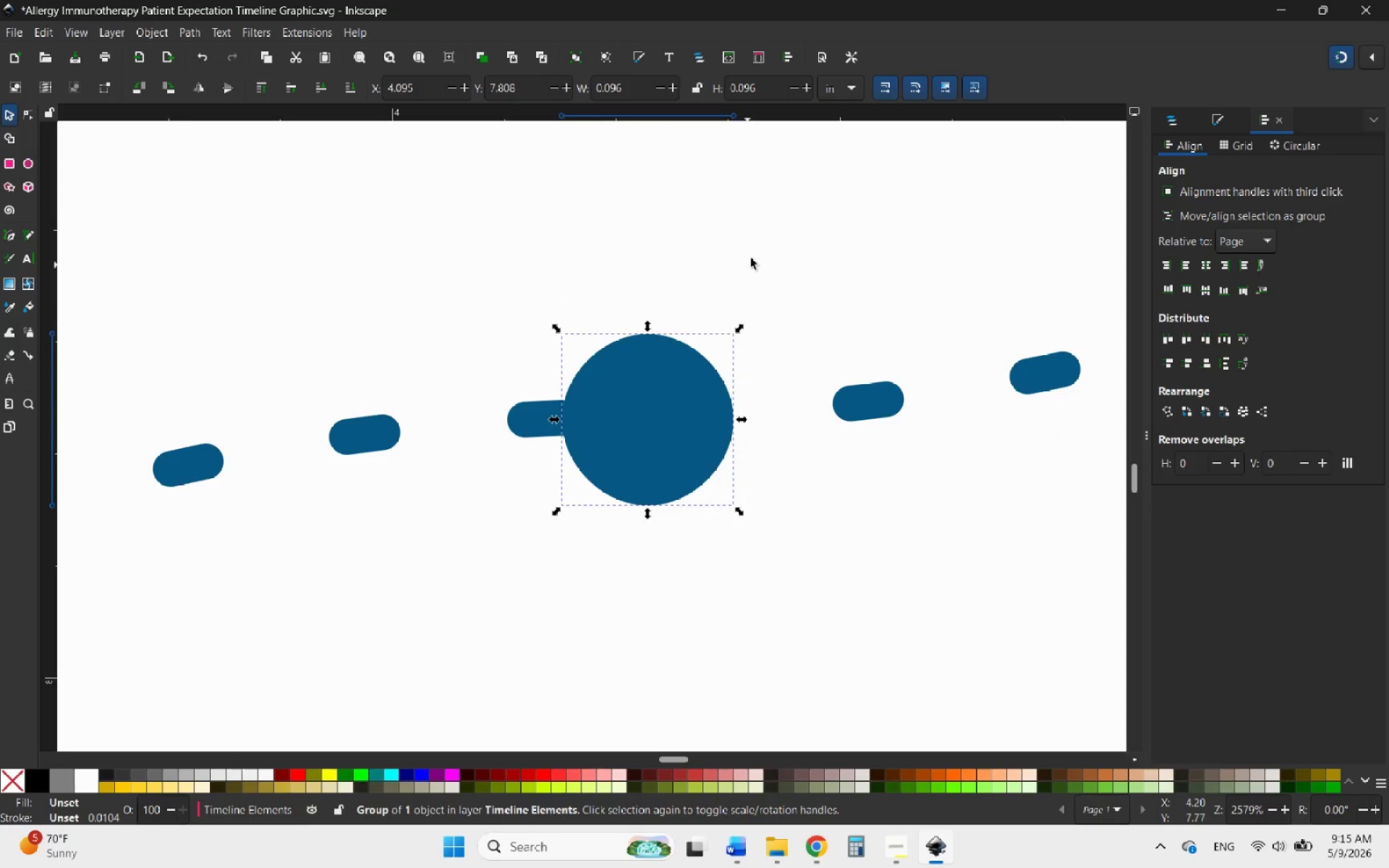 
hold_key(key=ControlLeft, duration=1.41)
scroll: coordinate [754, 248], scroll_direction: down, amount: 7.0
 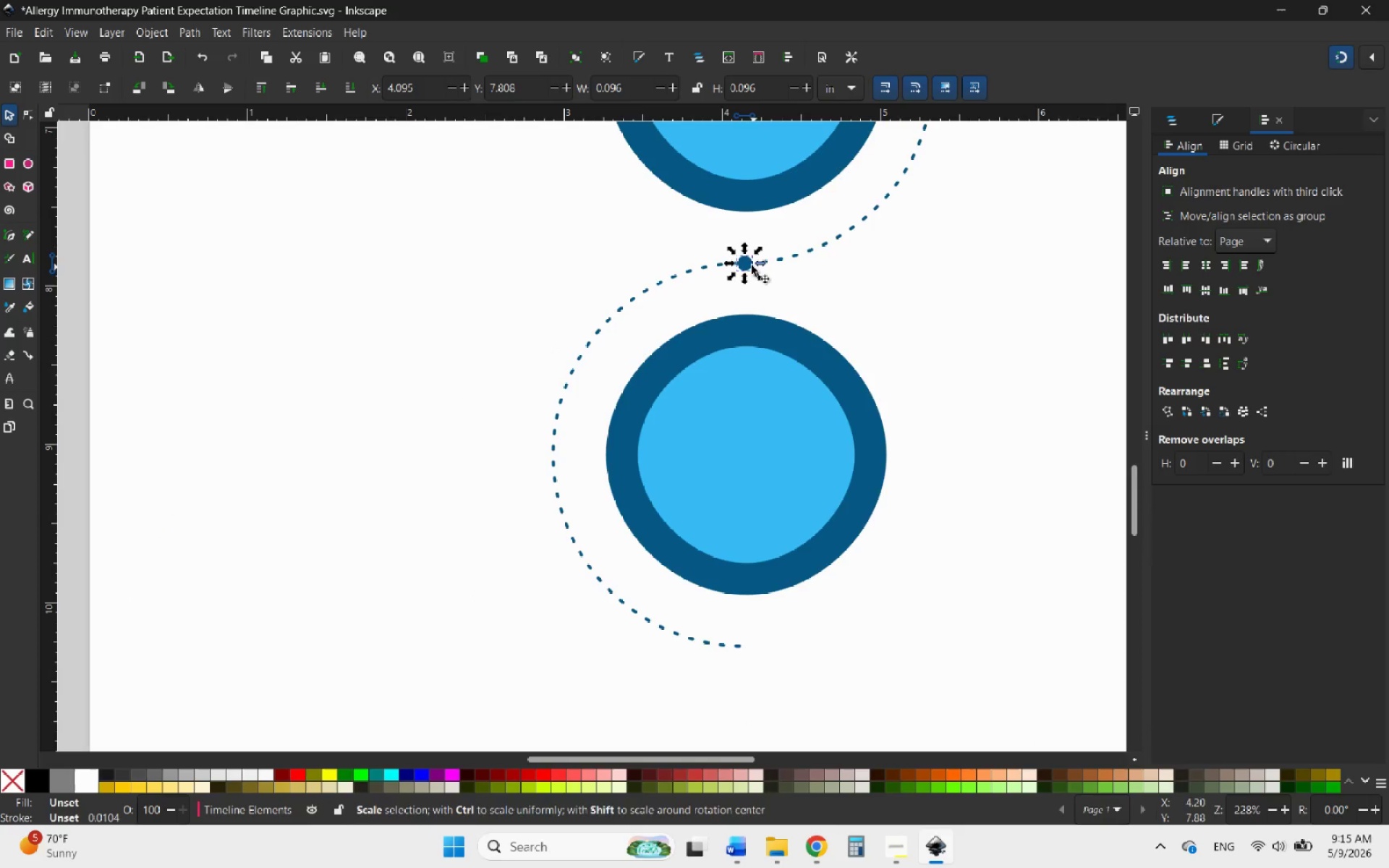 
right_click([747, 265])
 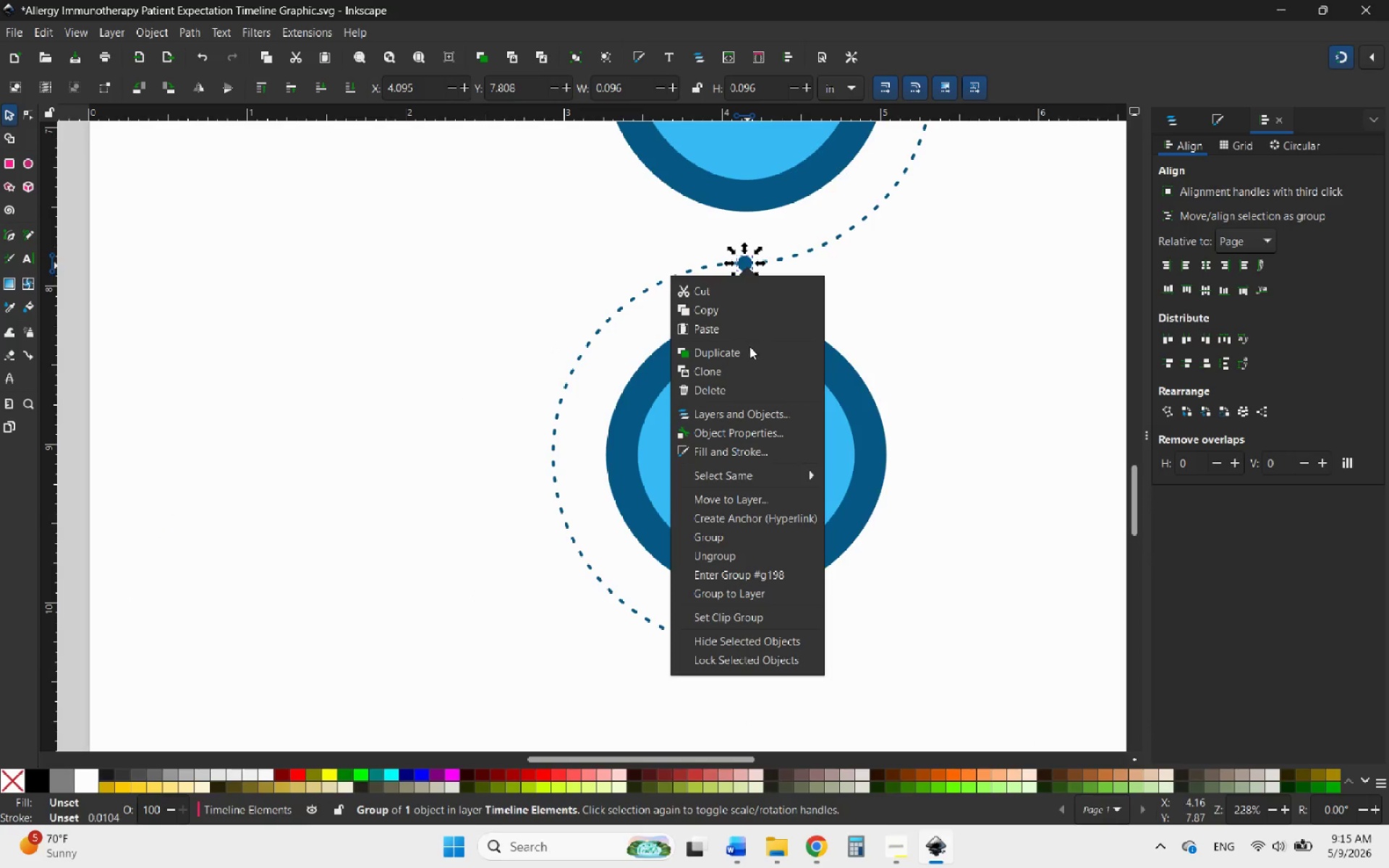 
left_click([739, 355])
 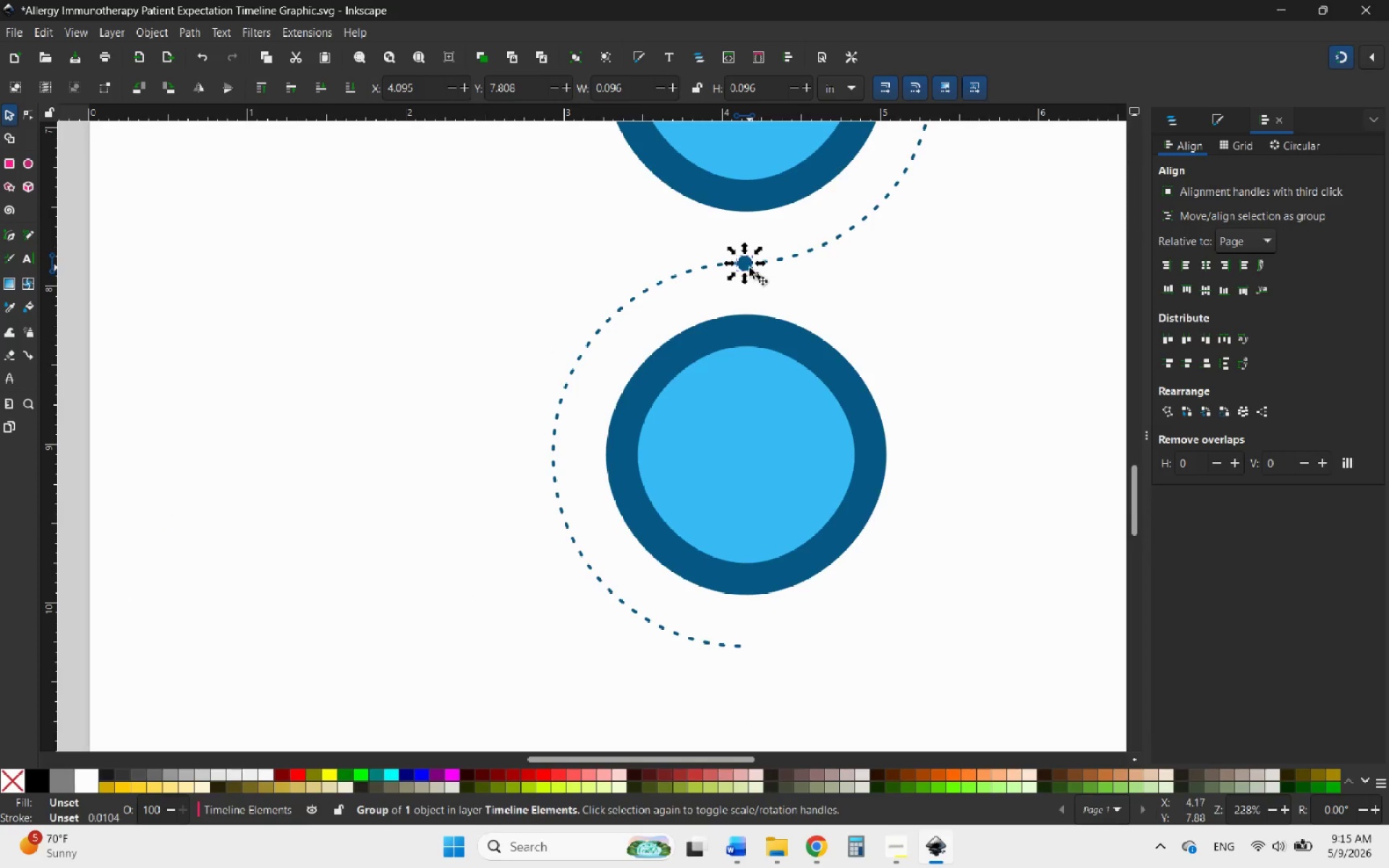 
left_click_drag(start_coordinate=[747, 263], to_coordinate=[757, 645])
 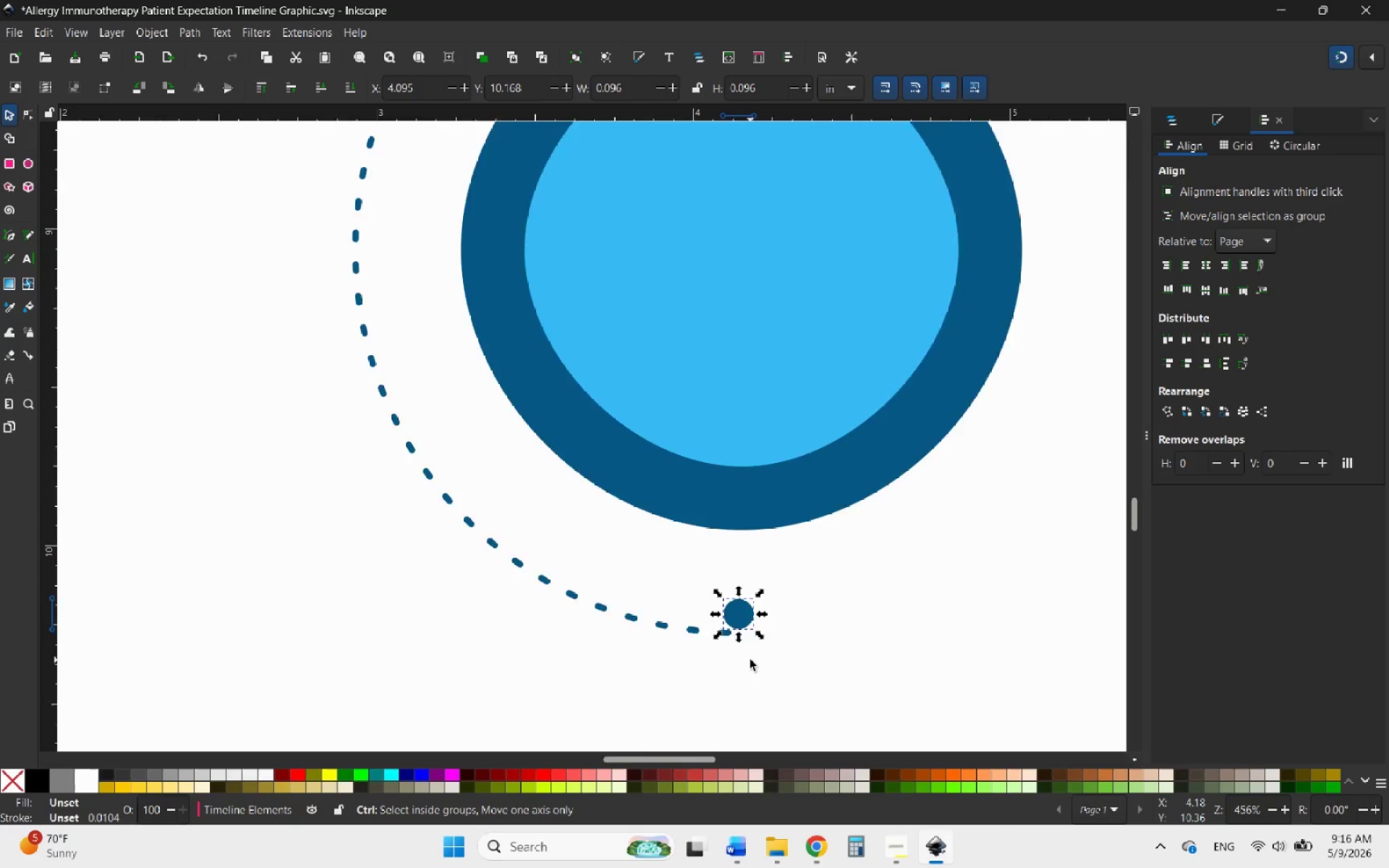 
hold_key(key=ControlLeft, duration=1.34)
 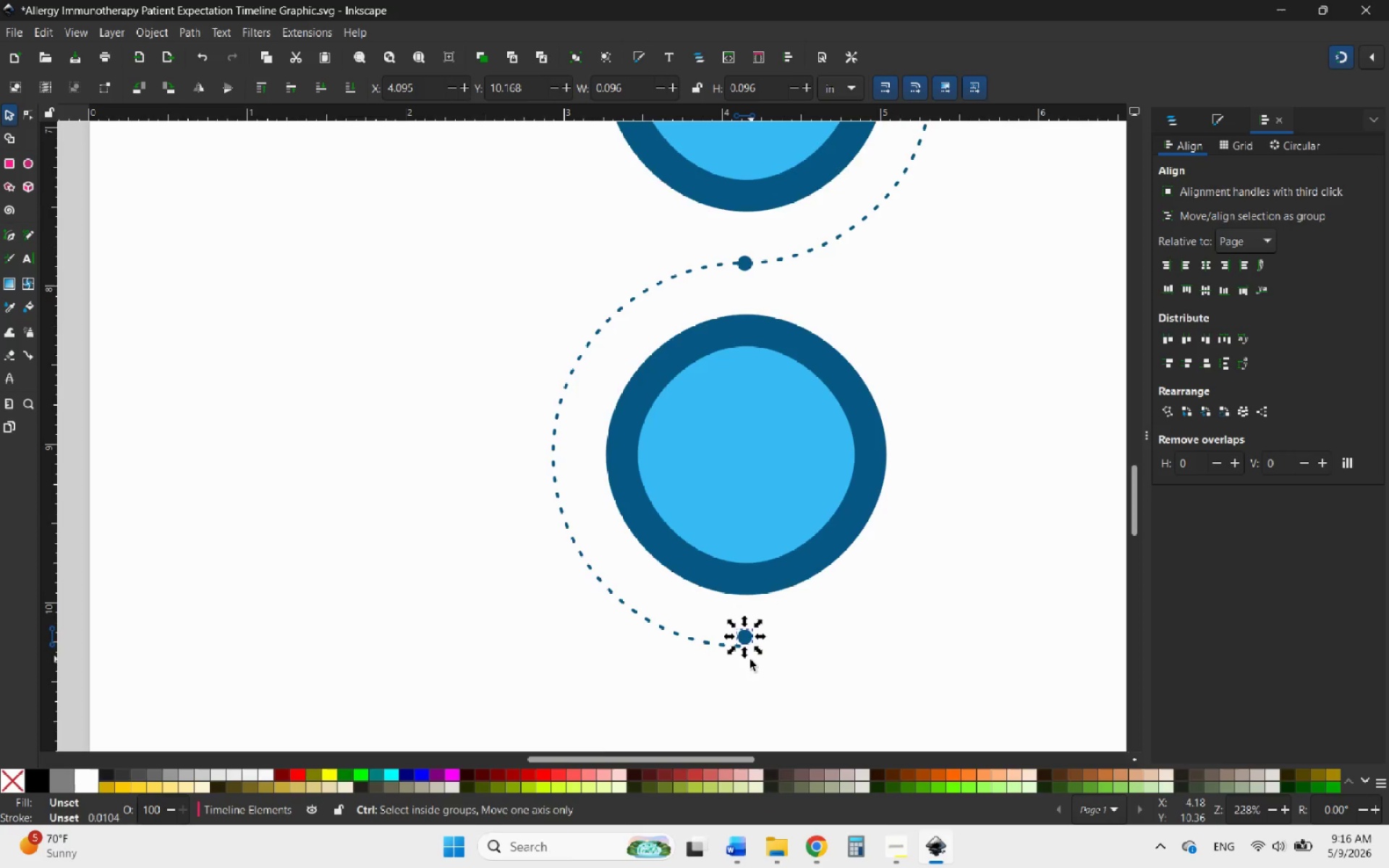 
hold_key(key=ControlLeft, duration=1.39)
scroll: coordinate [728, 628], scroll_direction: up, amount: 6.0
 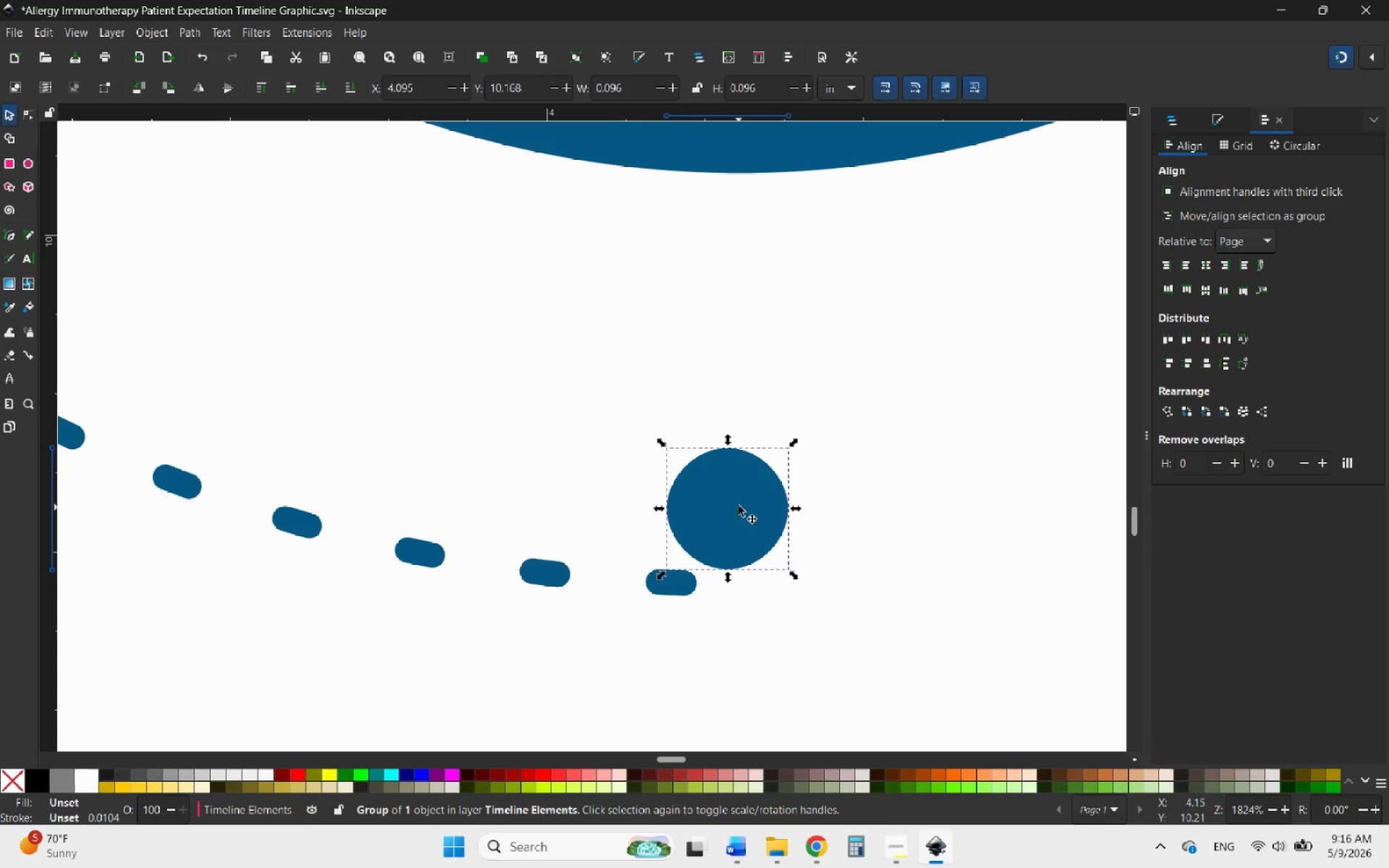 
left_click_drag(start_coordinate=[735, 503], to_coordinate=[727, 578])
 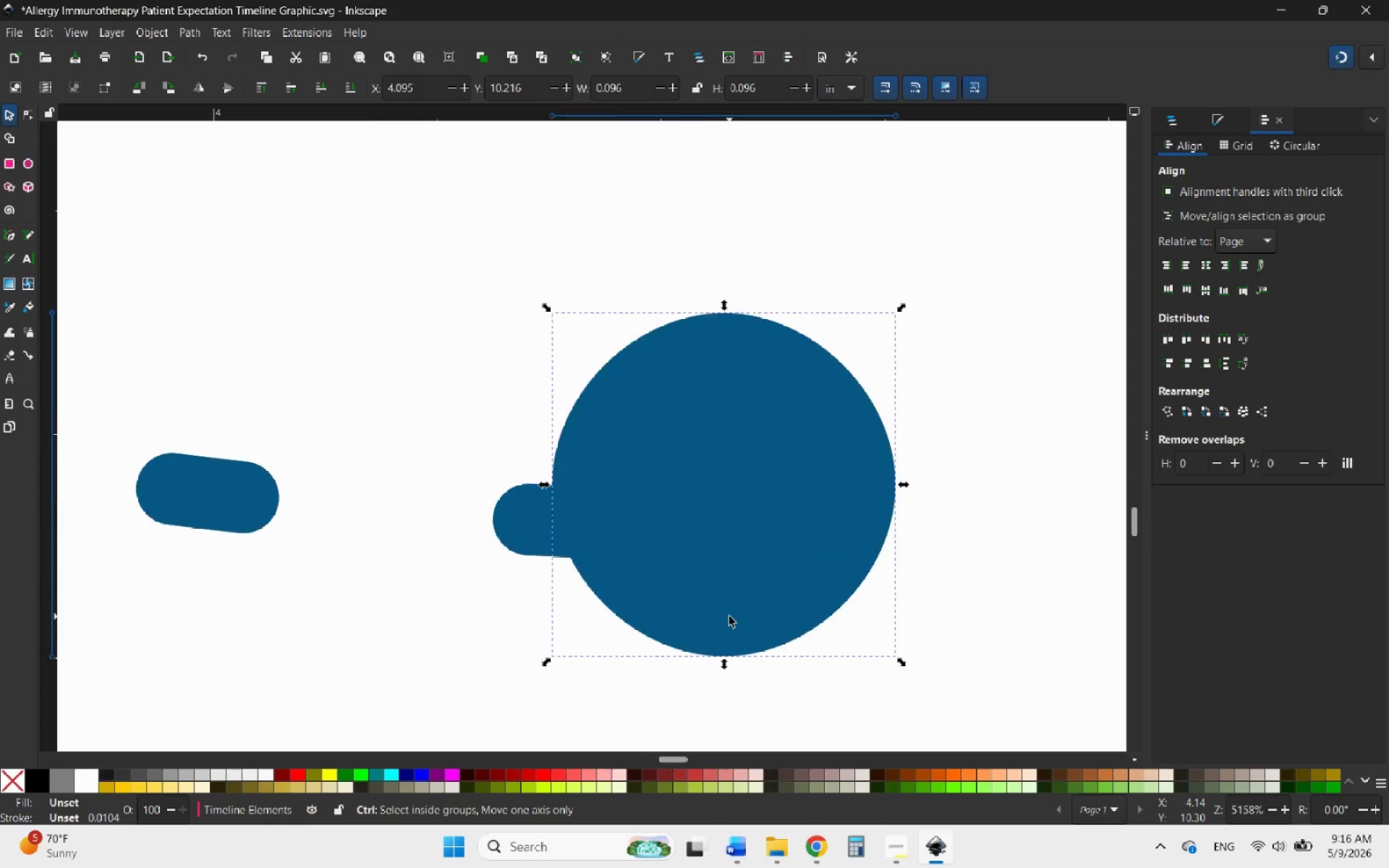 
hold_key(key=ControlLeft, duration=1.78)
 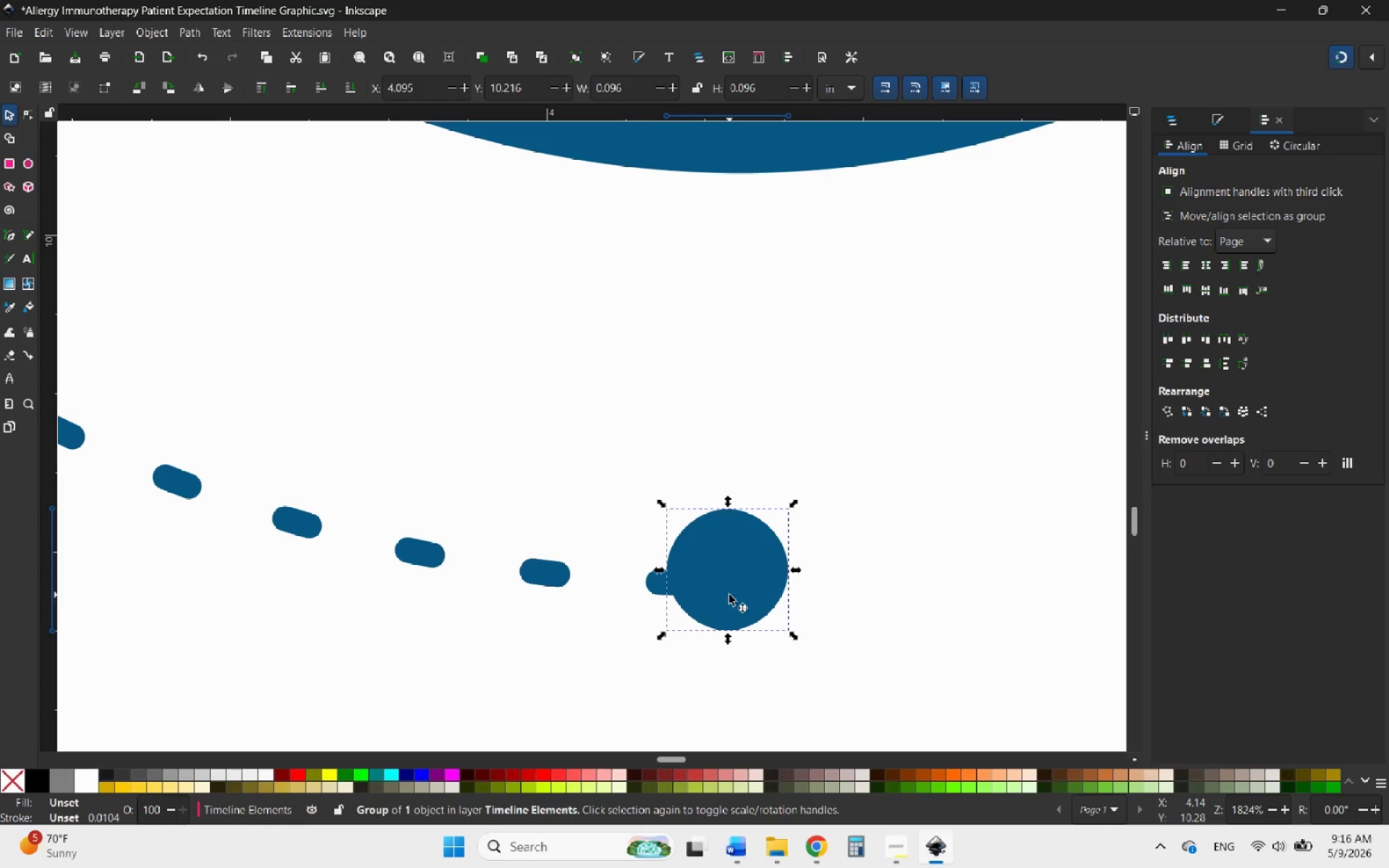 
hold_key(key=ControlLeft, duration=0.48)
 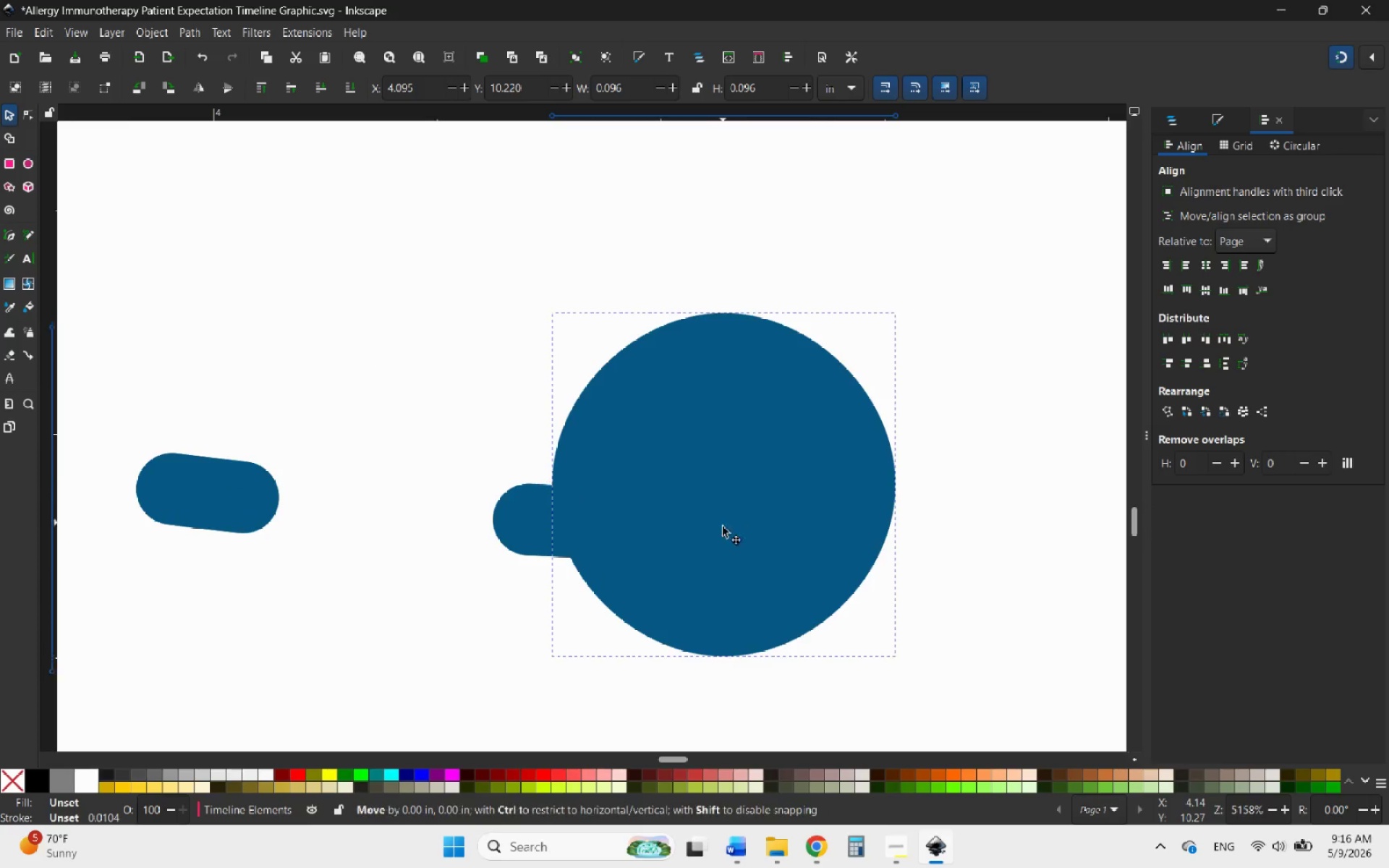 
hold_key(key=ControlLeft, duration=1.14)
 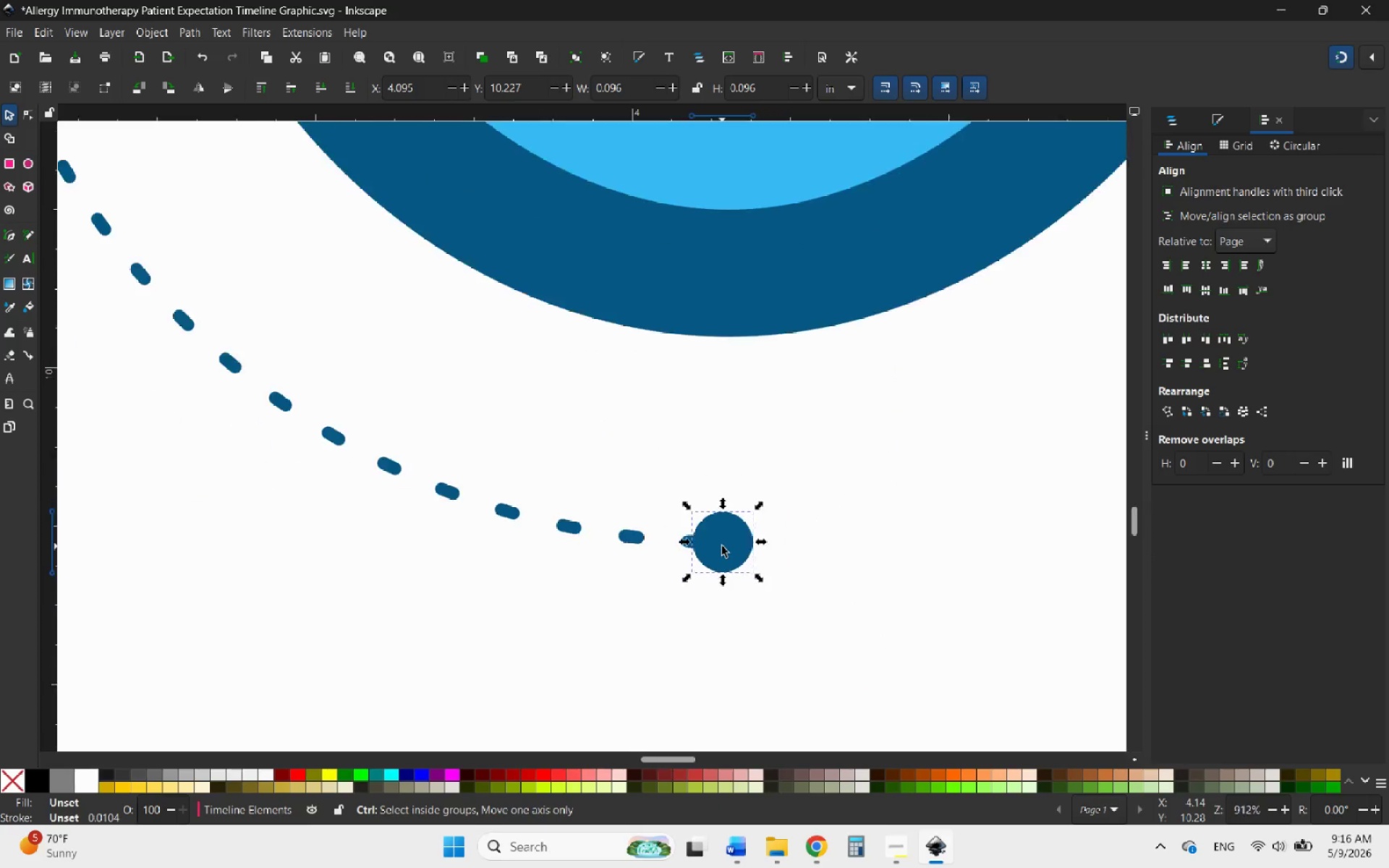 
scroll: coordinate [729, 616], scroll_direction: up, amount: 3.0
 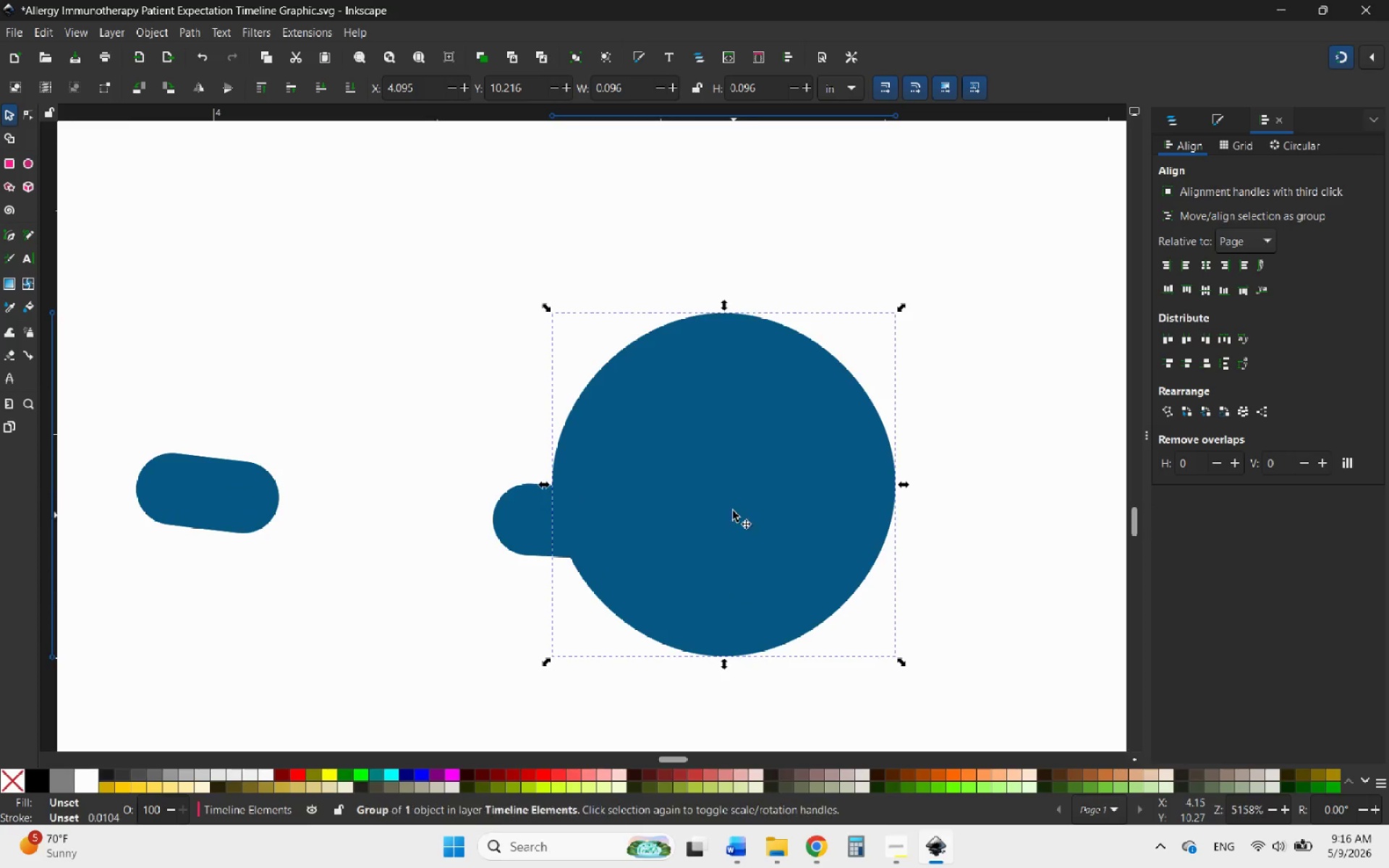 
left_click_drag(start_coordinate=[728, 502], to_coordinate=[722, 546])
 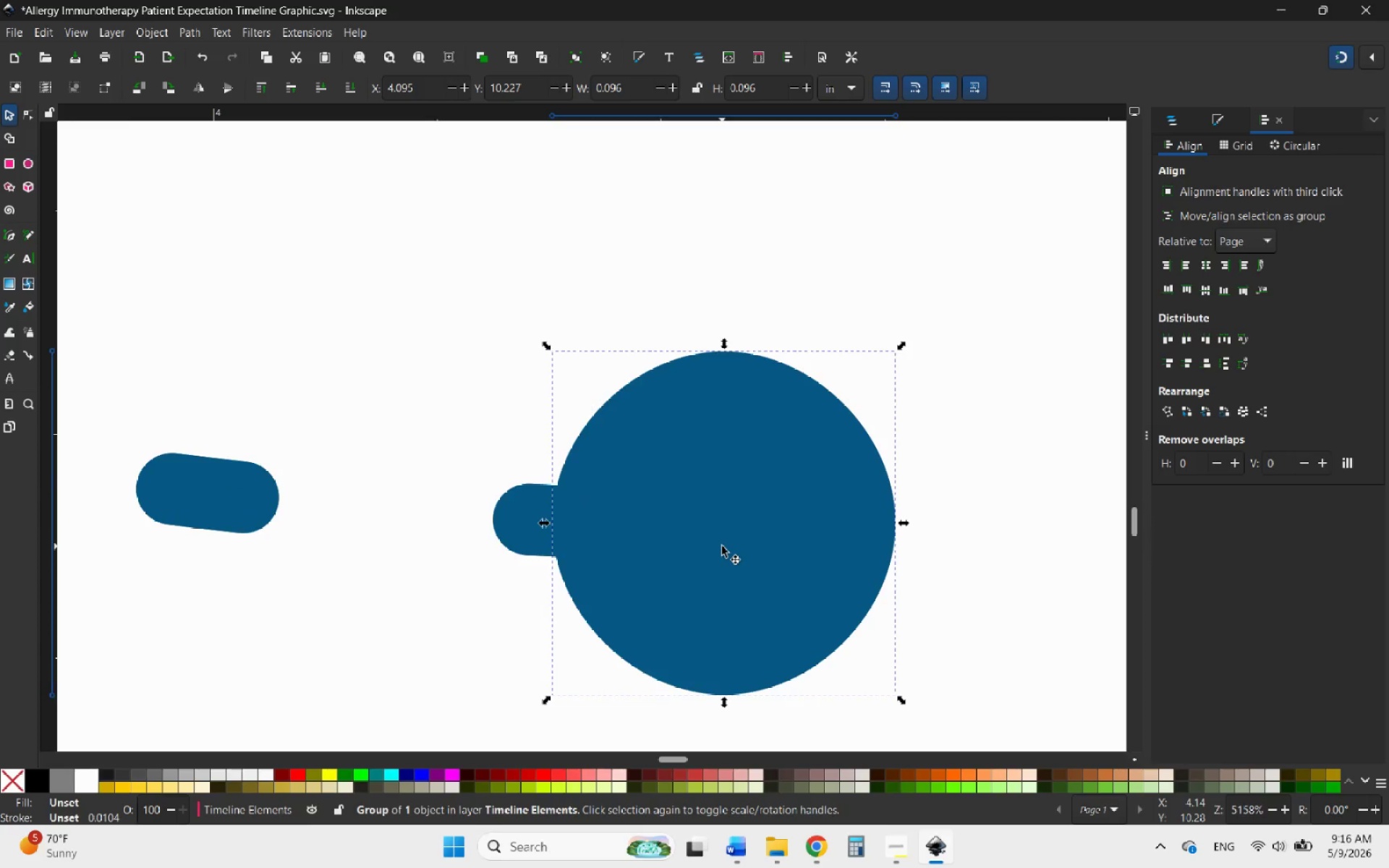 
hold_key(key=ControlLeft, duration=1.67)
scroll: coordinate [722, 546], scroll_direction: down, amount: 13.0
 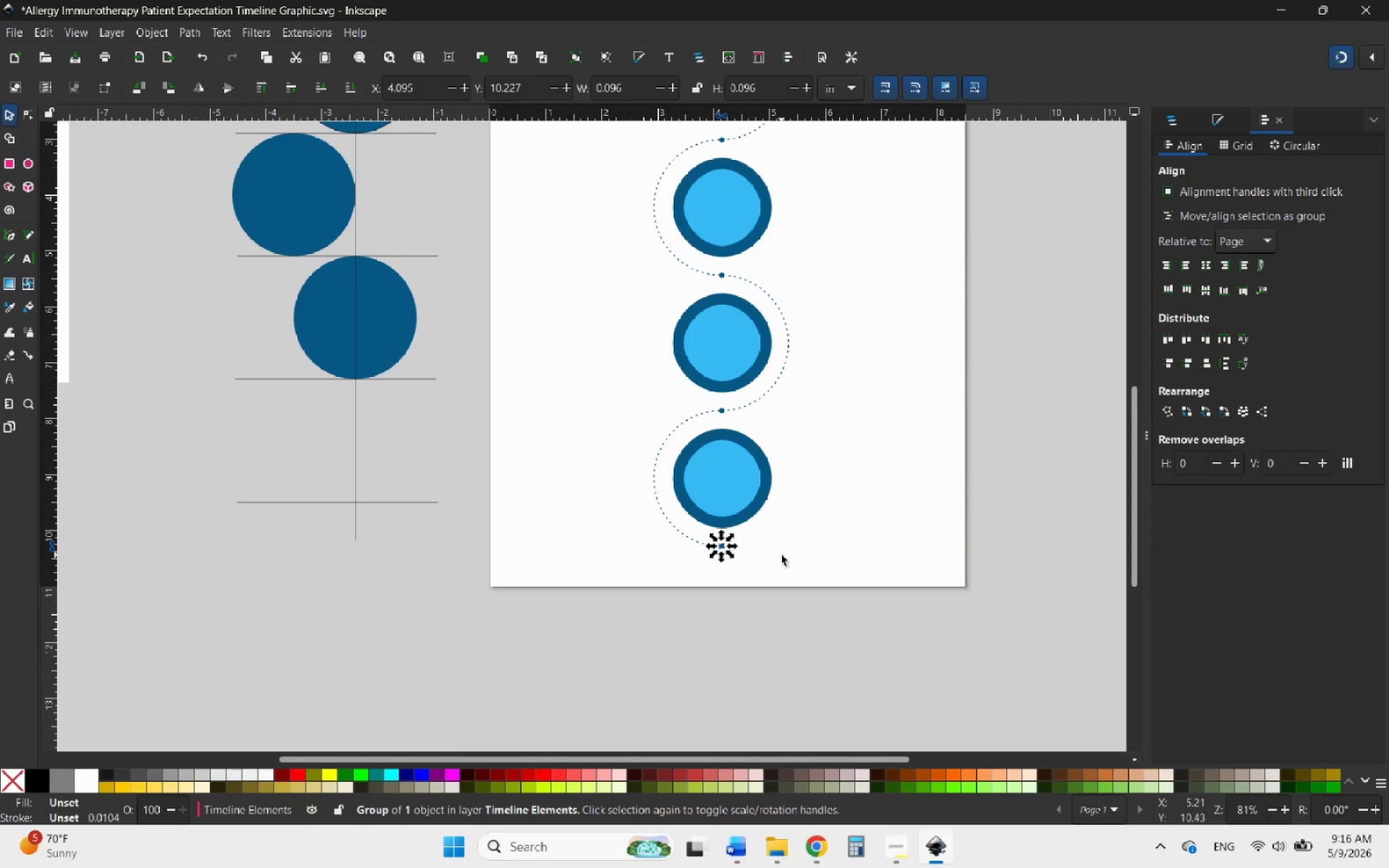 
left_click([782, 555])
 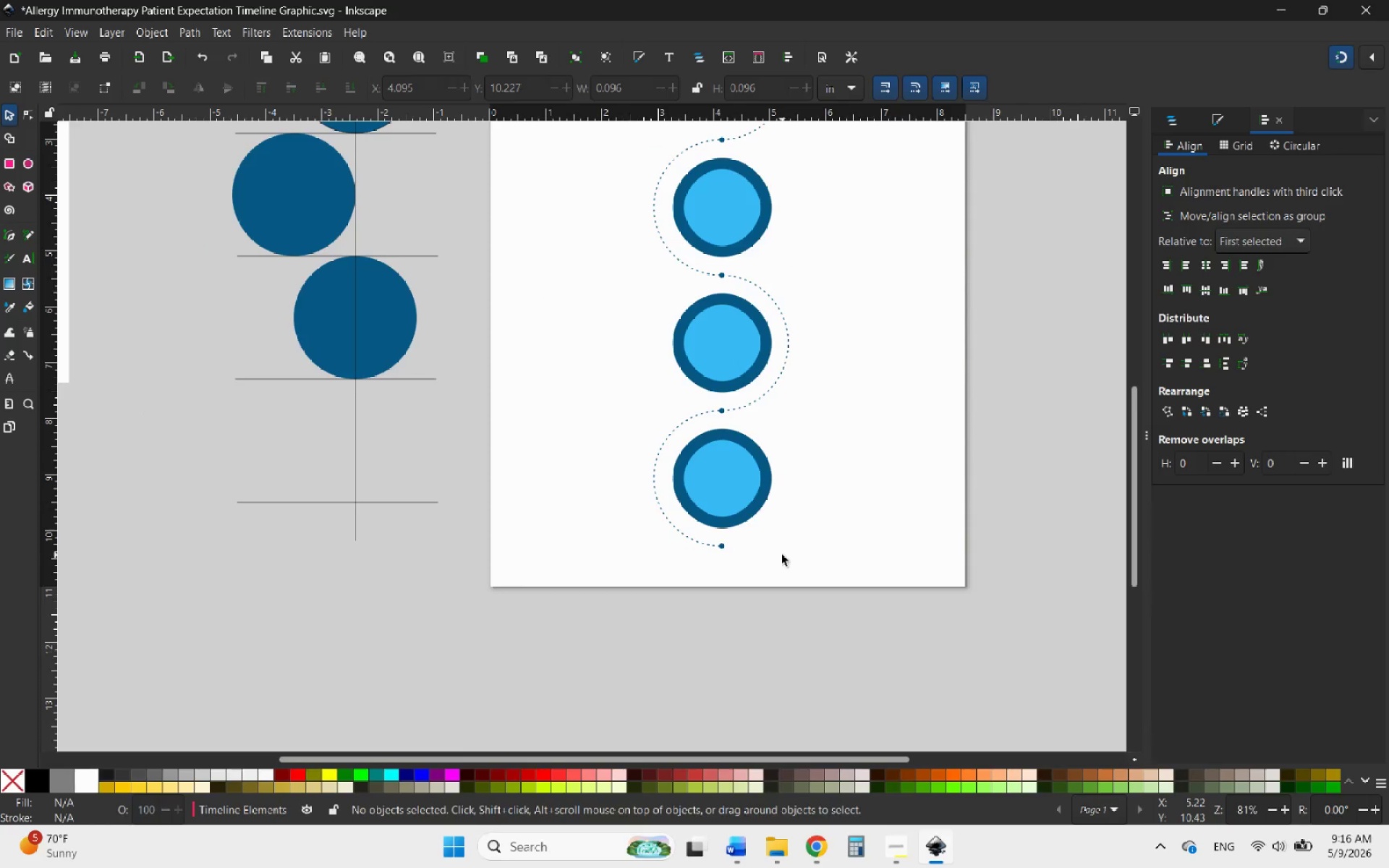 
hold_key(key=ControlLeft, duration=2.14)
scroll: coordinate [782, 555], scroll_direction: down, amount: 2.0
 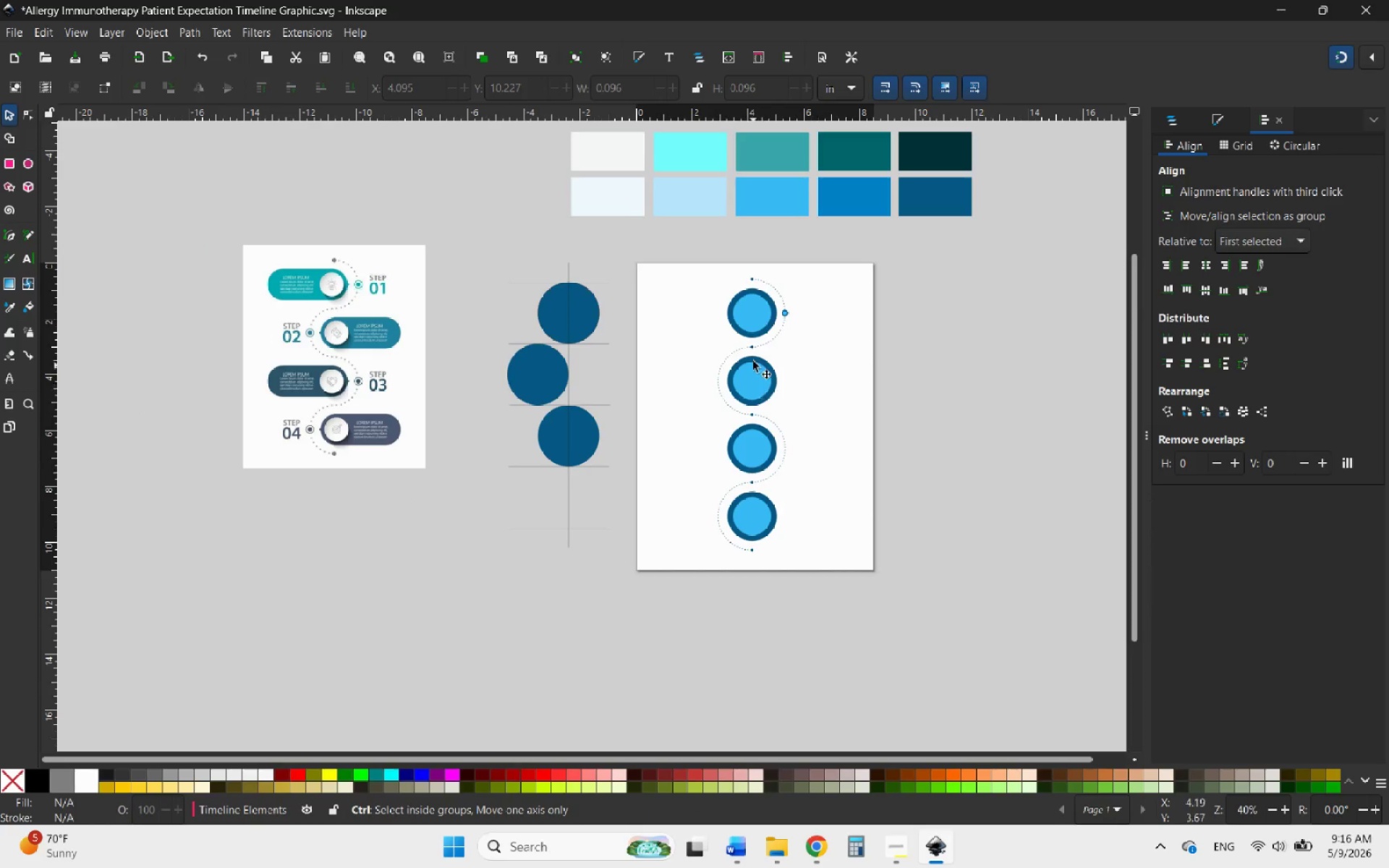 
scroll: coordinate [797, 353], scroll_direction: up, amount: 3.0
 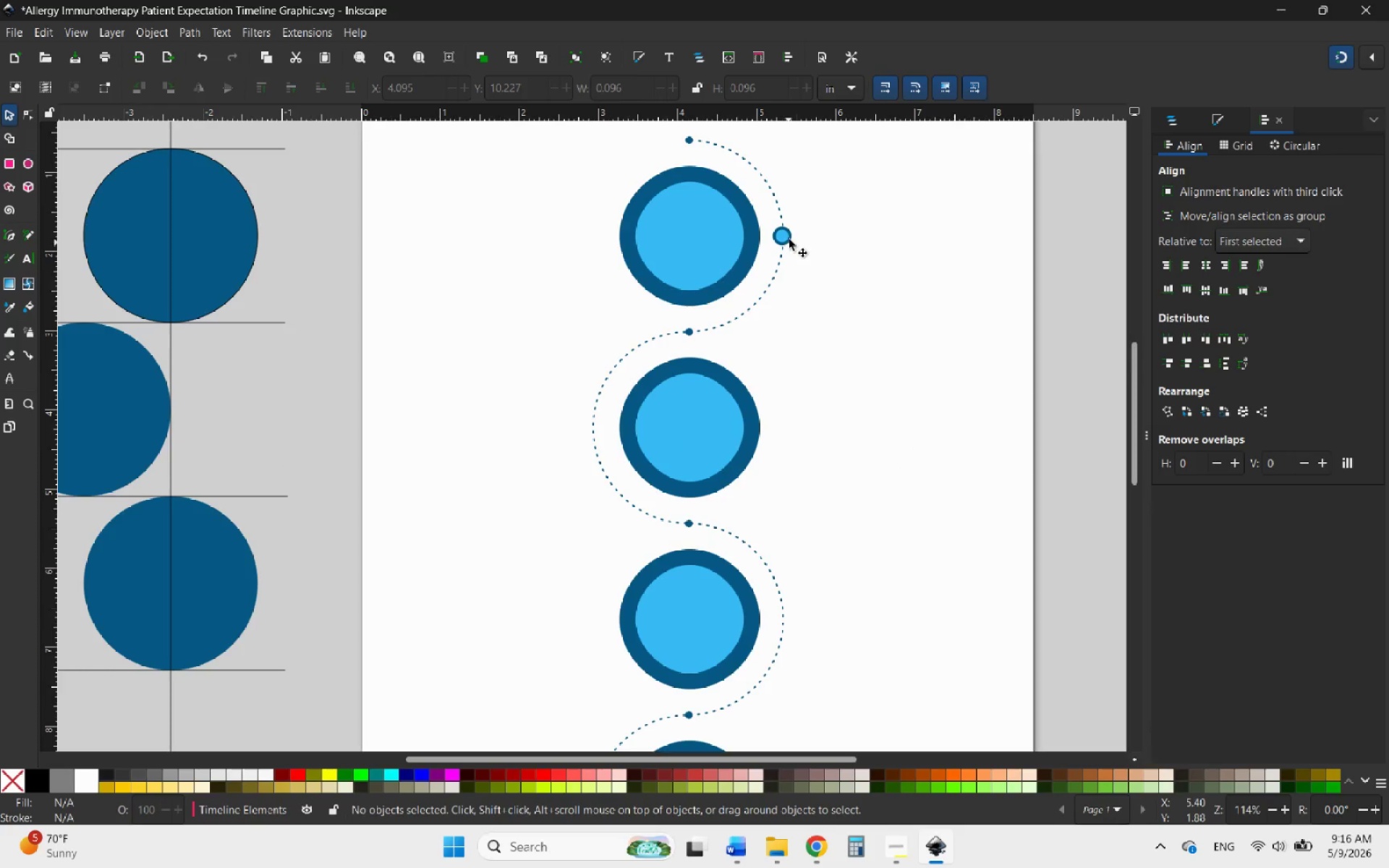 
left_click([782, 237])
 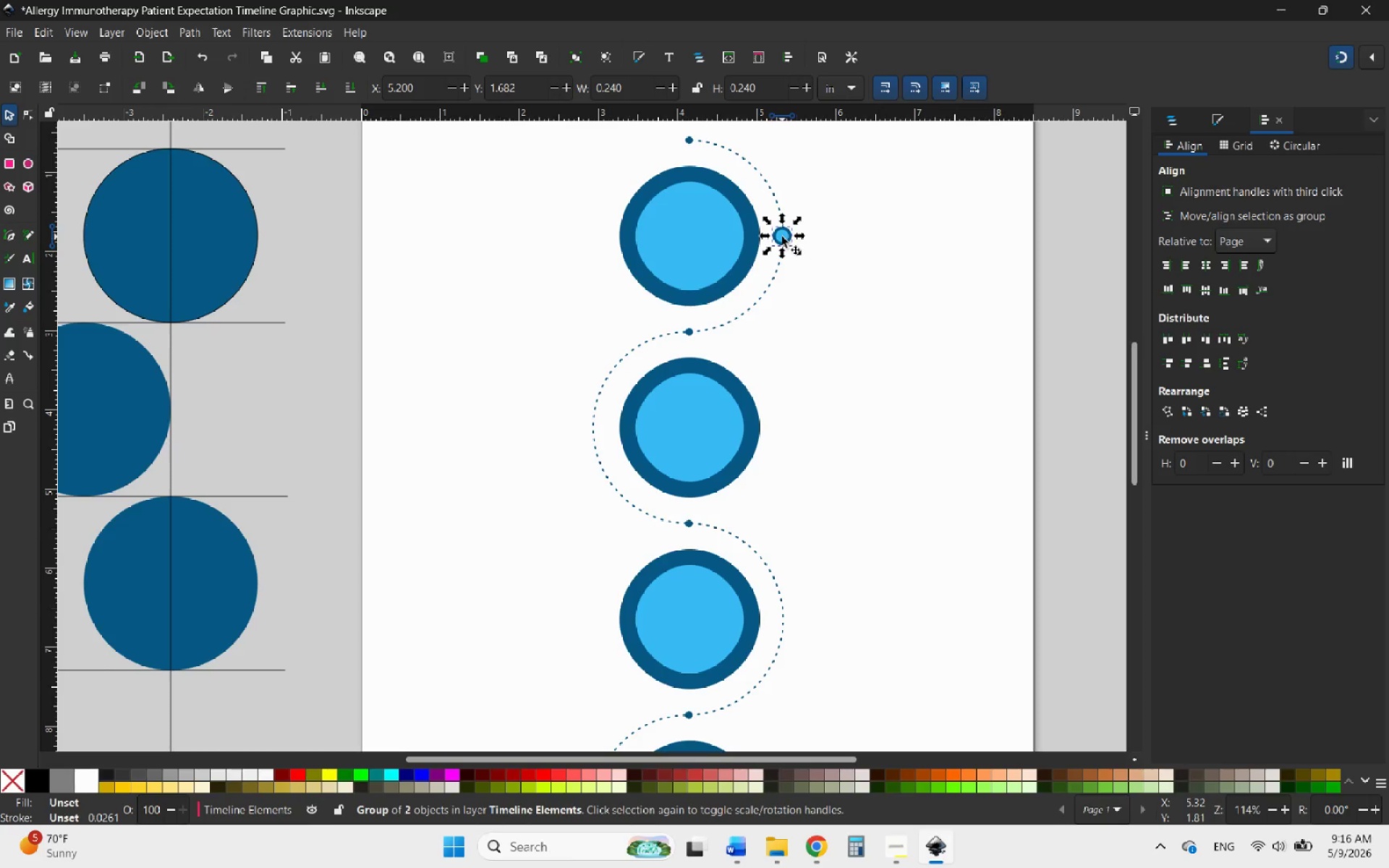 
right_click([781, 237])
 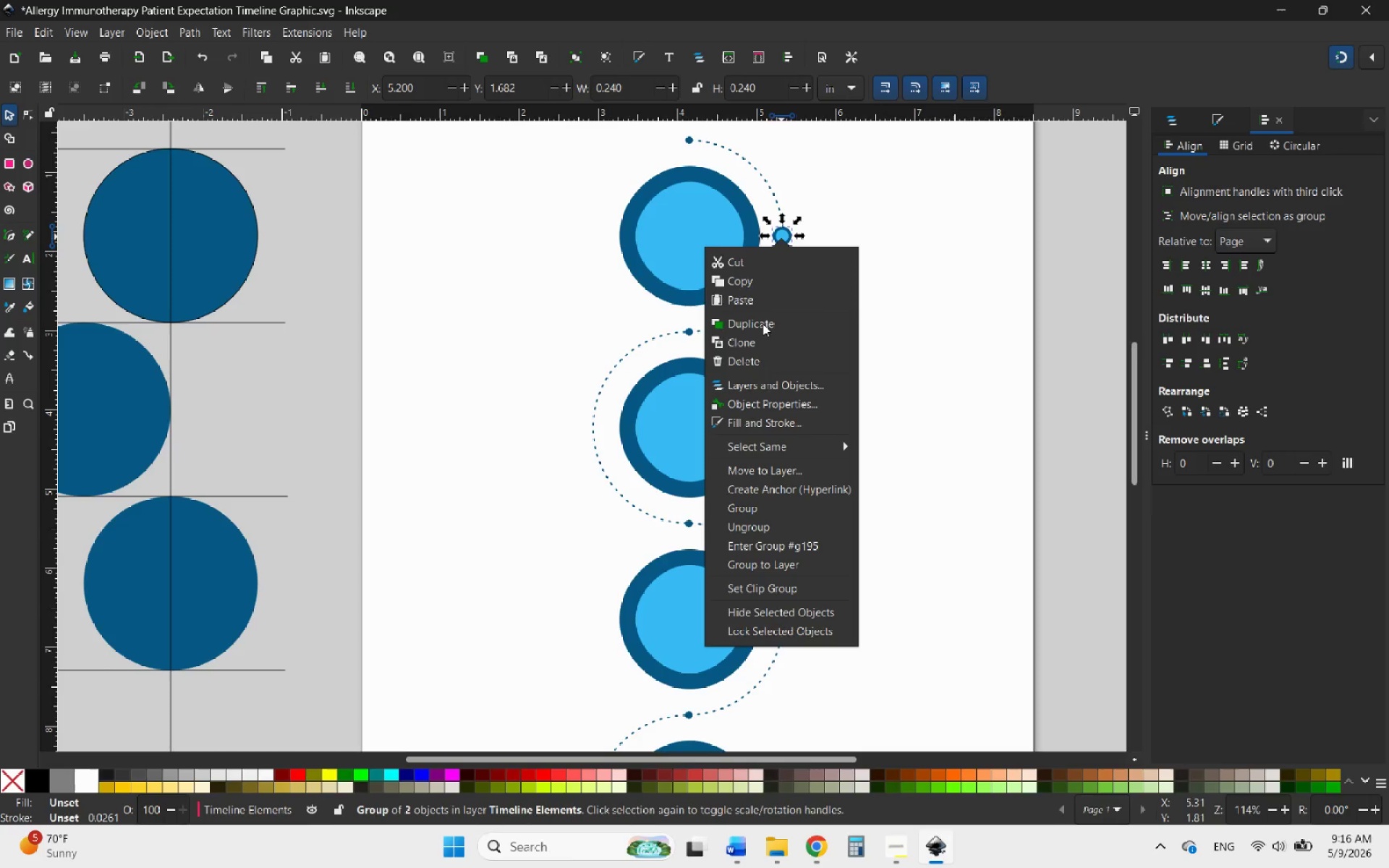 
left_click([764, 322])
 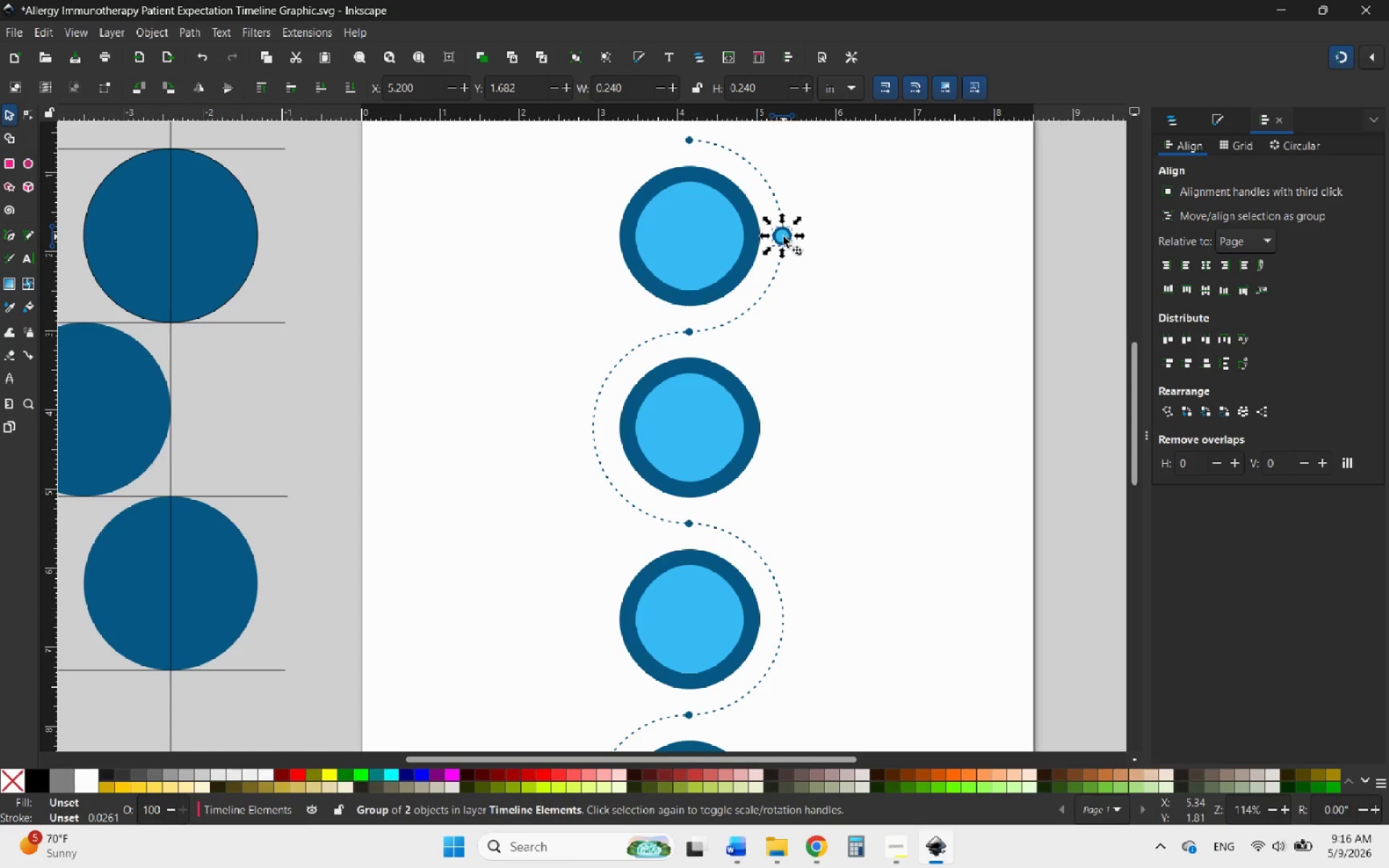 
left_click_drag(start_coordinate=[783, 237], to_coordinate=[800, 623])
 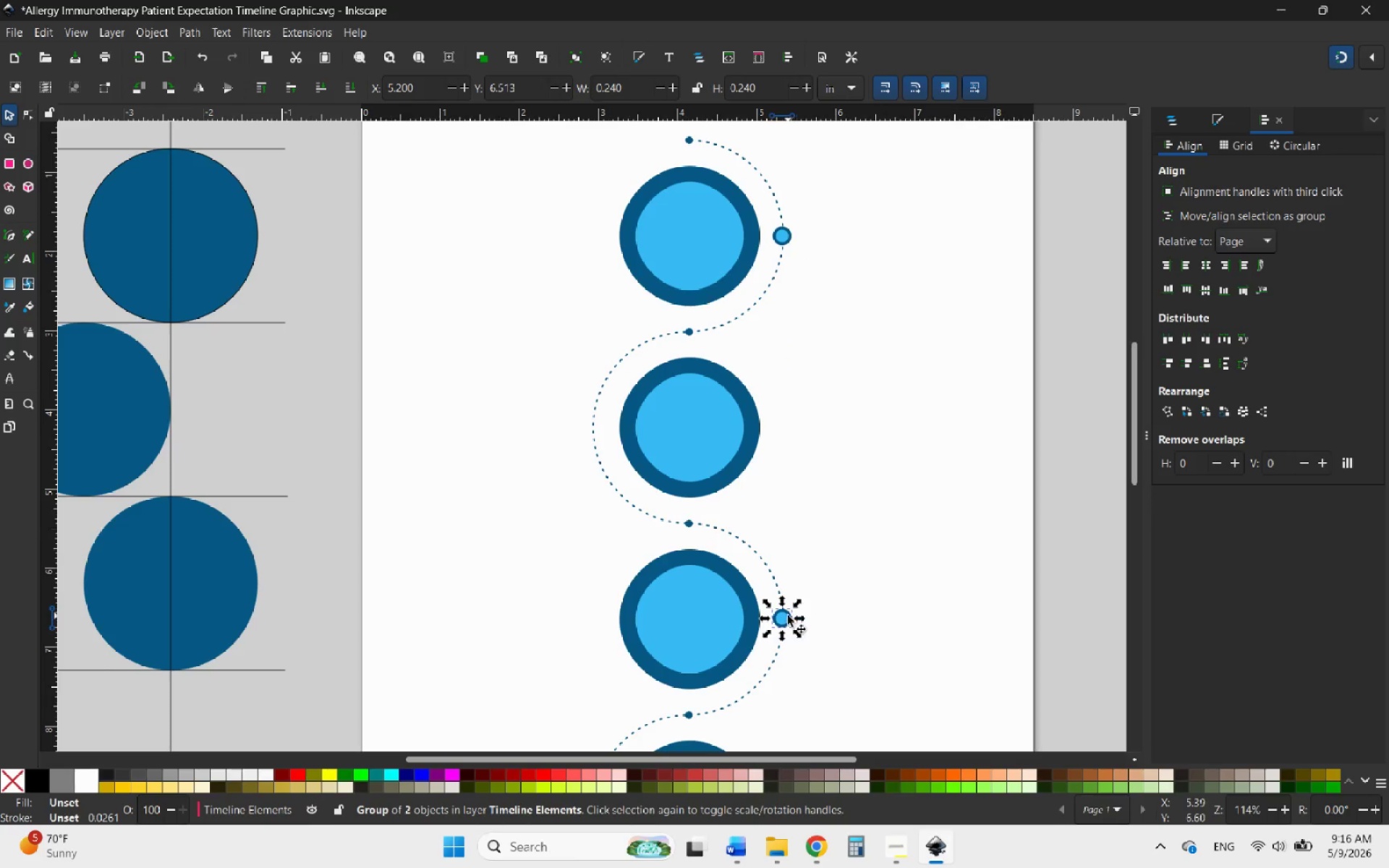 
hold_key(key=ControlLeft, duration=2.72)
 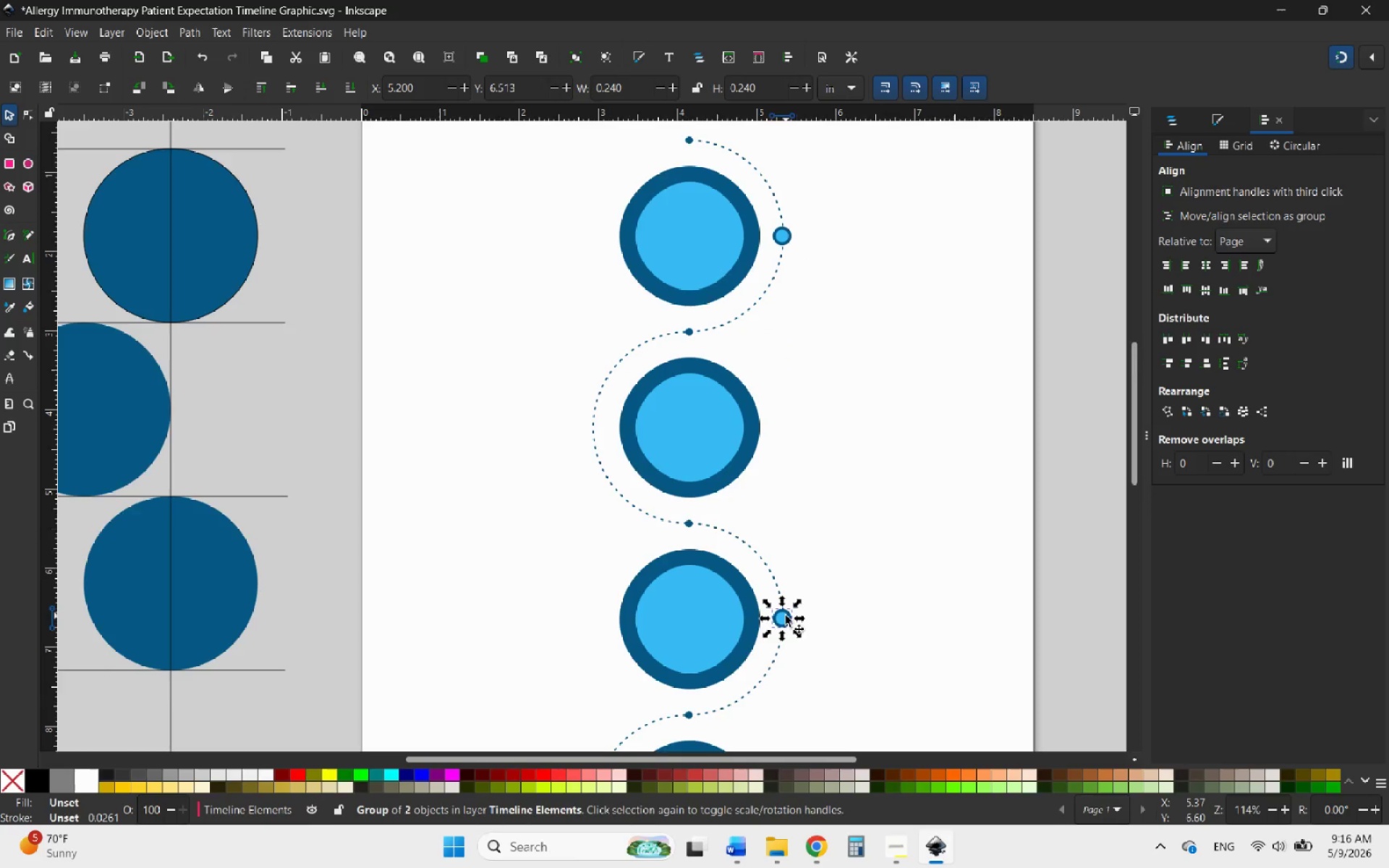 
scroll: coordinate [786, 616], scroll_direction: down, amount: 3.0
 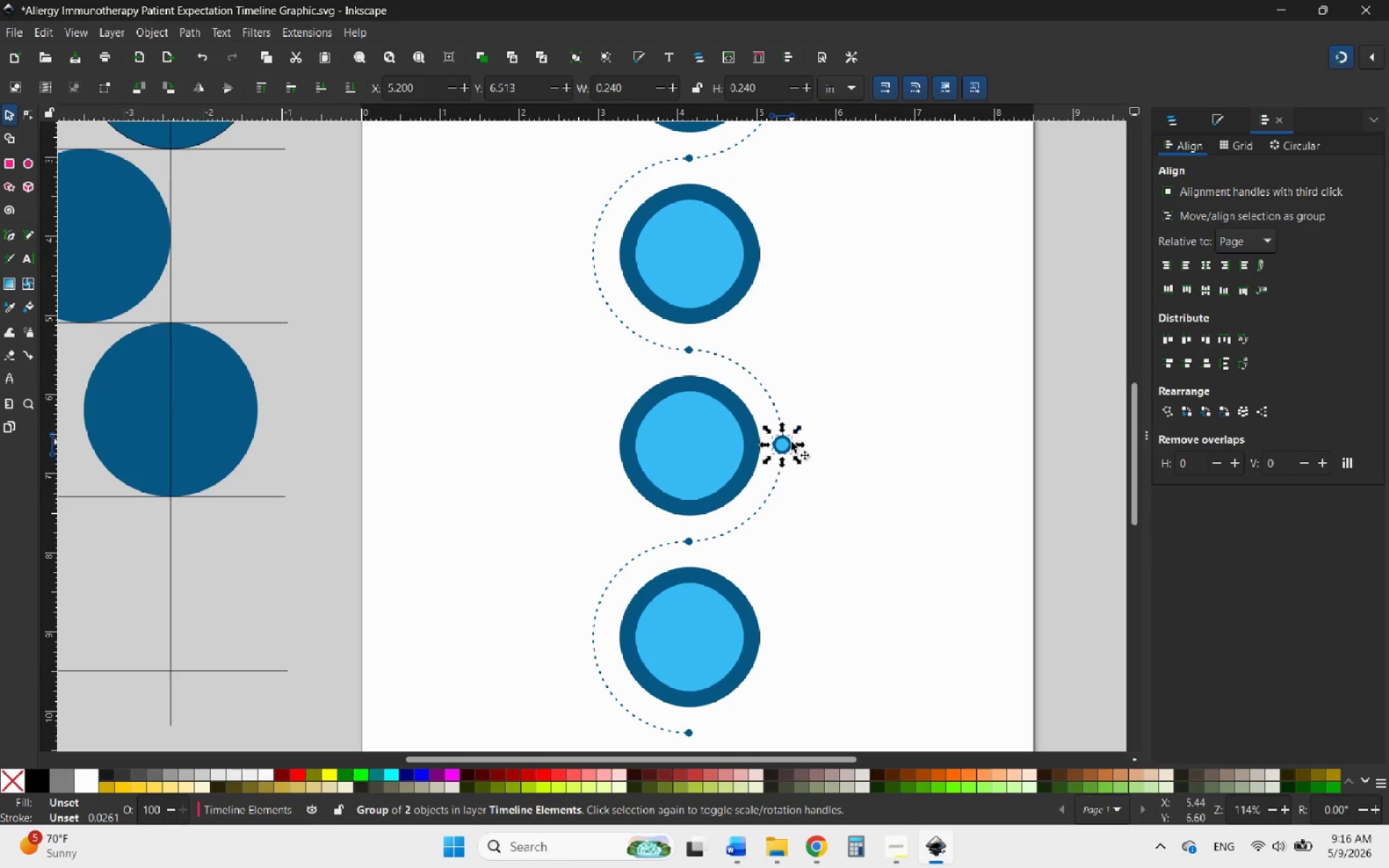 
right_click([786, 446])
 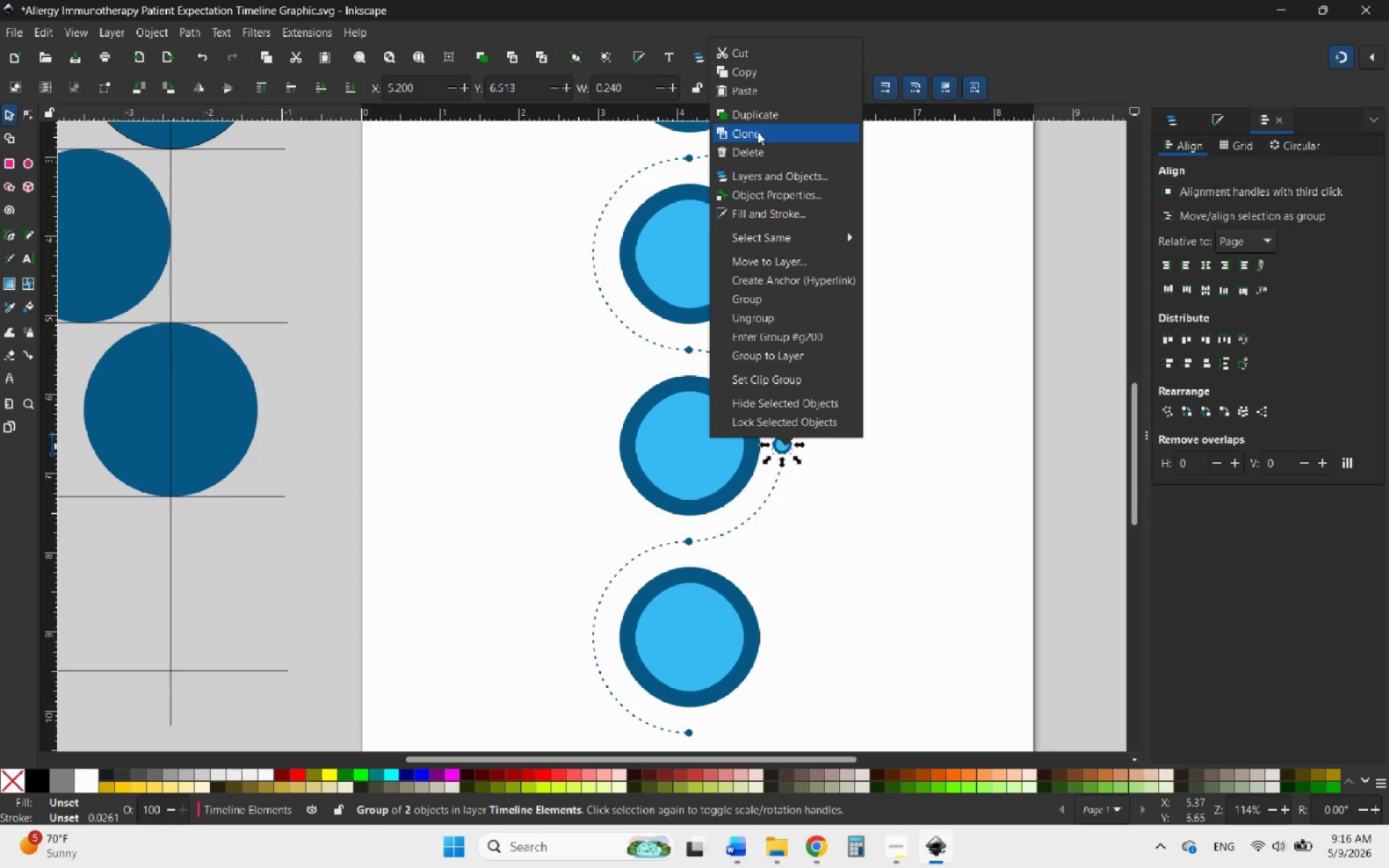 
left_click([762, 122])
 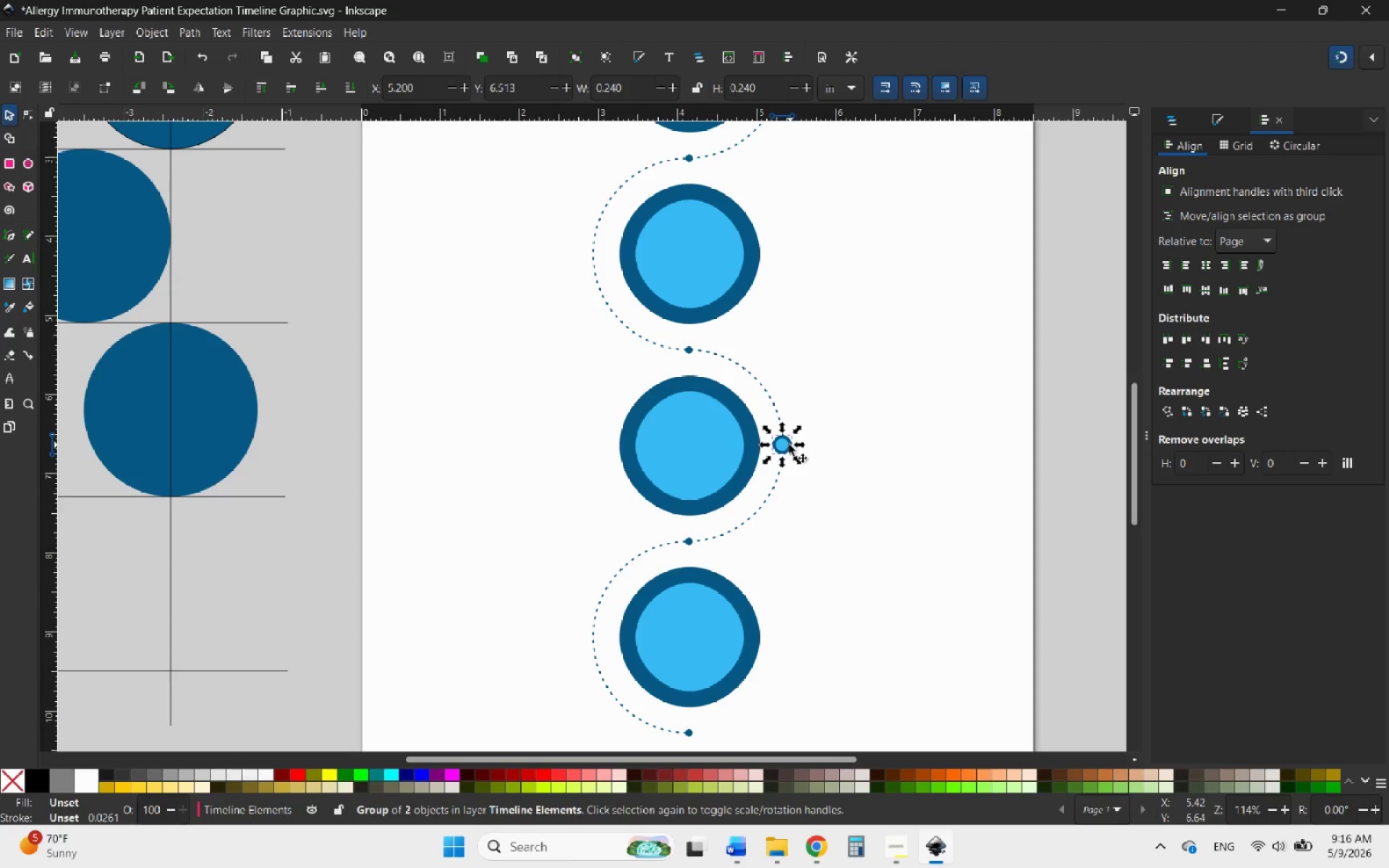 
left_click_drag(start_coordinate=[786, 445], to_coordinate=[590, 635])
 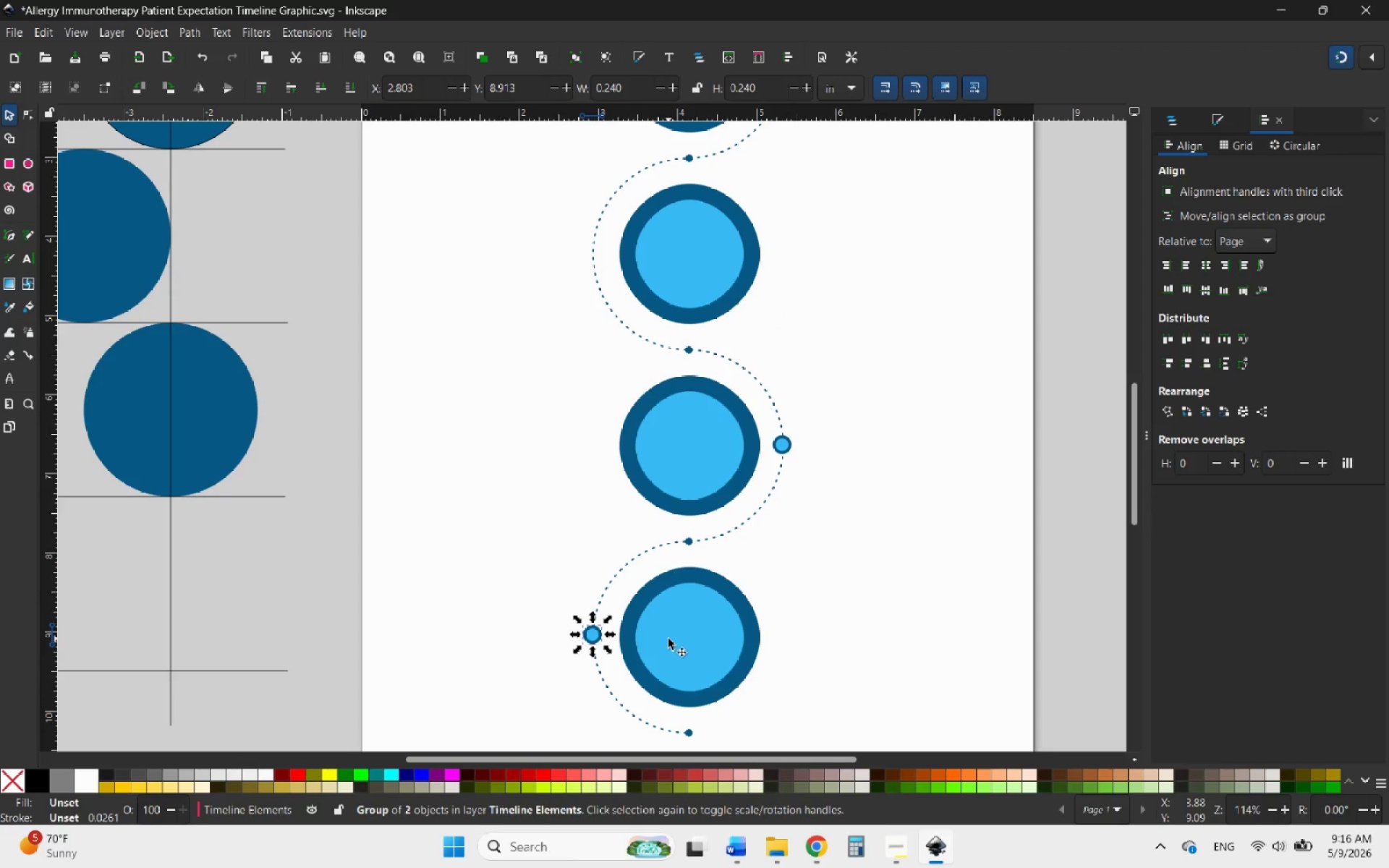 
hold_key(key=ShiftLeft, duration=0.38)
left_click([668, 639])
 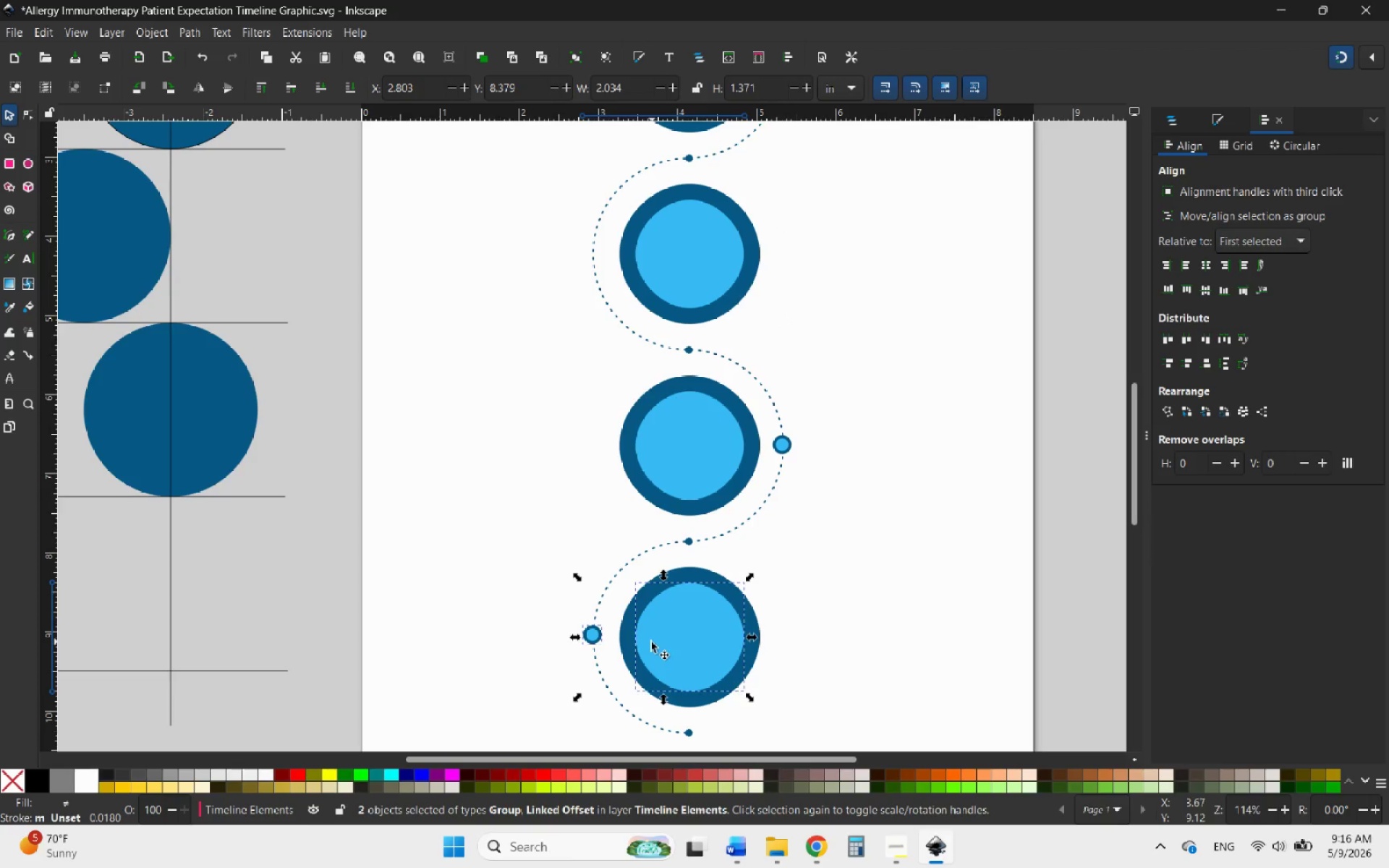 
left_click([626, 602])
 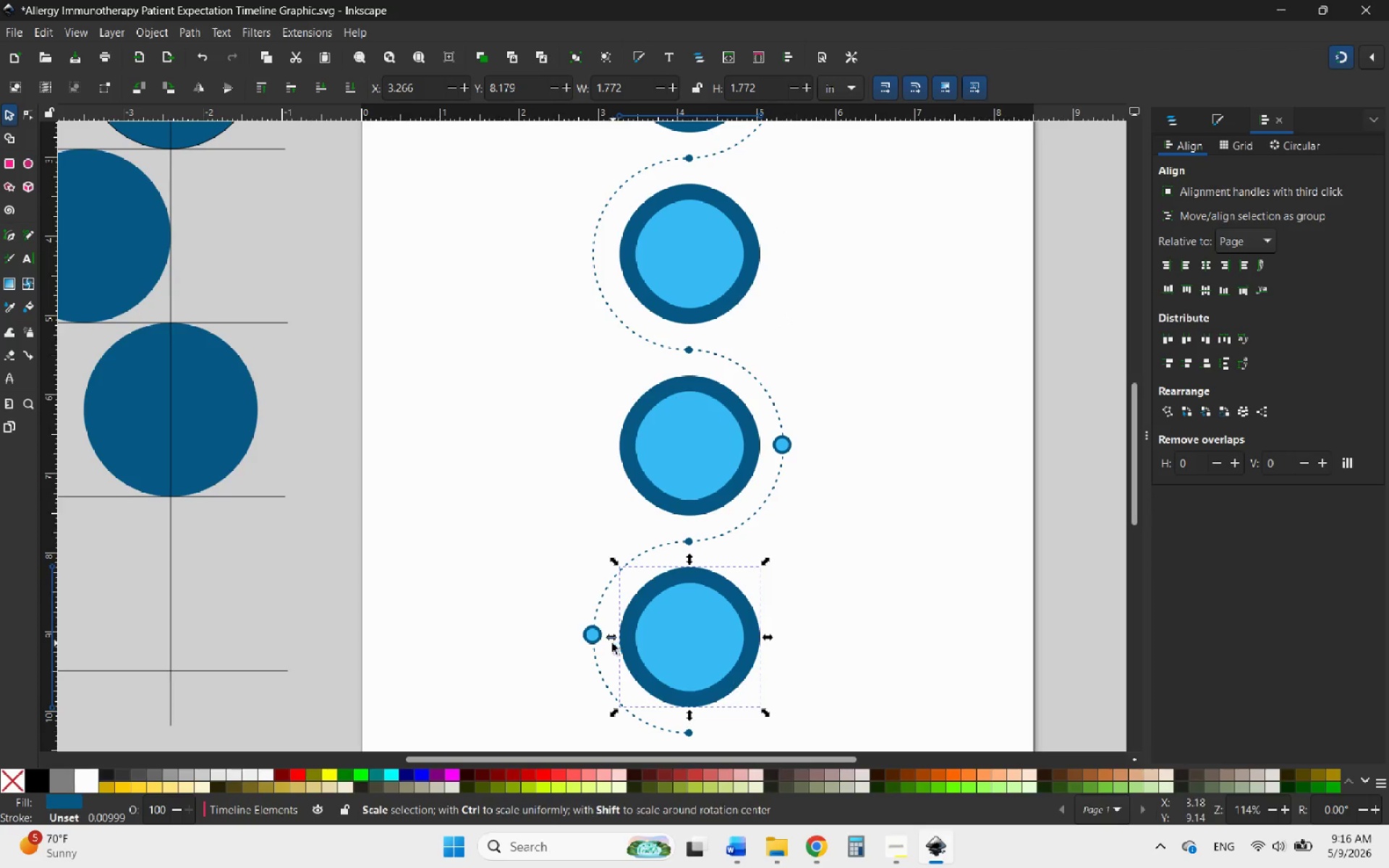 
hold_key(key=ShiftLeft, duration=1.05)
left_click([586, 634])
 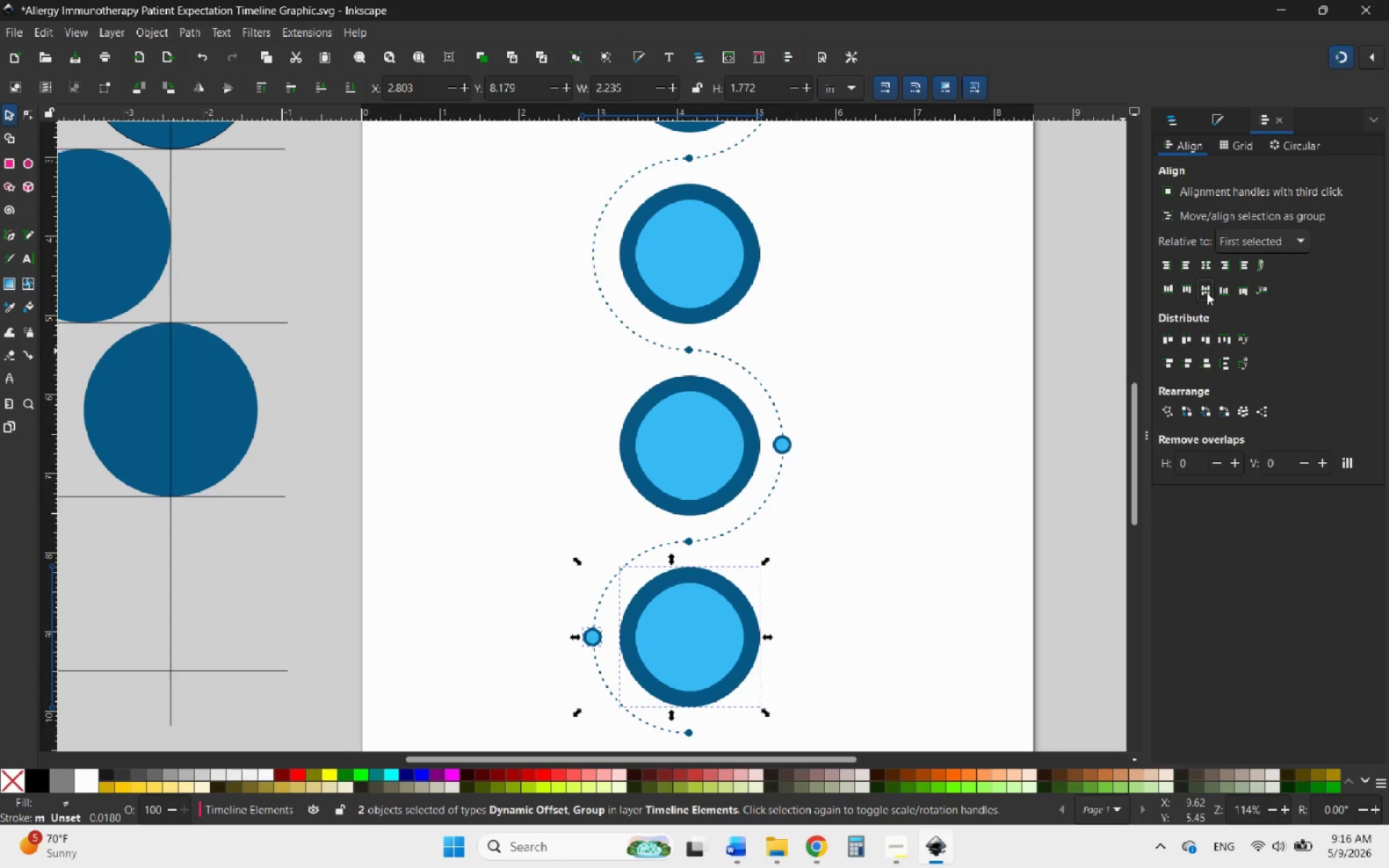 
left_click([912, 608])
 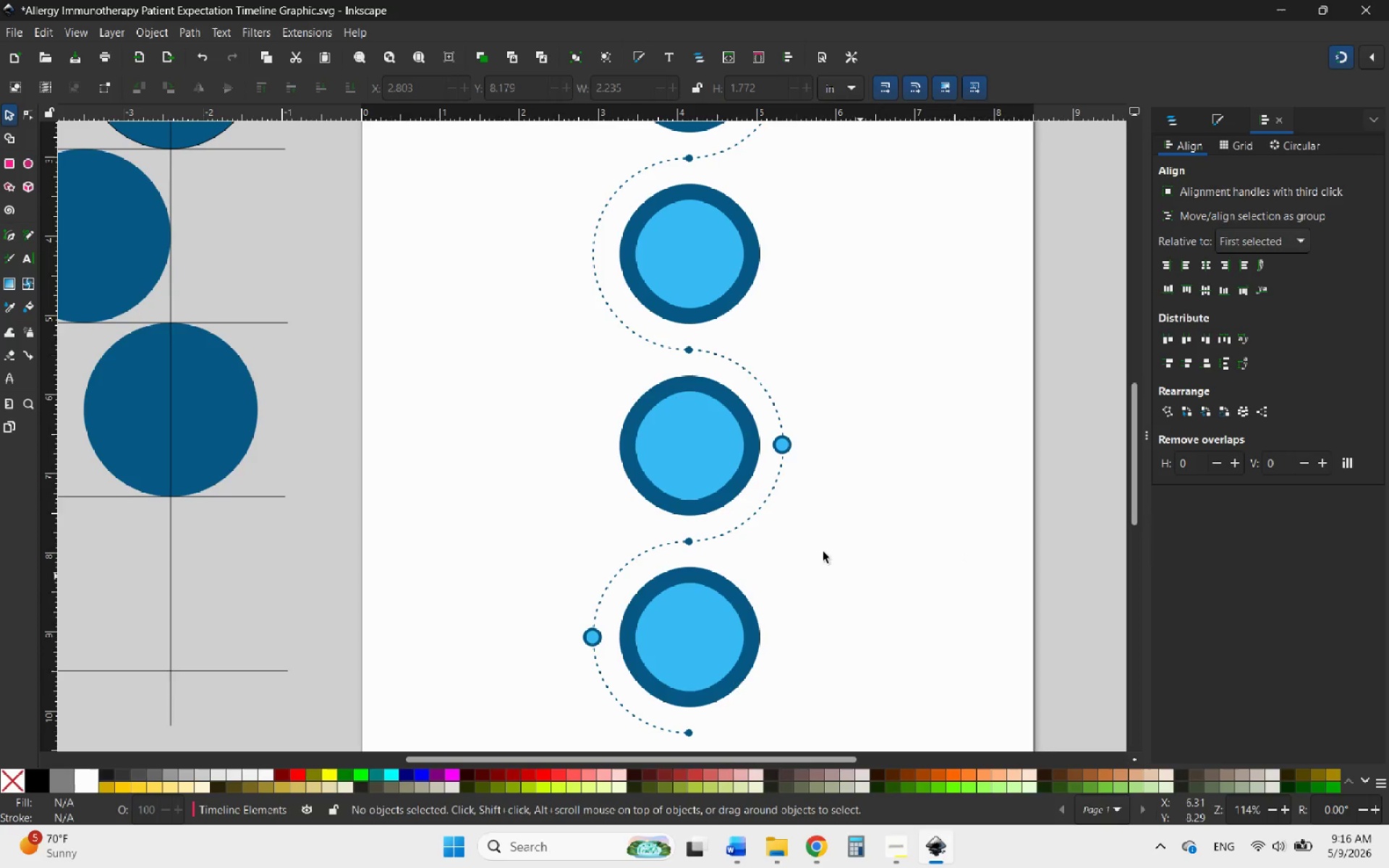 
left_click([720, 440])
 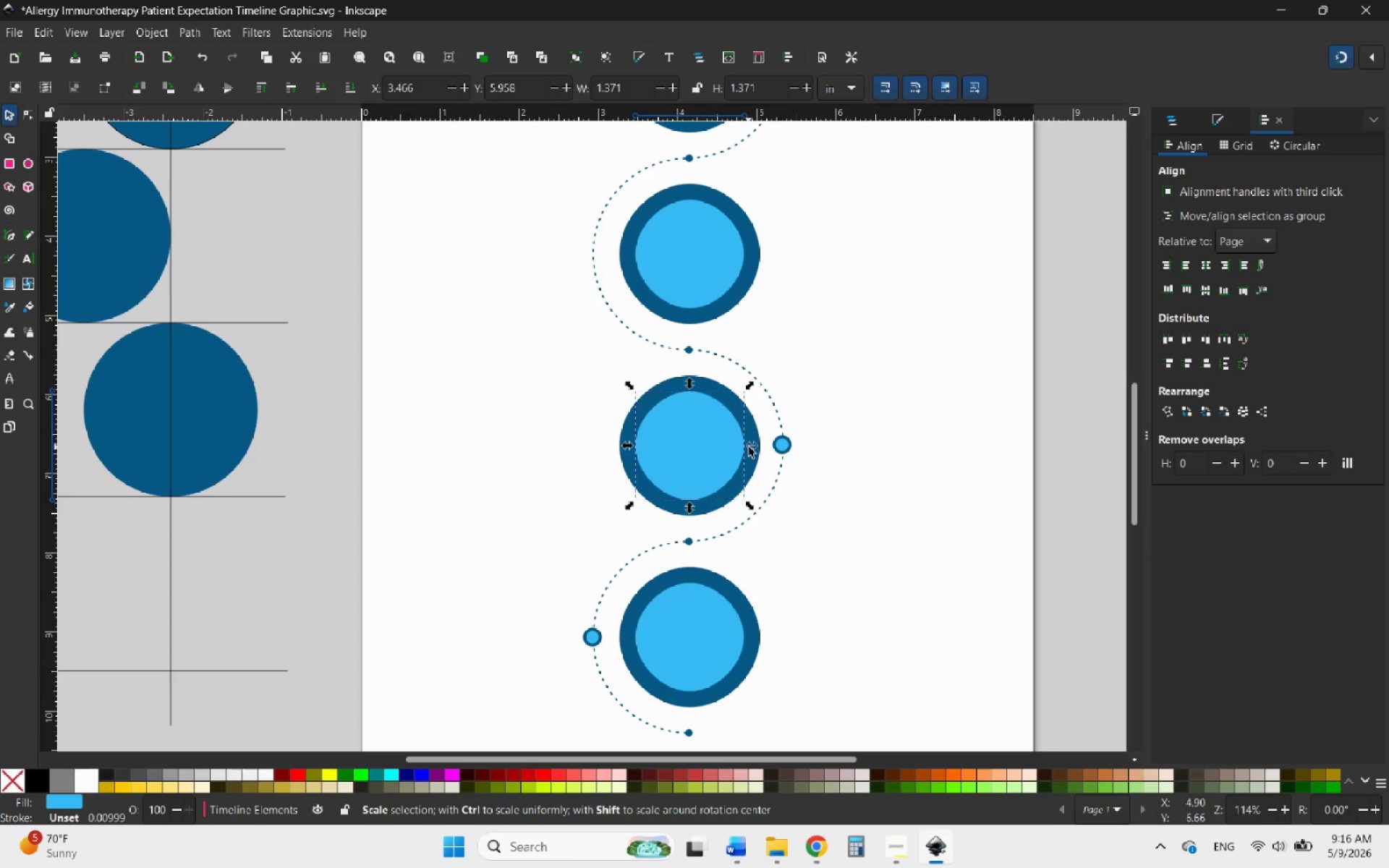 
hold_key(key=ShiftLeft, duration=0.69)
left_click([780, 448])
 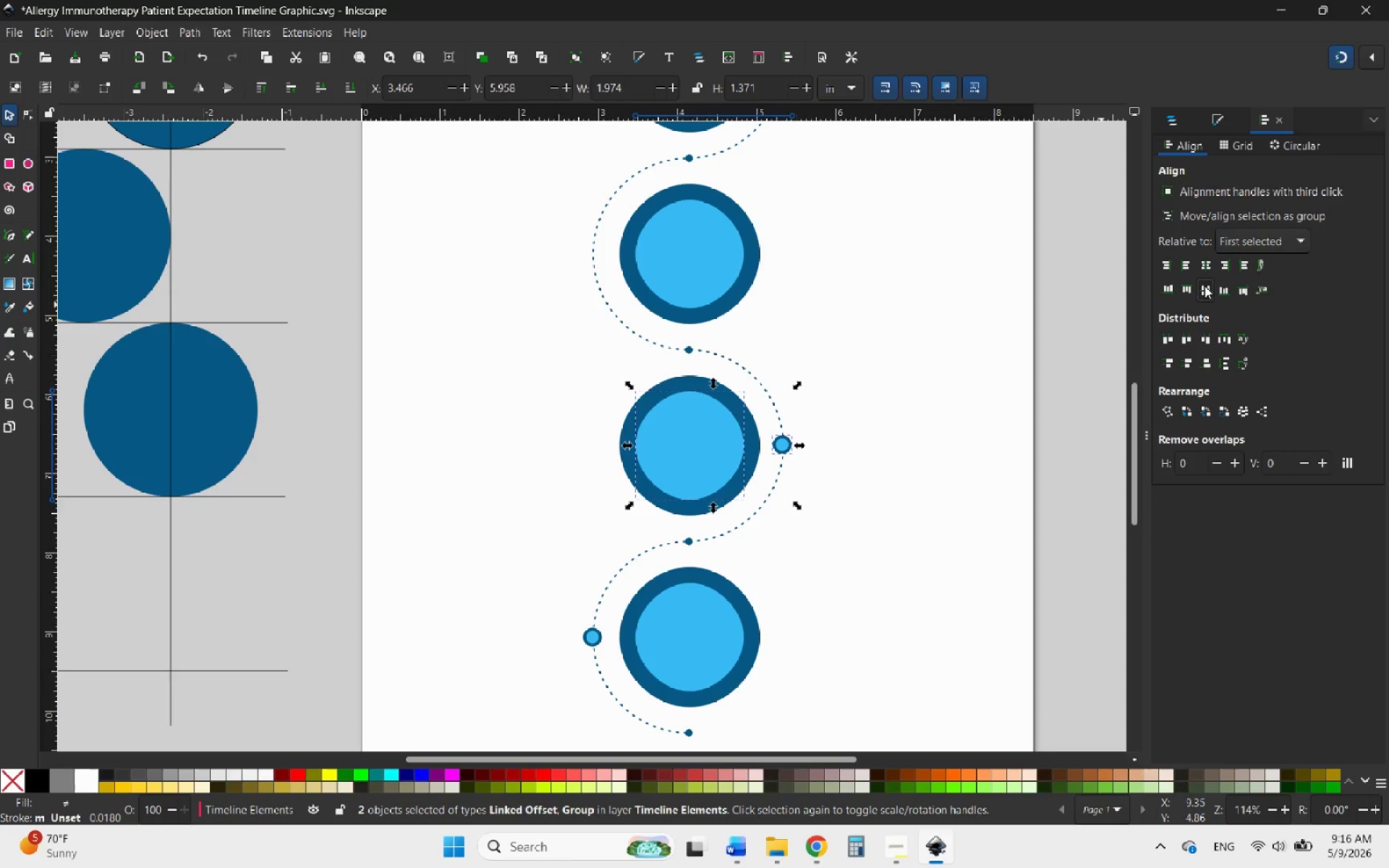 
left_click([840, 408])
 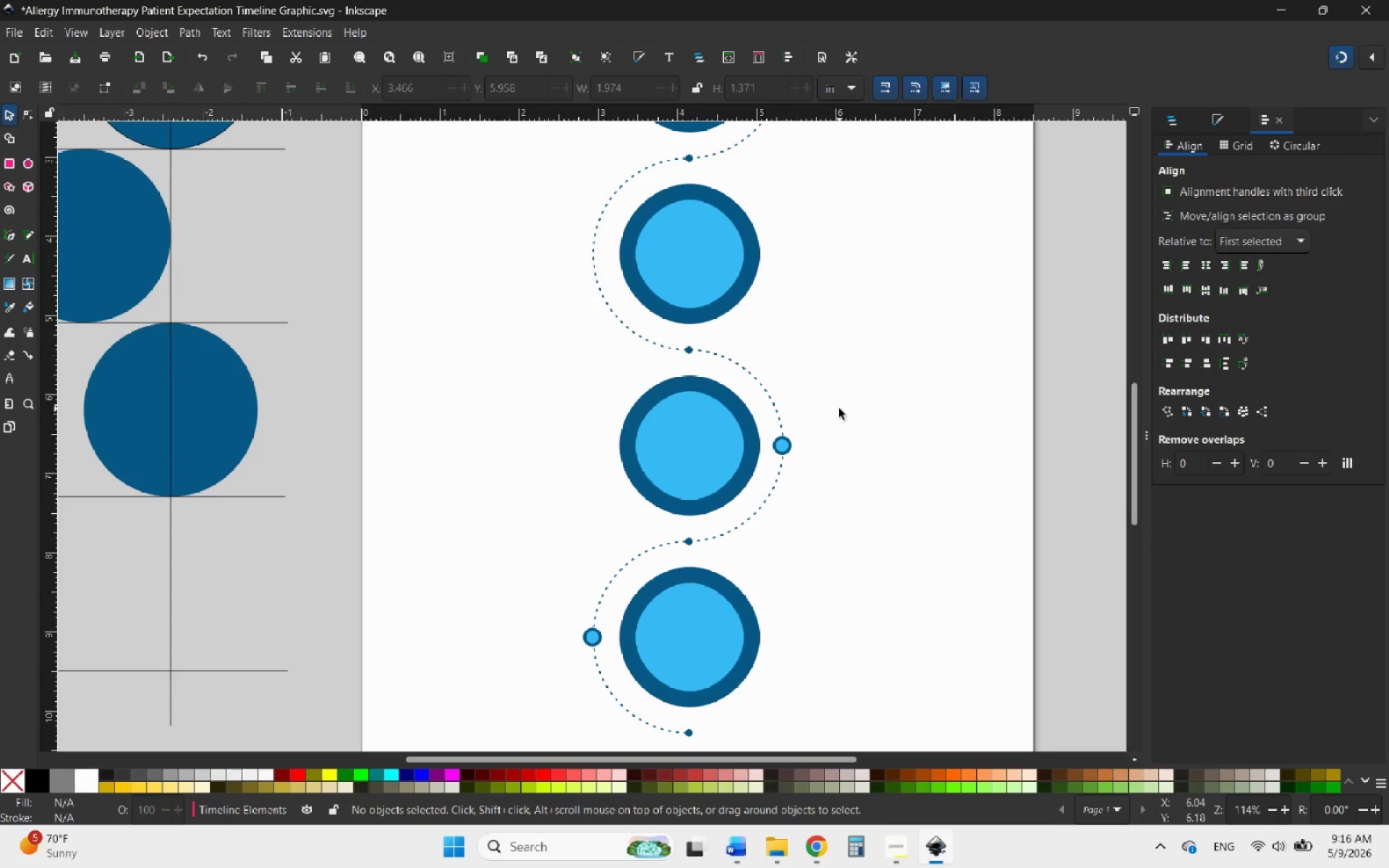 
scroll: coordinate [839, 409], scroll_direction: up, amount: 1.0
 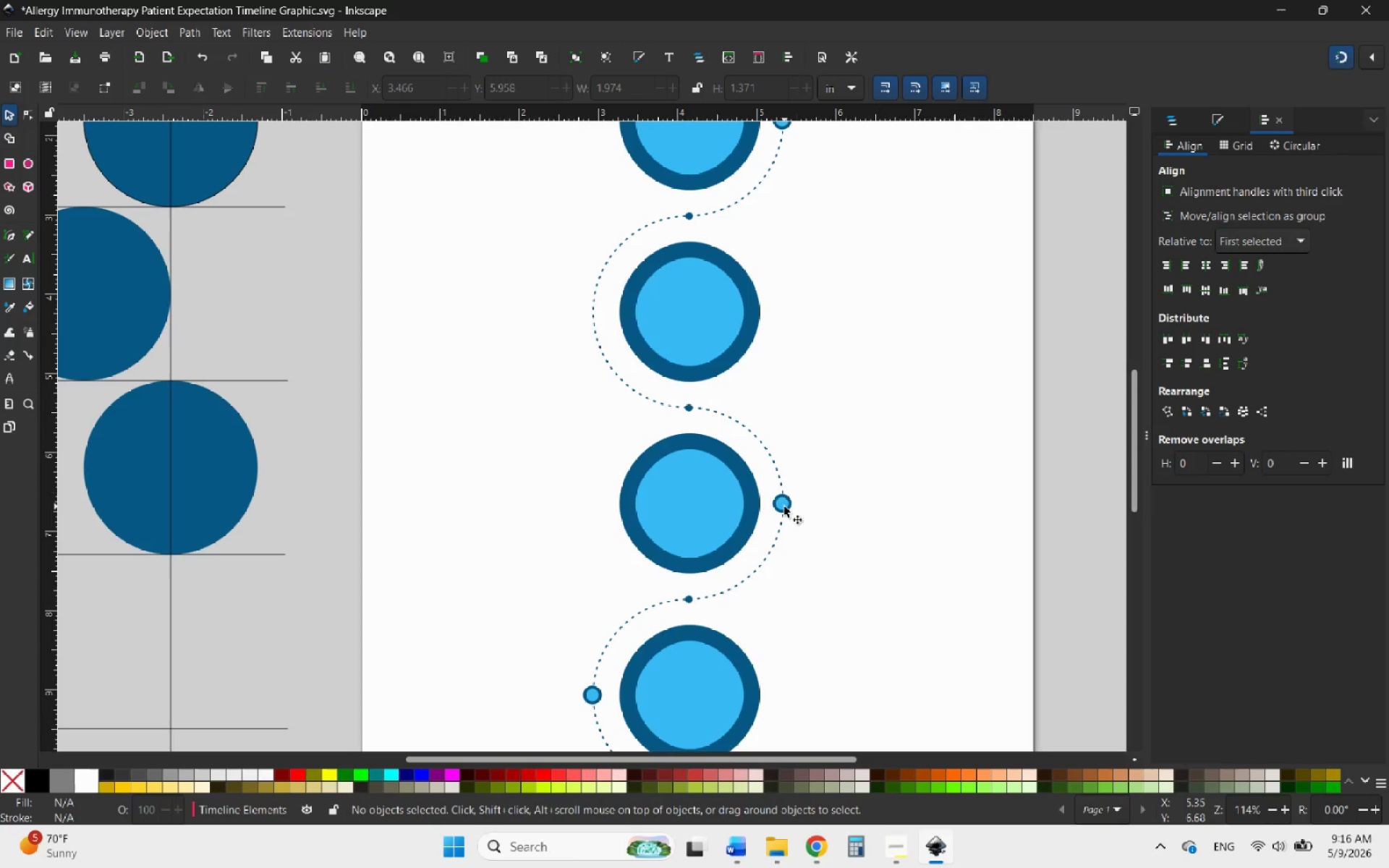 
left_click([784, 506])
 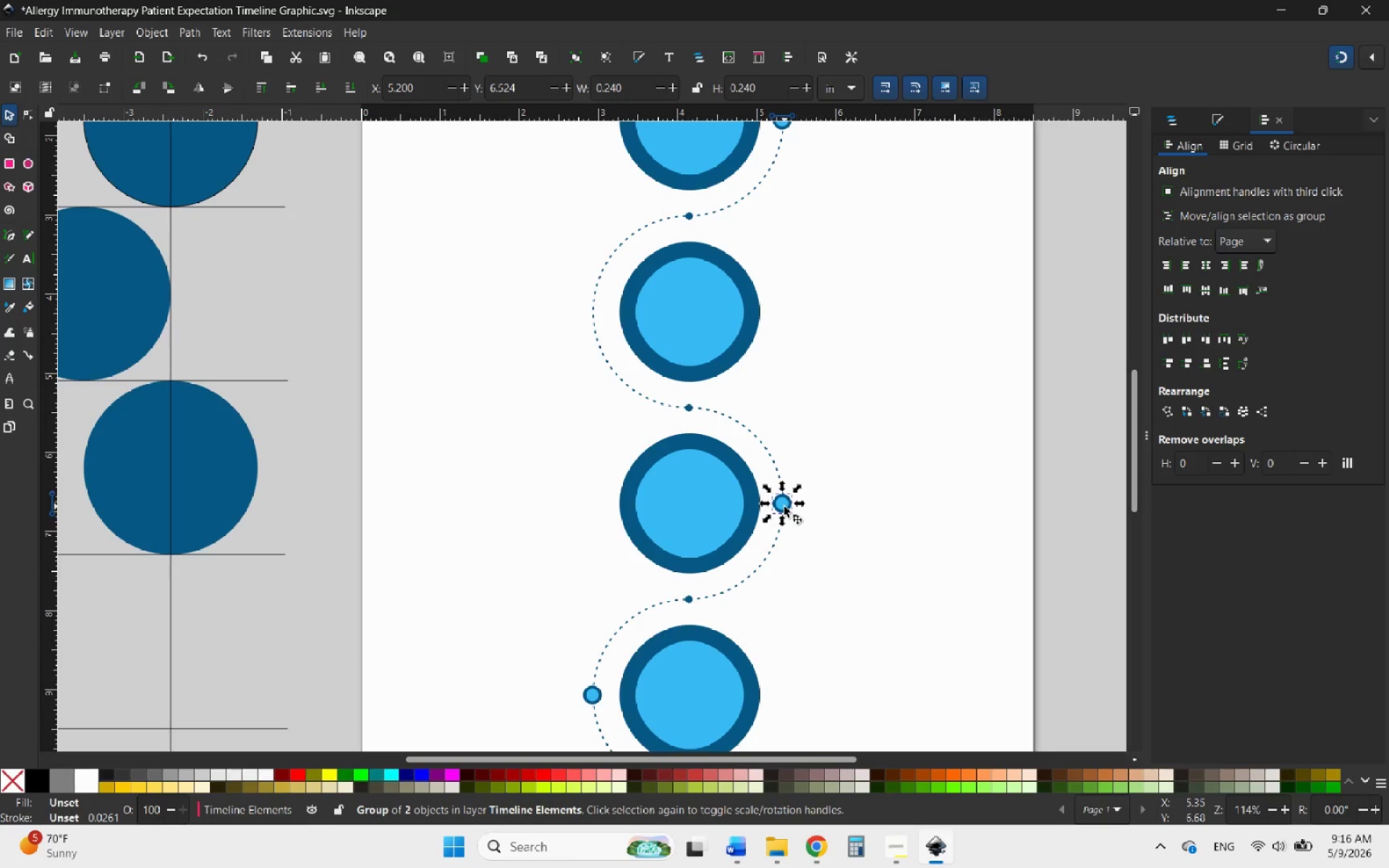 
right_click([784, 506])
 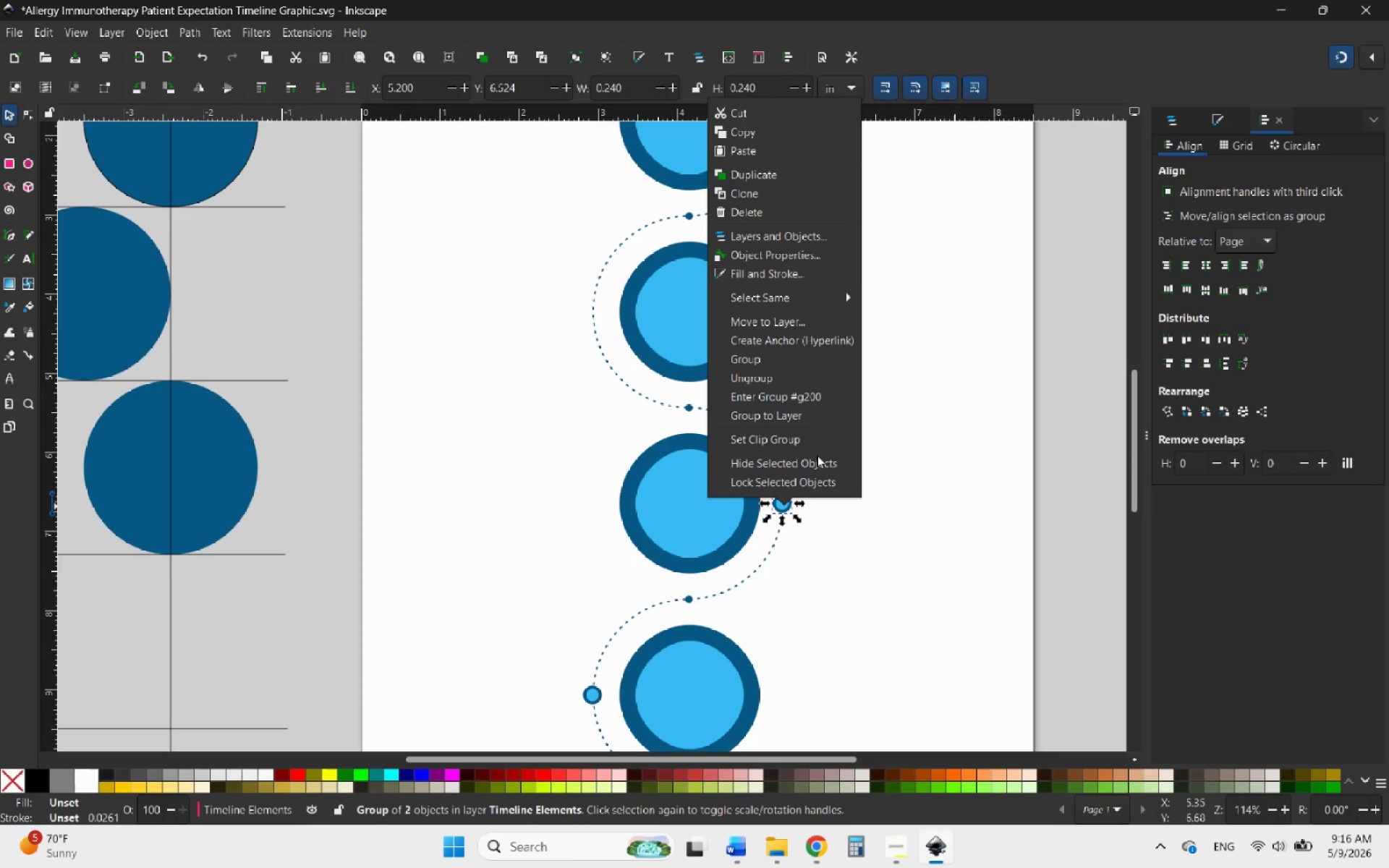 
left_click([768, 179])
 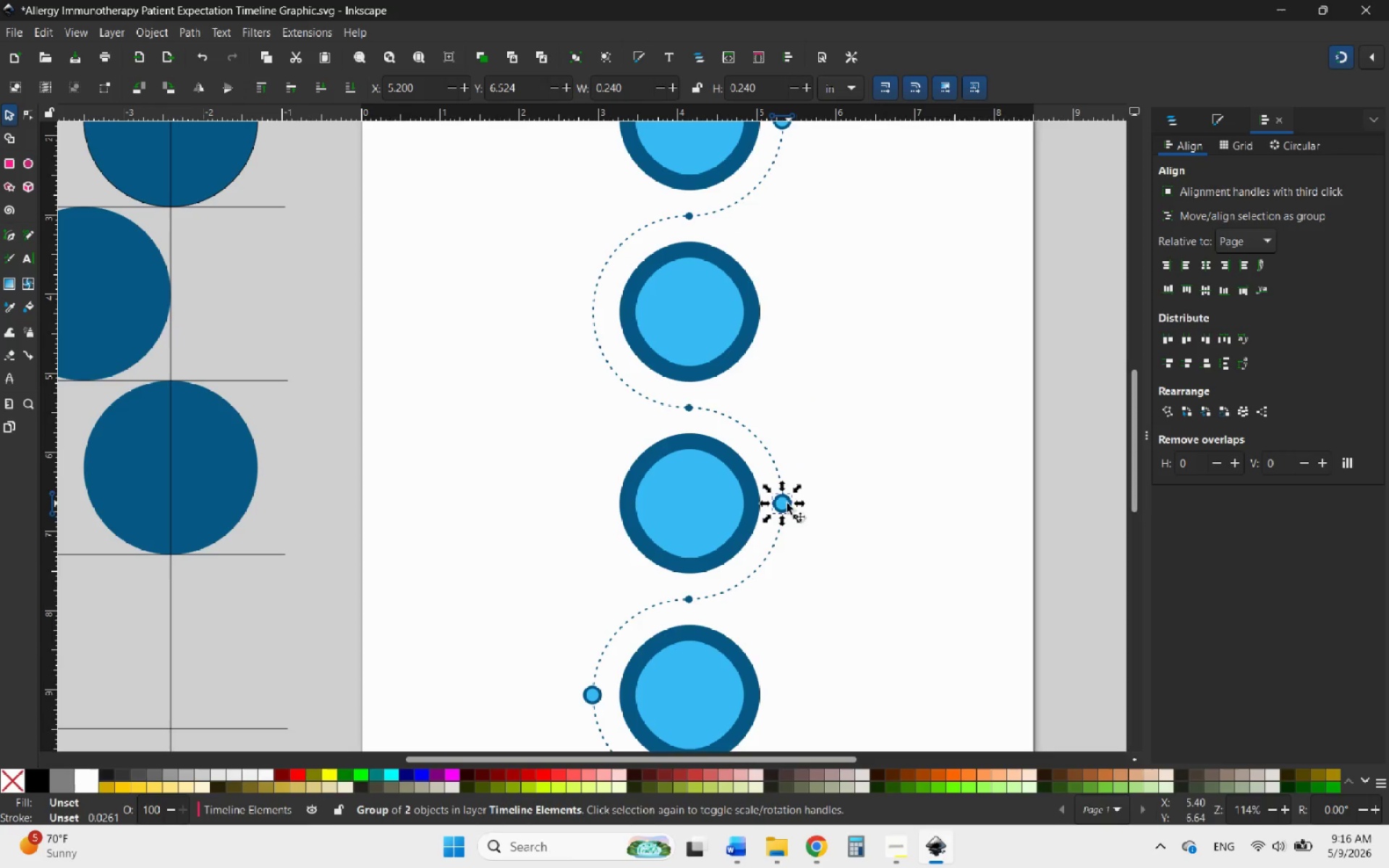 
left_click_drag(start_coordinate=[785, 503], to_coordinate=[824, 506])
 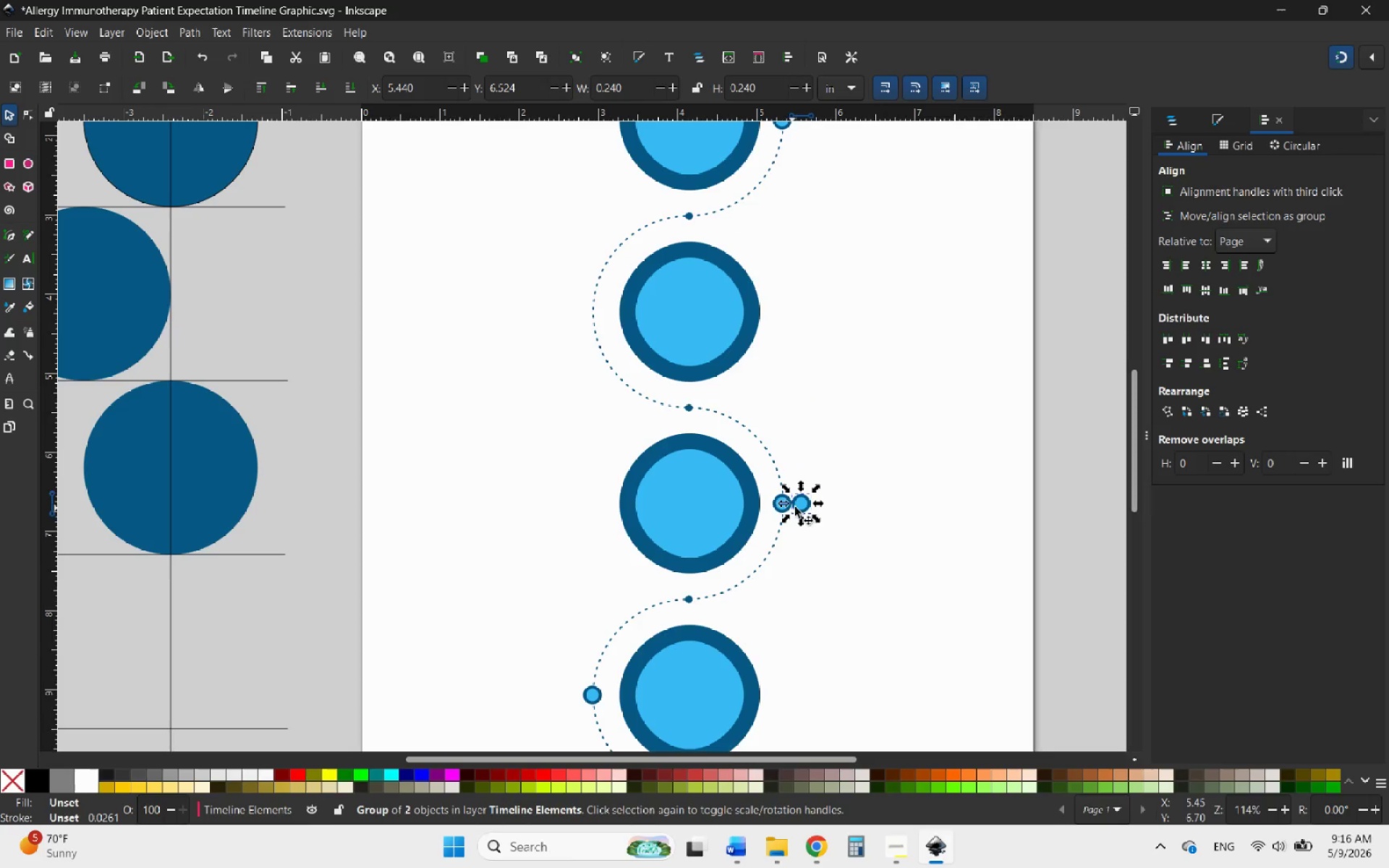 
left_click_drag(start_coordinate=[801, 505], to_coordinate=[602, 305])
 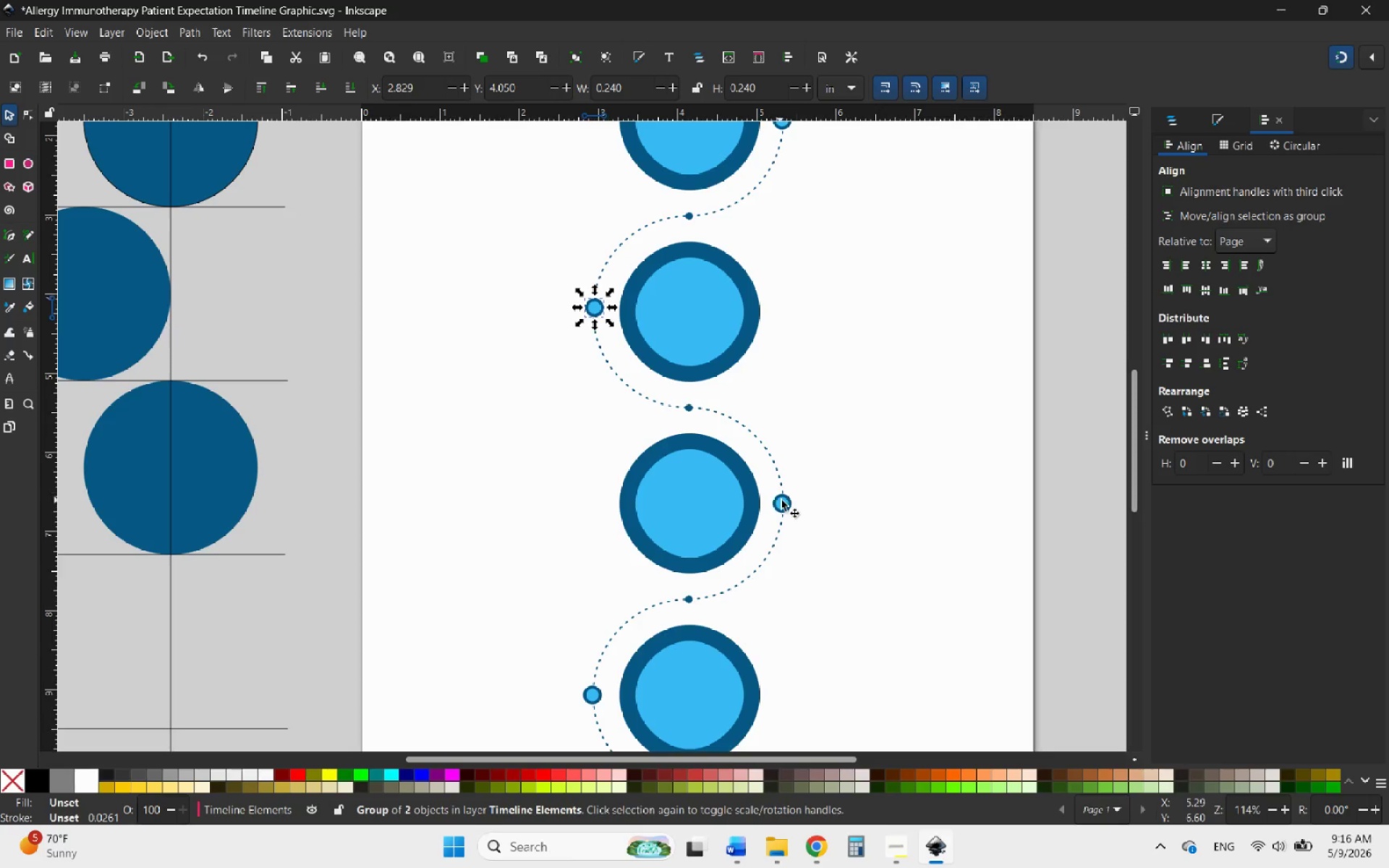 
left_click_drag(start_coordinate=[782, 500], to_coordinate=[830, 506])
 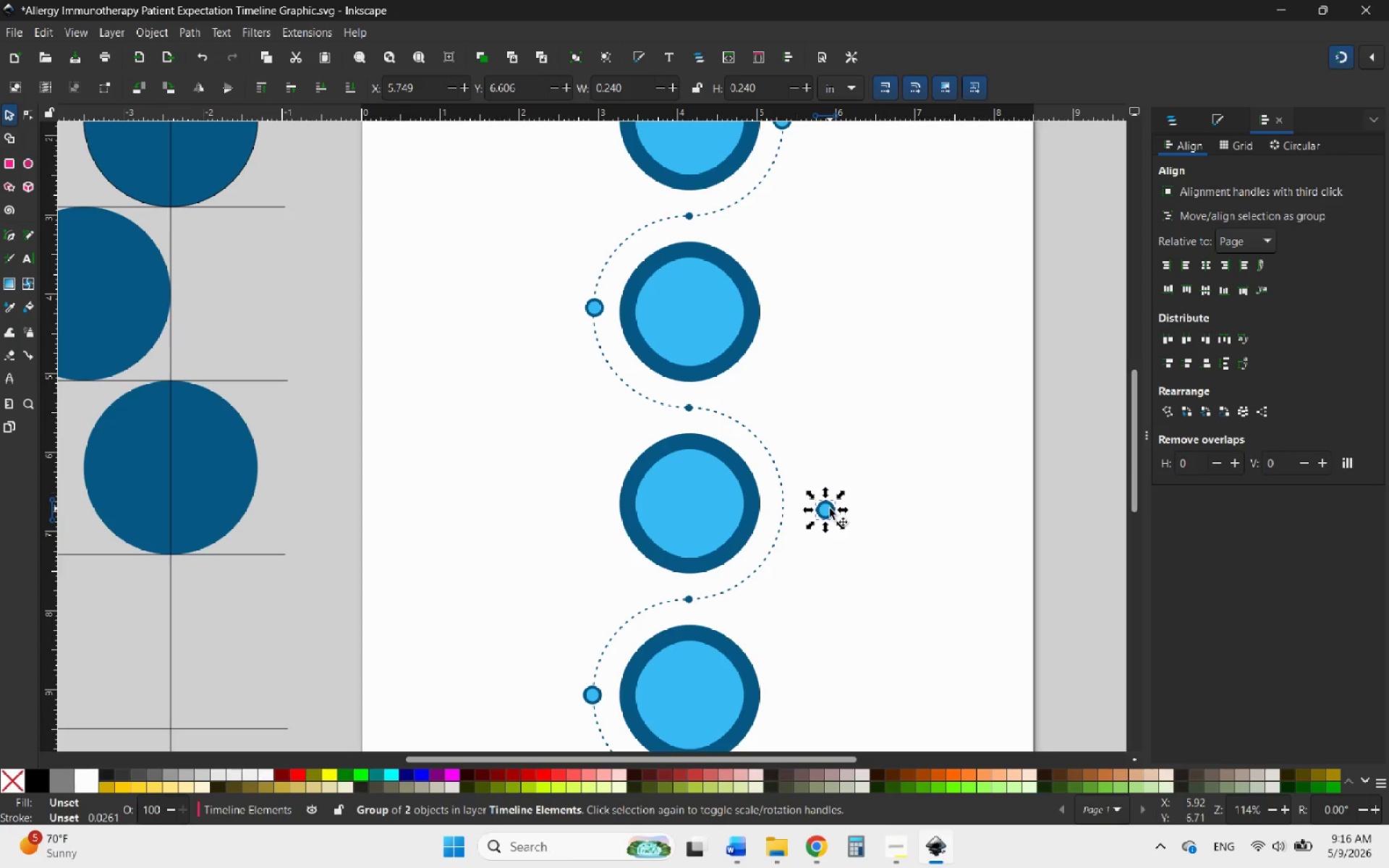 
key(Control+ControlLeft)
 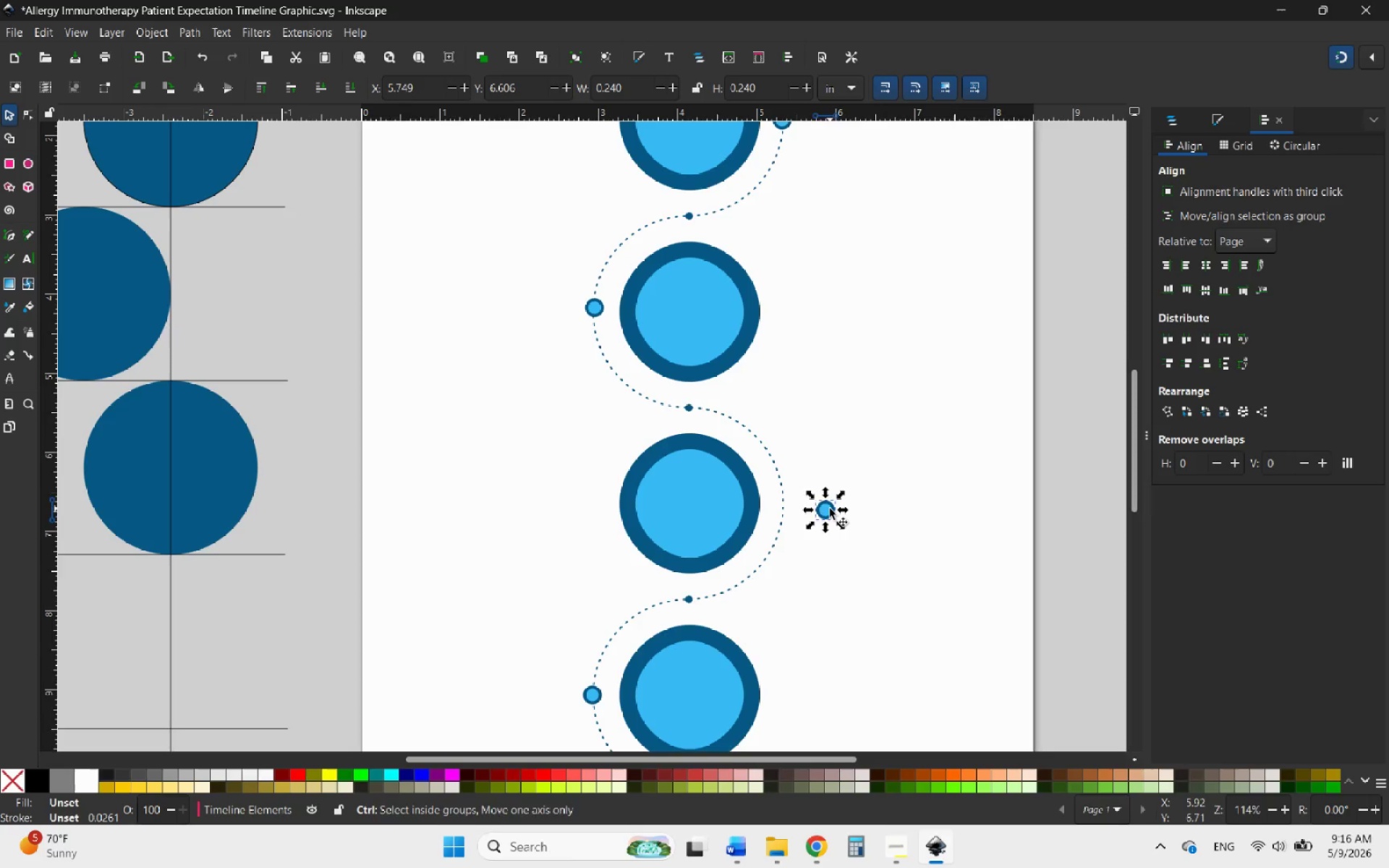 
key(Control+Z)
 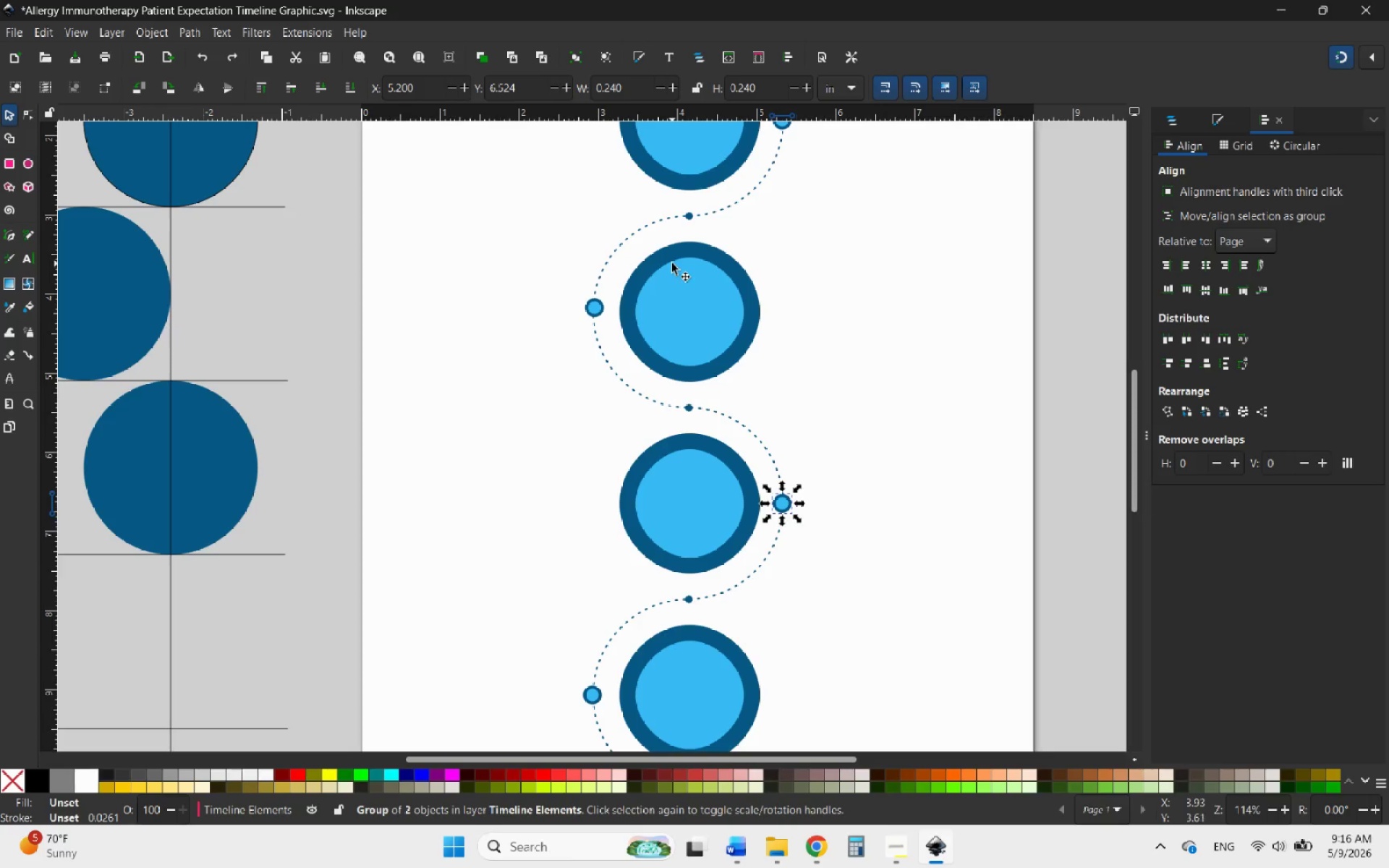 
left_click([652, 302])
 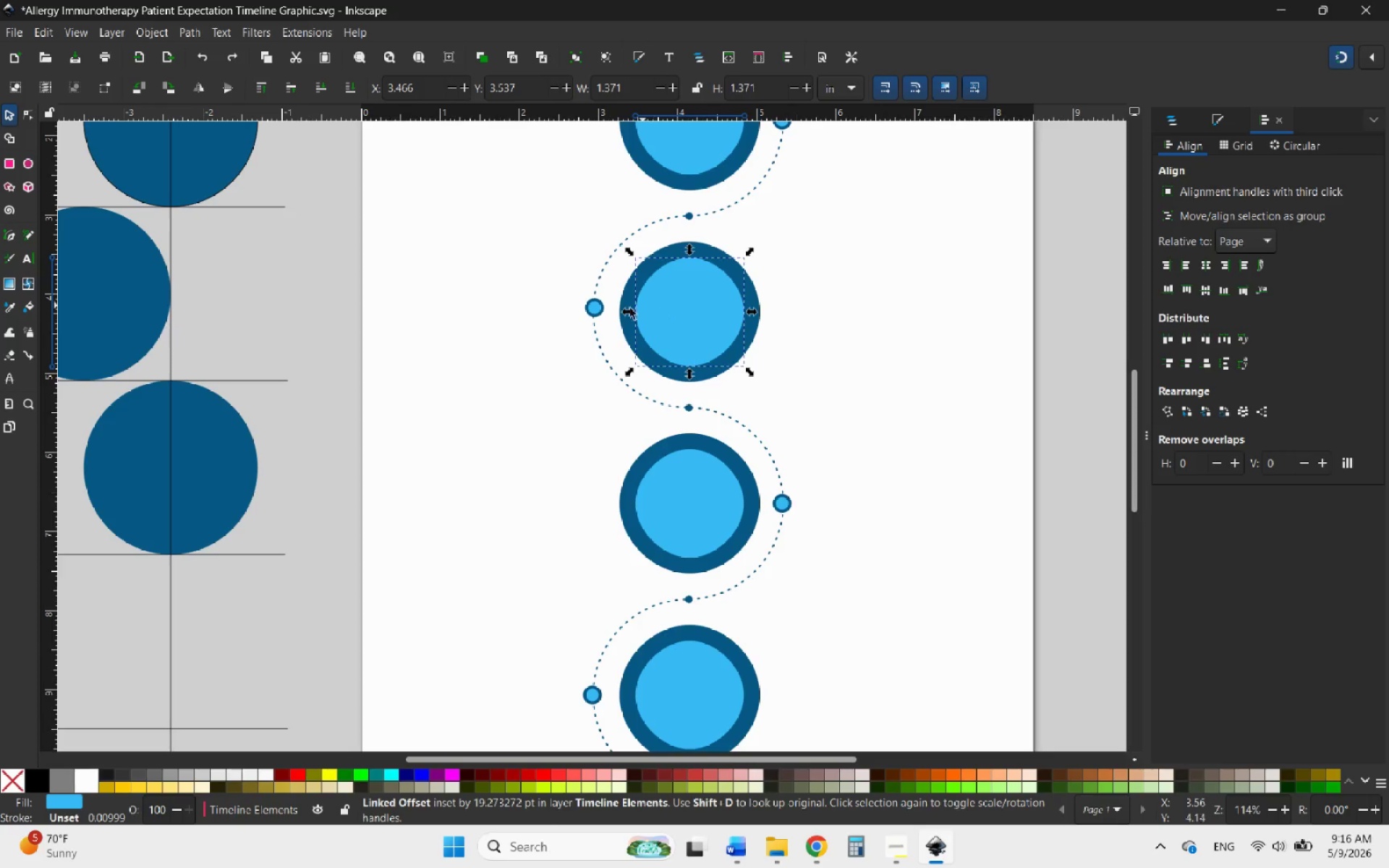 
hold_key(key=ShiftLeft, duration=0.58)
left_click([596, 312])
 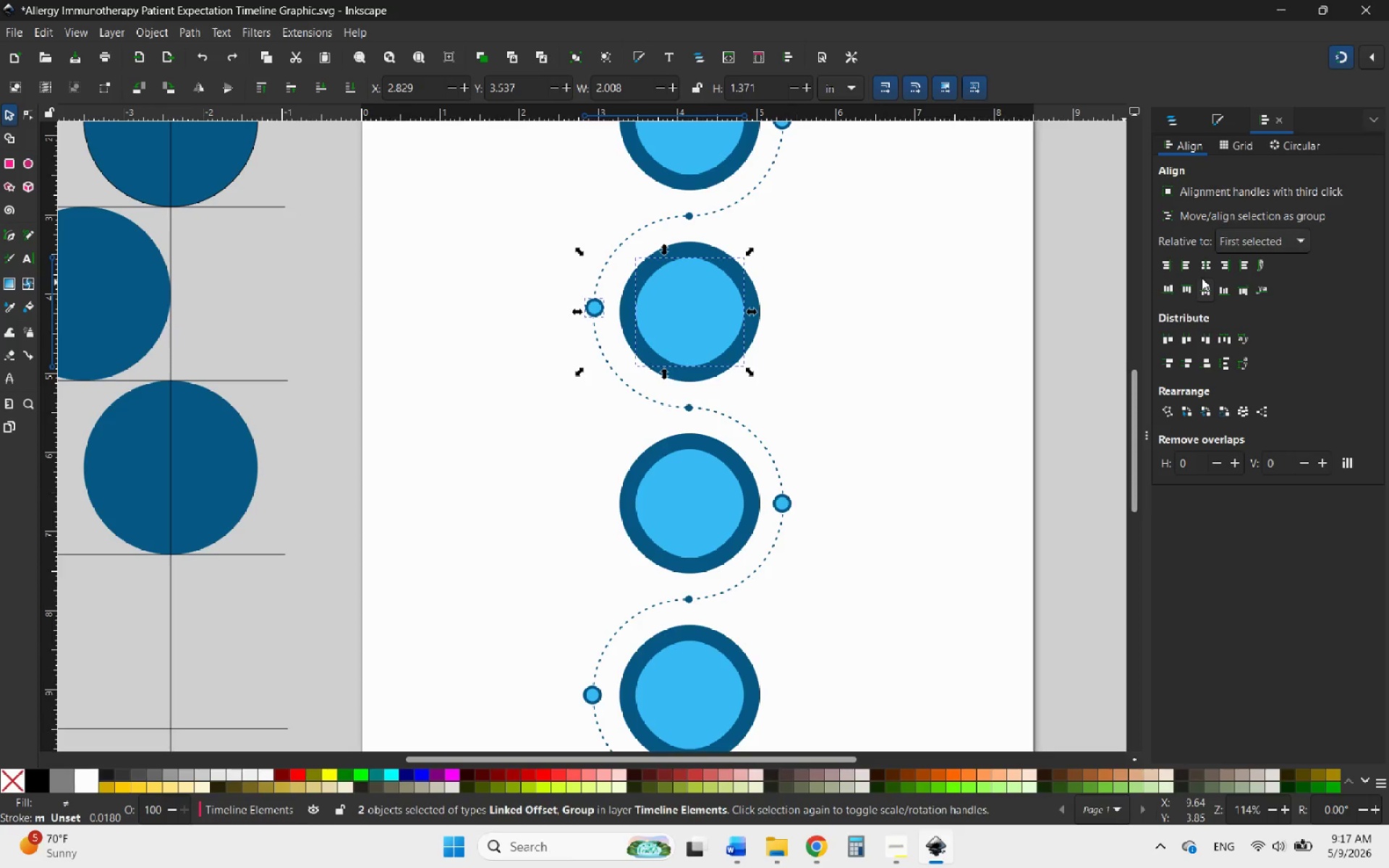 
left_click([1199, 289])
 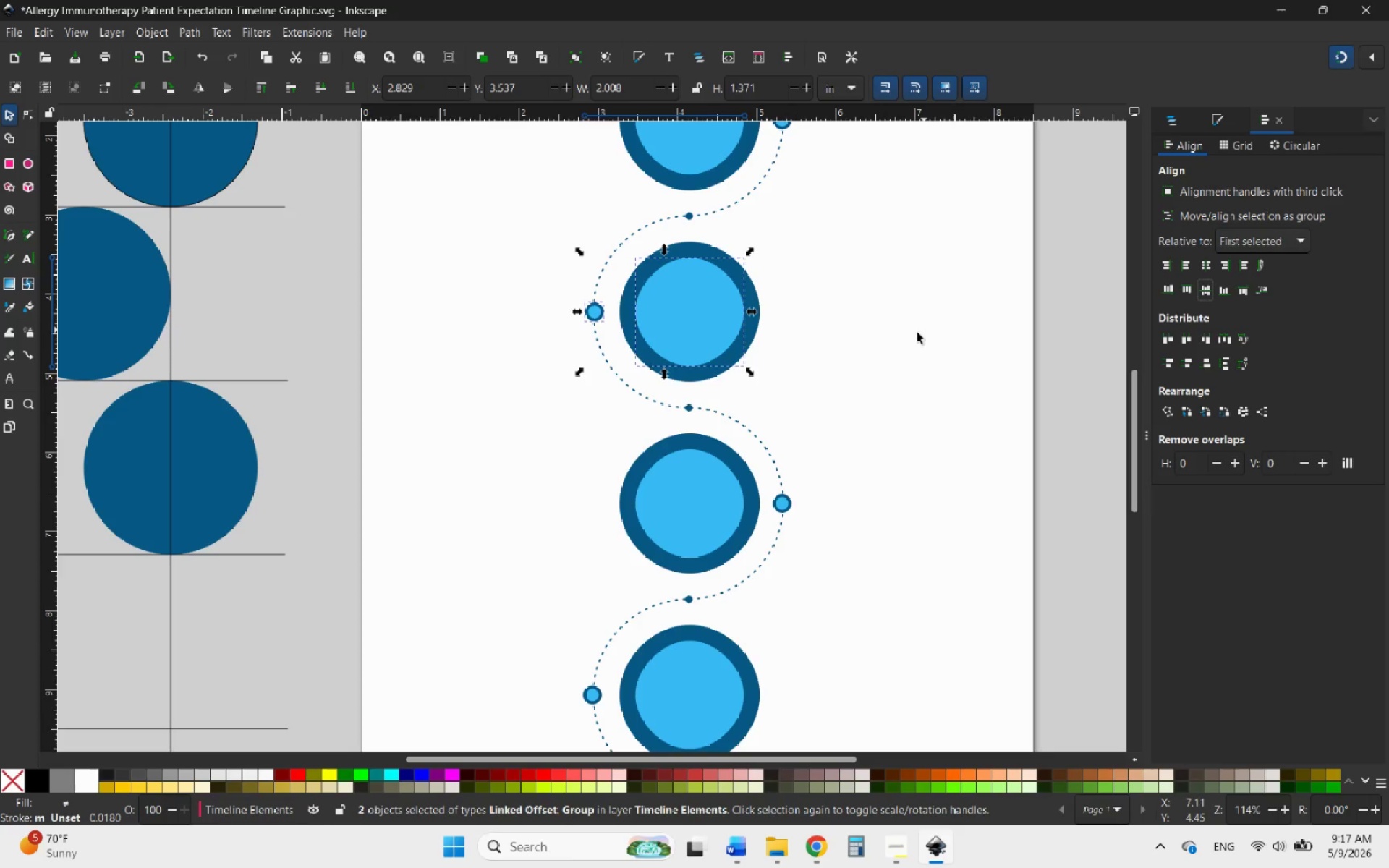 
left_click([913, 335])
 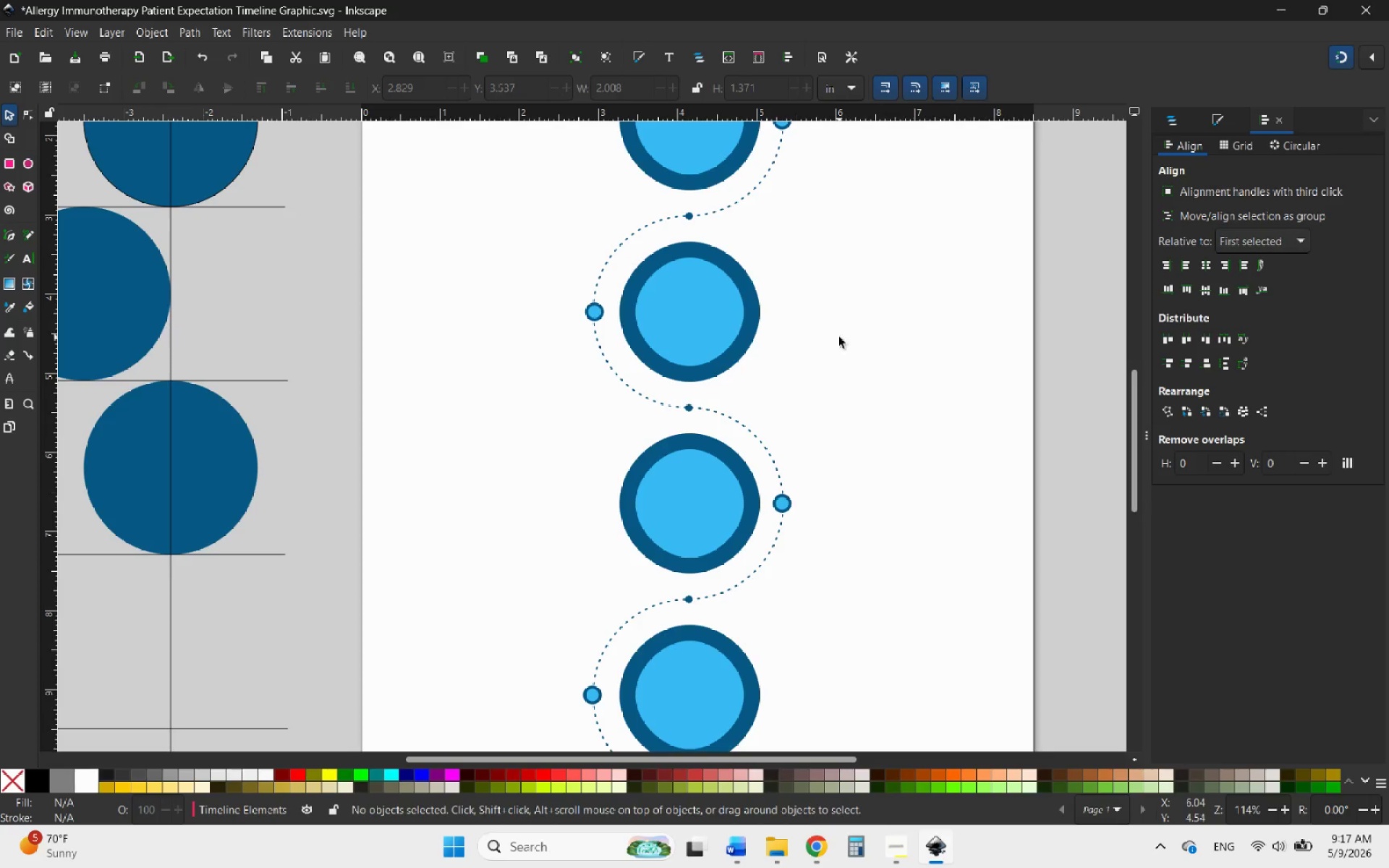 
hold_key(key=ControlLeft, duration=1.33)
scroll: coordinate [593, 286], scroll_direction: up, amount: 3.0
 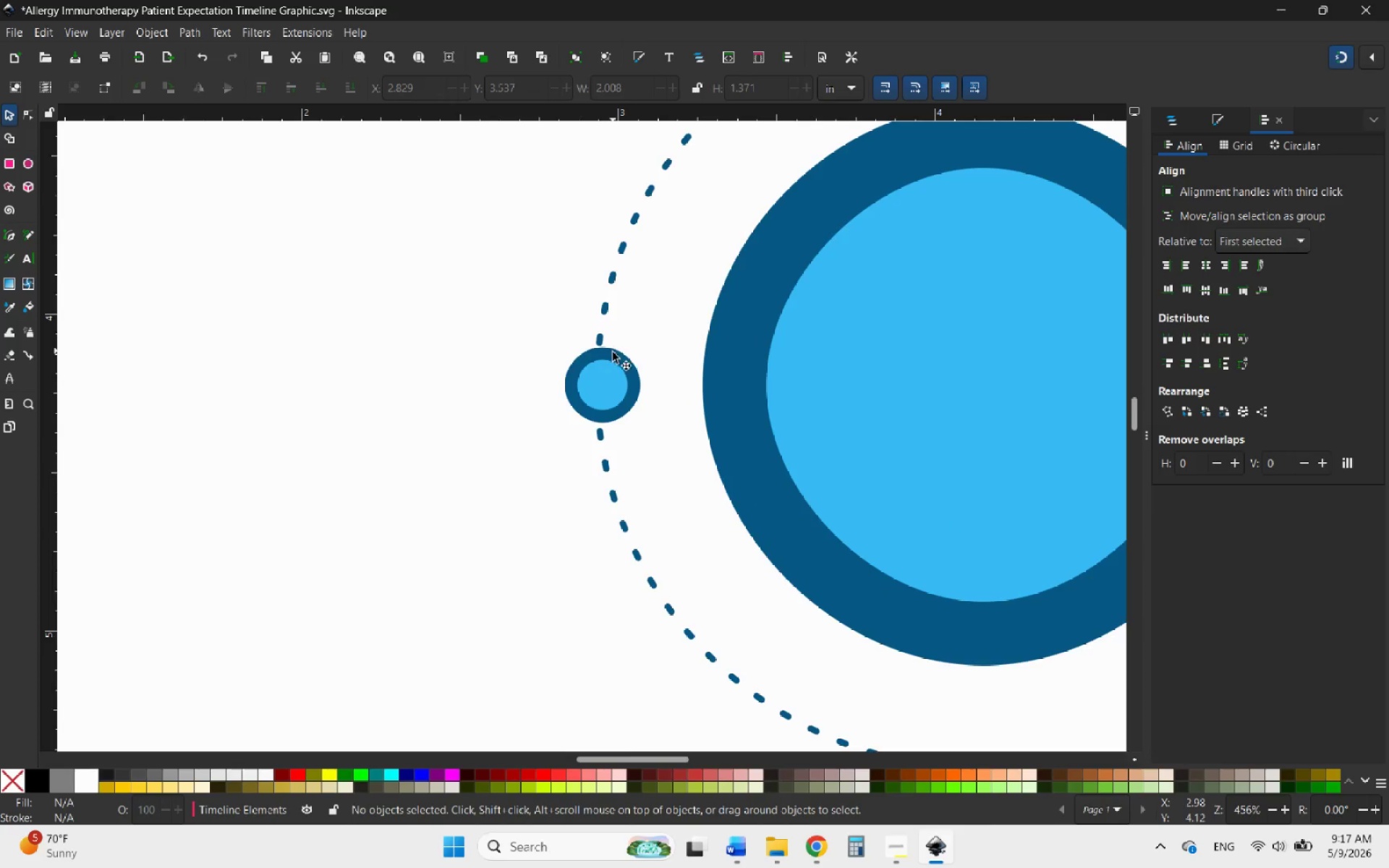 
hold_key(key=ControlLeft, duration=0.55)
 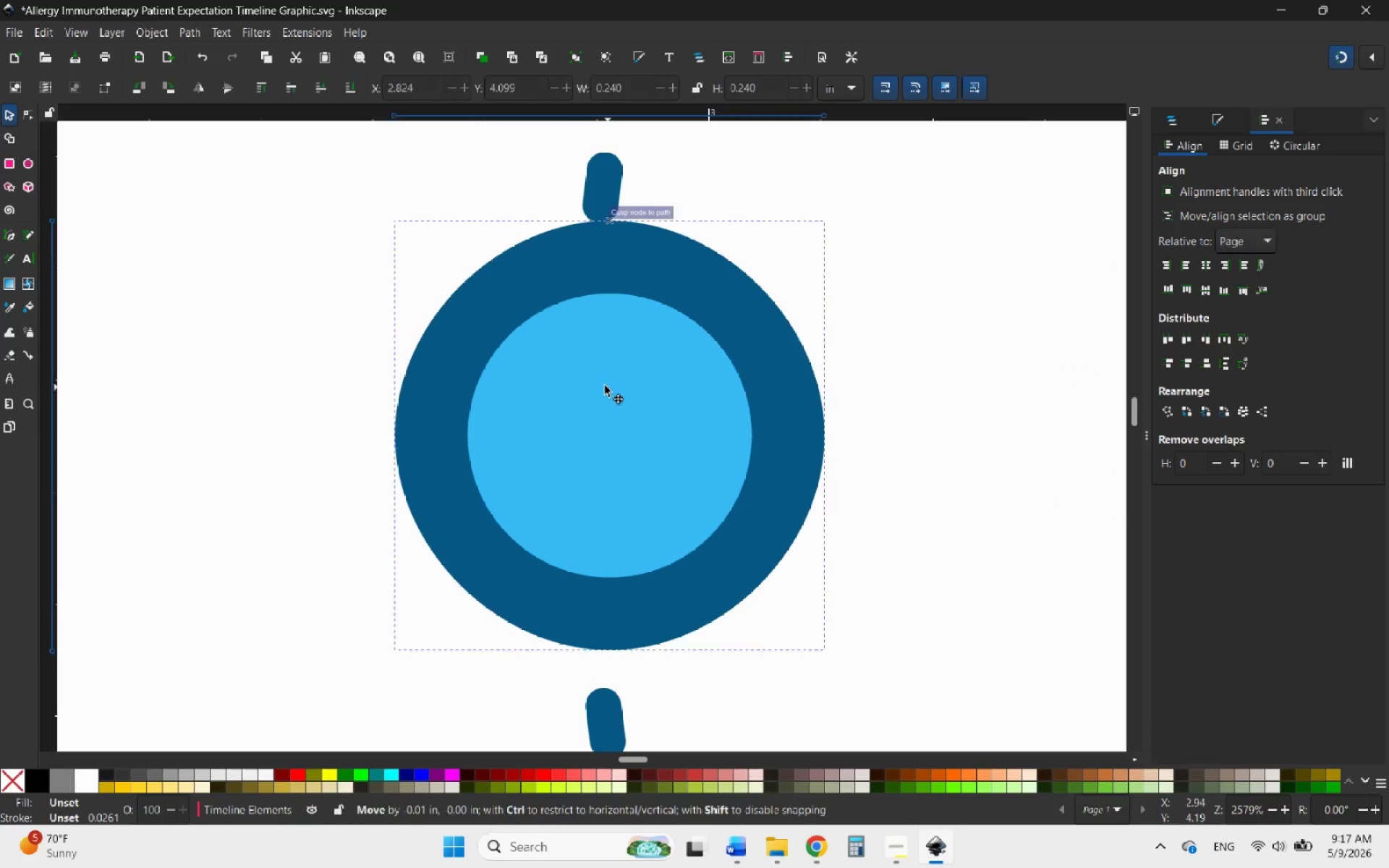 
left_click_drag(start_coordinate=[616, 387], to_coordinate=[590, 386])
 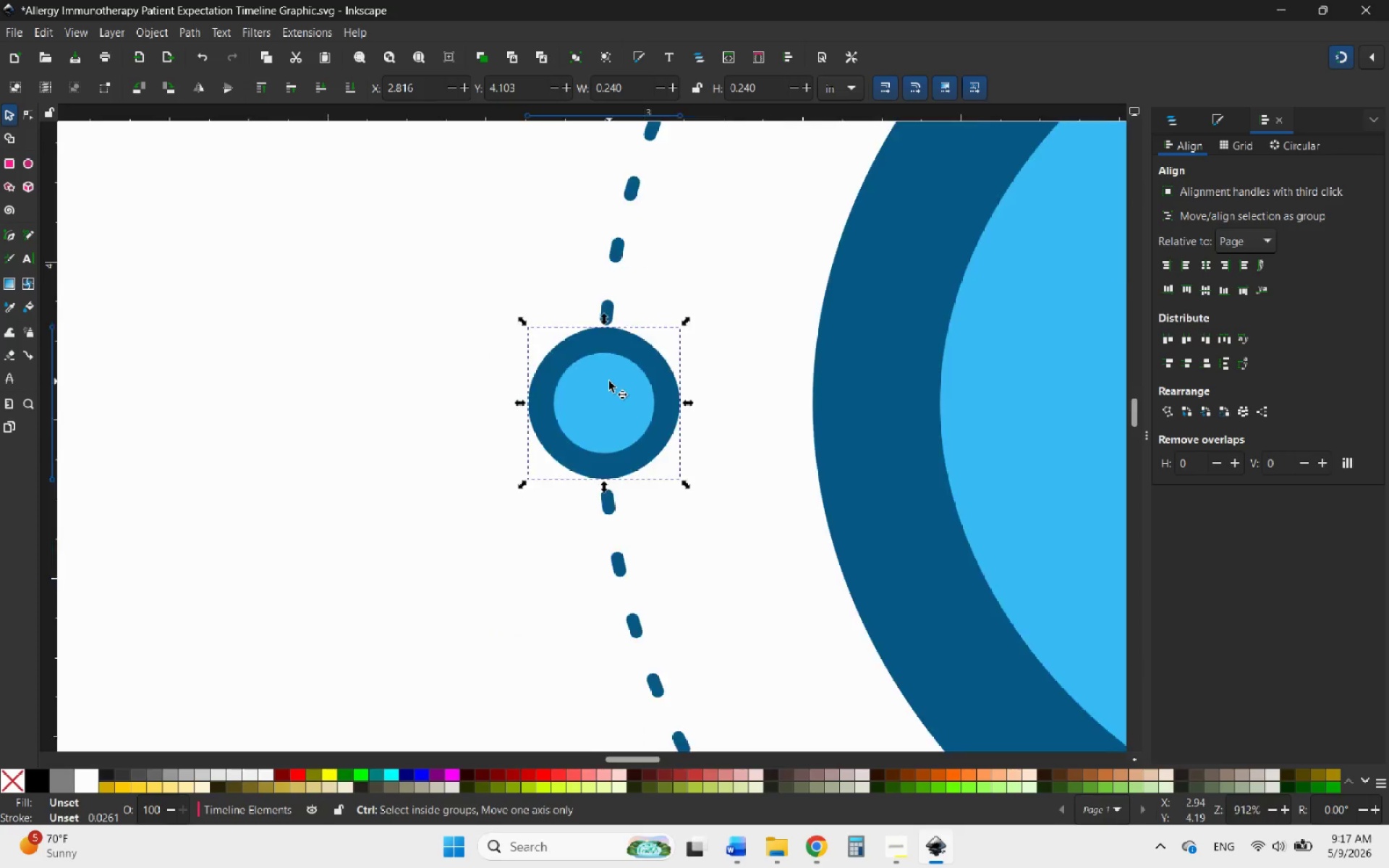 
scroll: coordinate [599, 373], scroll_direction: up, amount: 5.0
 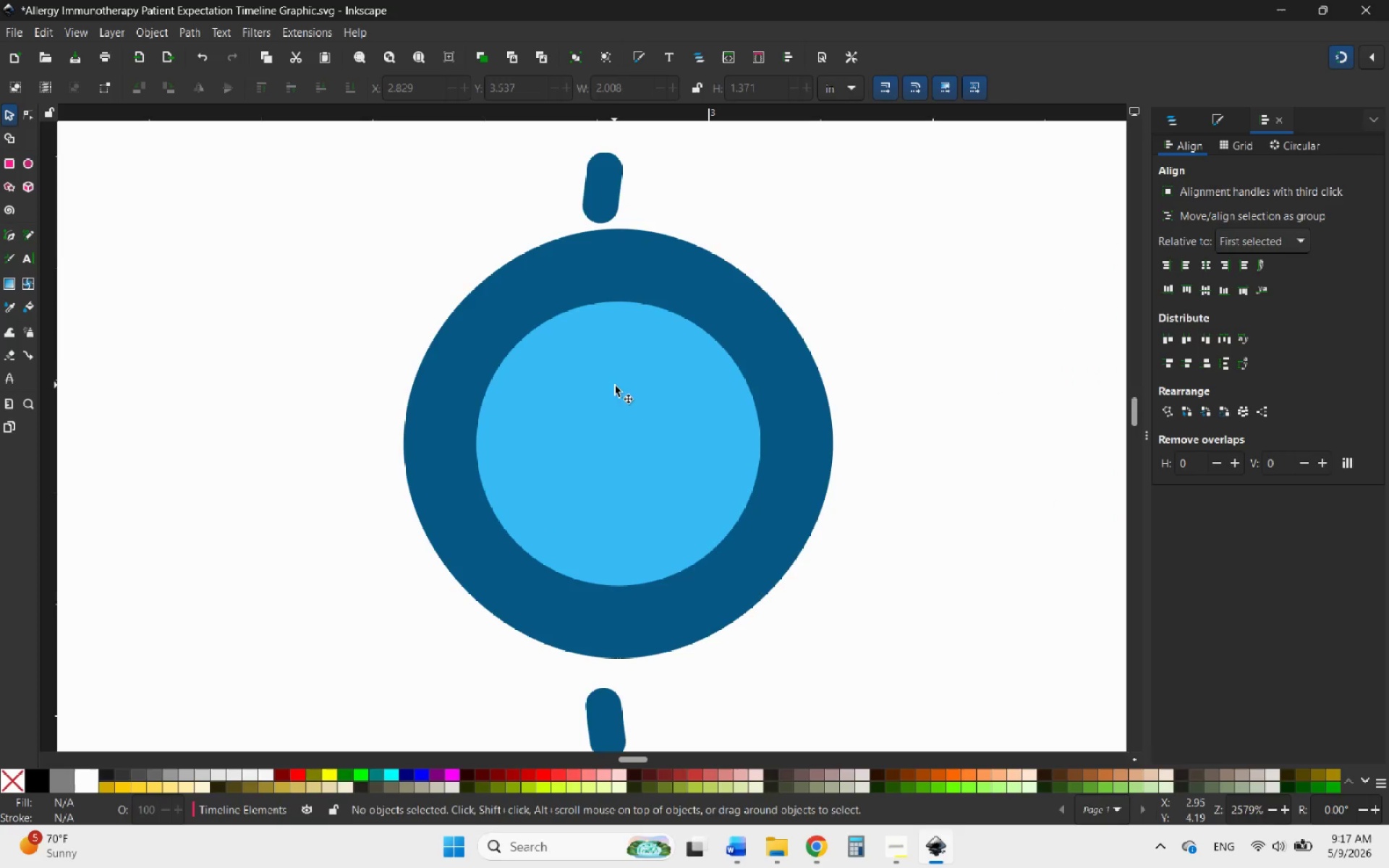 
hold_key(key=ControlLeft, duration=1.12)
 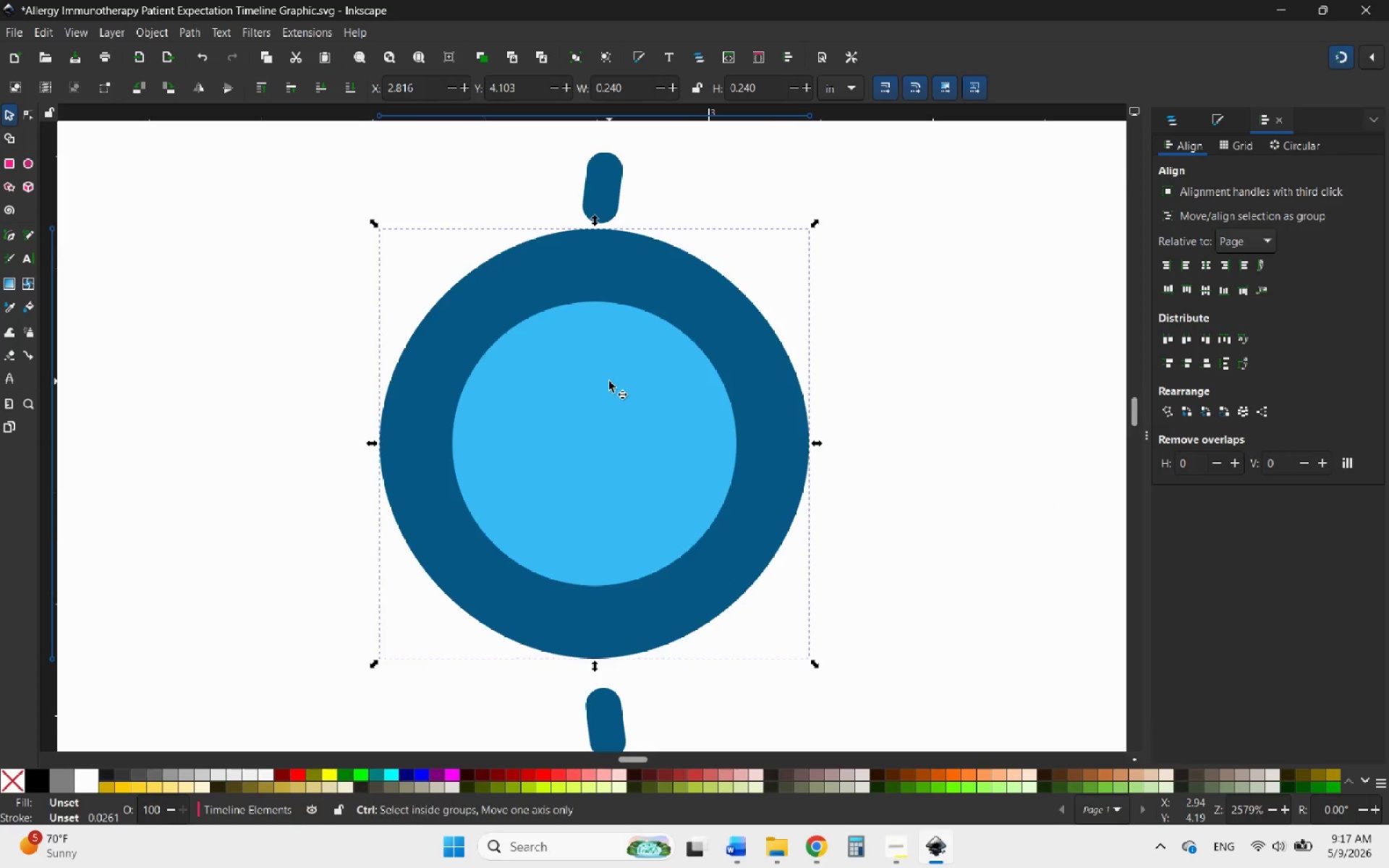 
hold_key(key=ControlLeft, duration=1.31)
scroll: coordinate [609, 381], scroll_direction: down, amount: 10.0
 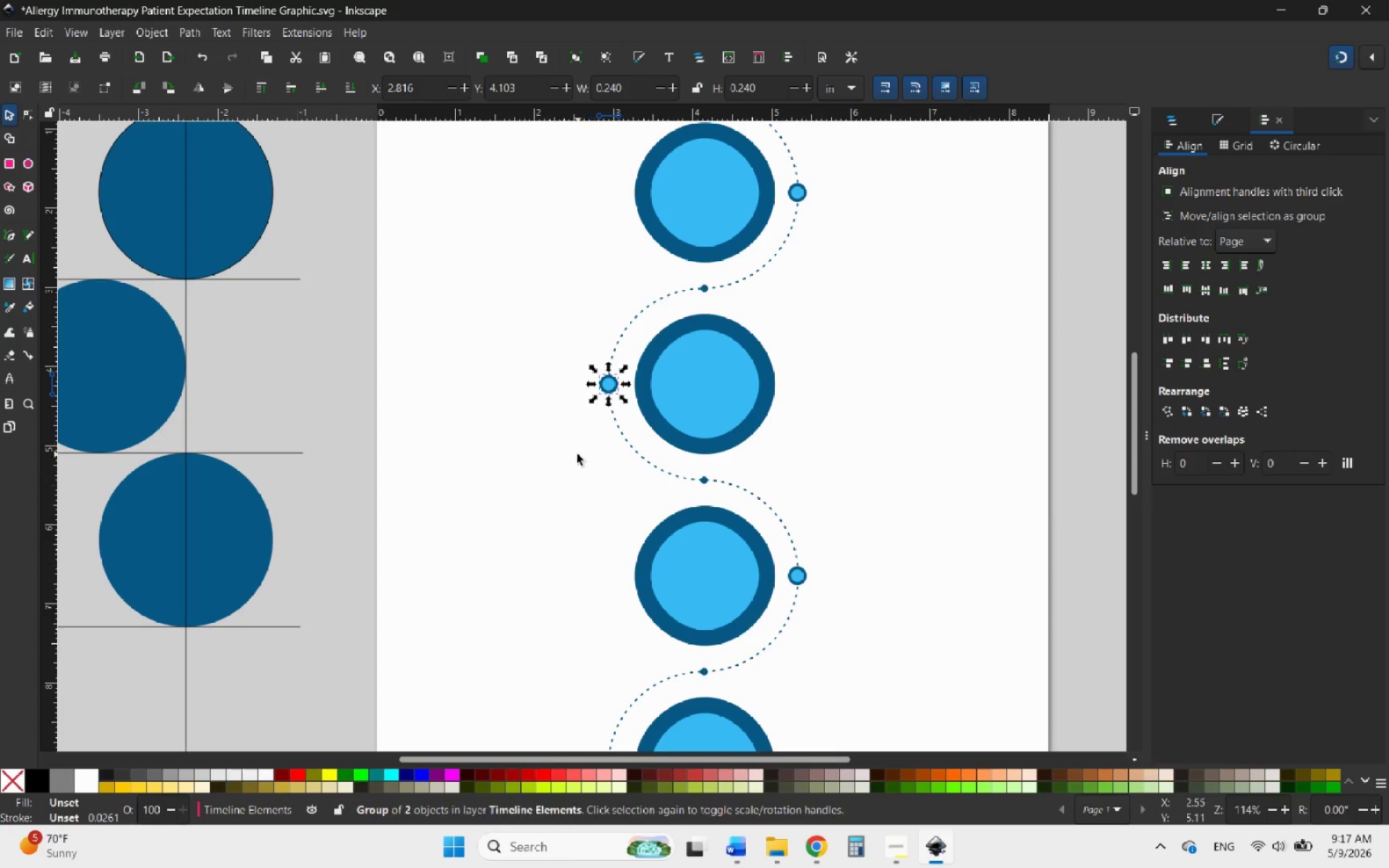 
left_click([576, 454])
 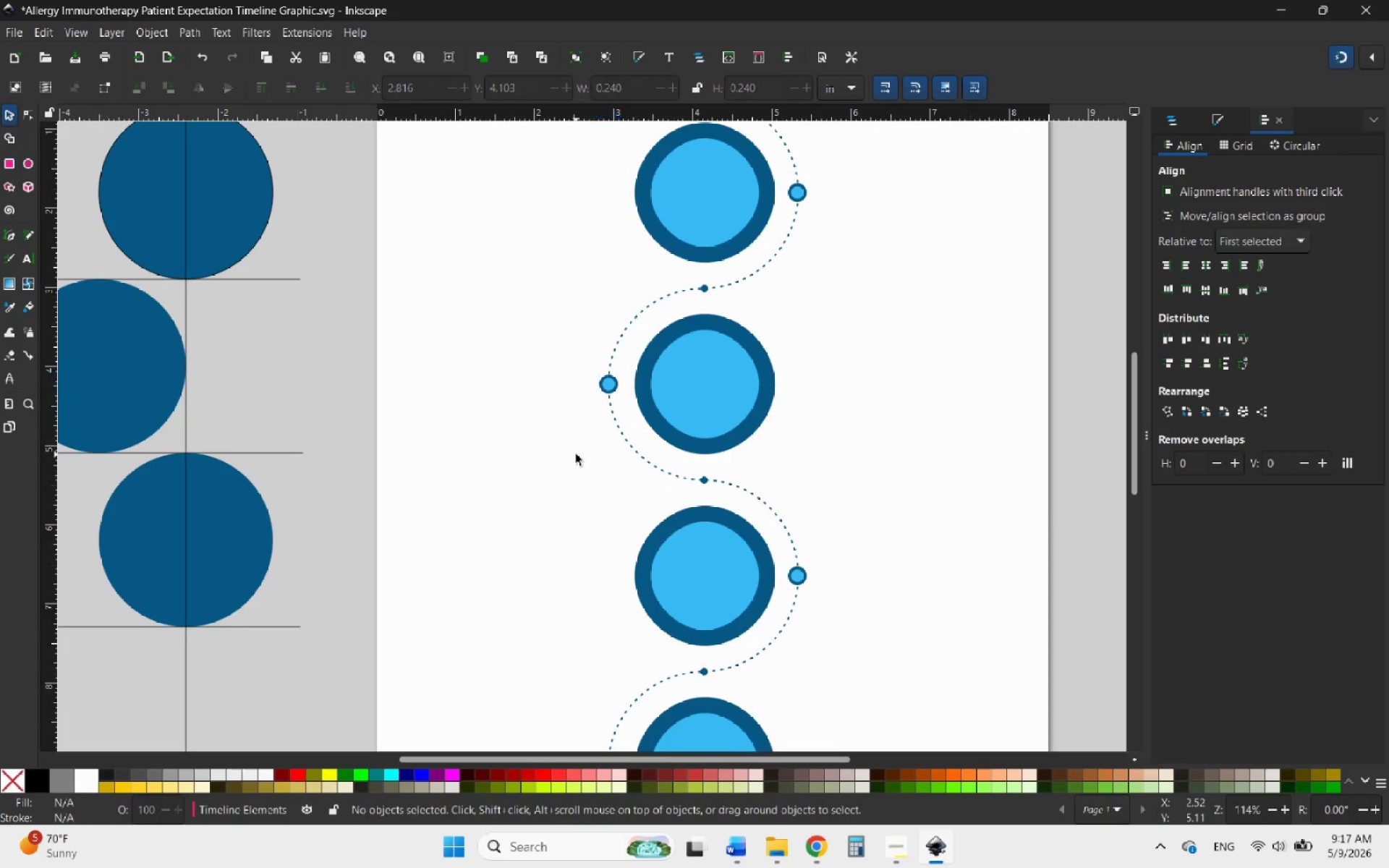 
hold_key(key=ControlLeft, duration=0.77)
scroll: coordinate [624, 475], scroll_direction: down, amount: 2.0
 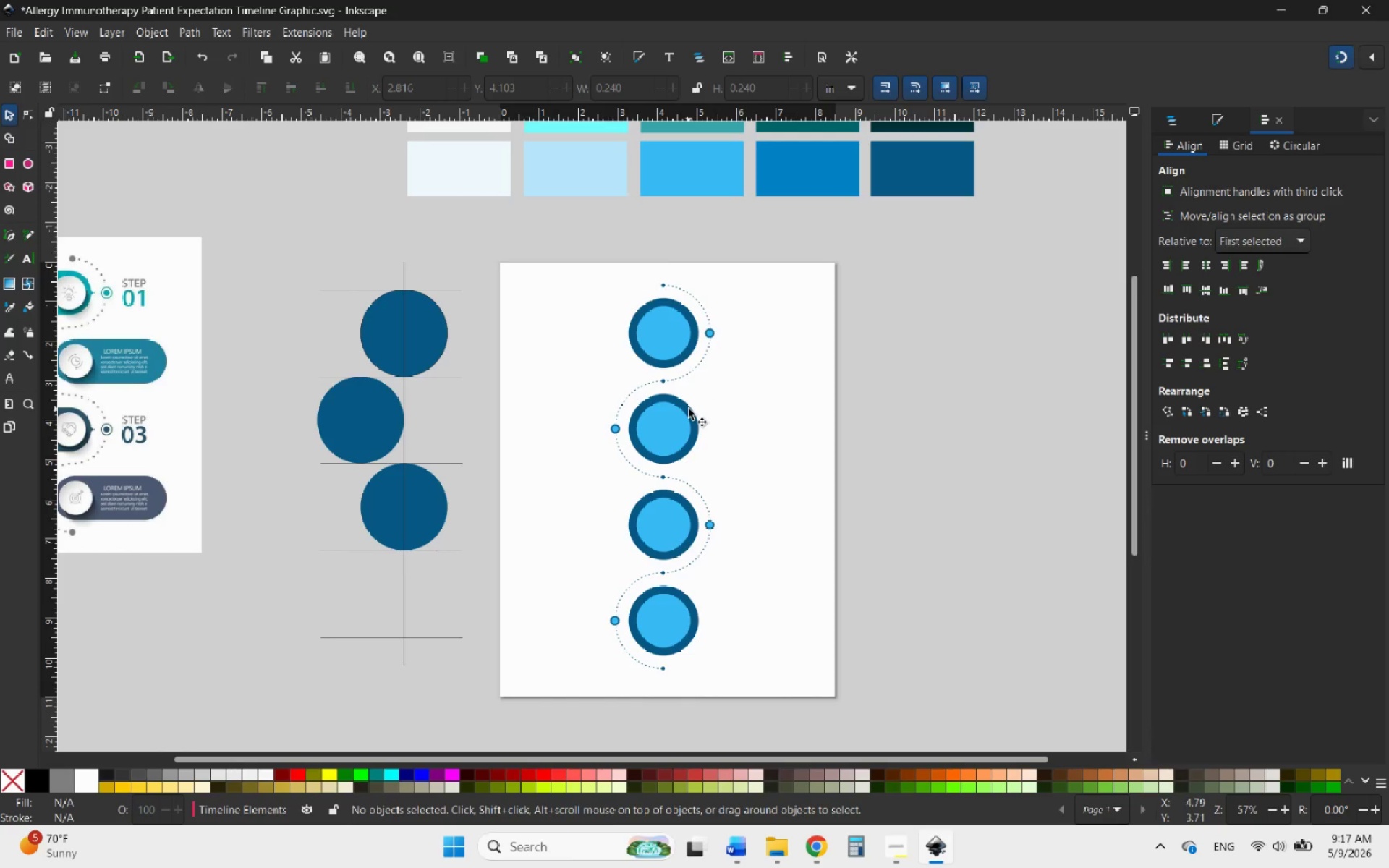 
hold_key(key=ControlLeft, duration=2.08)
scroll: coordinate [789, 427], scroll_direction: up, amount: 2.0
 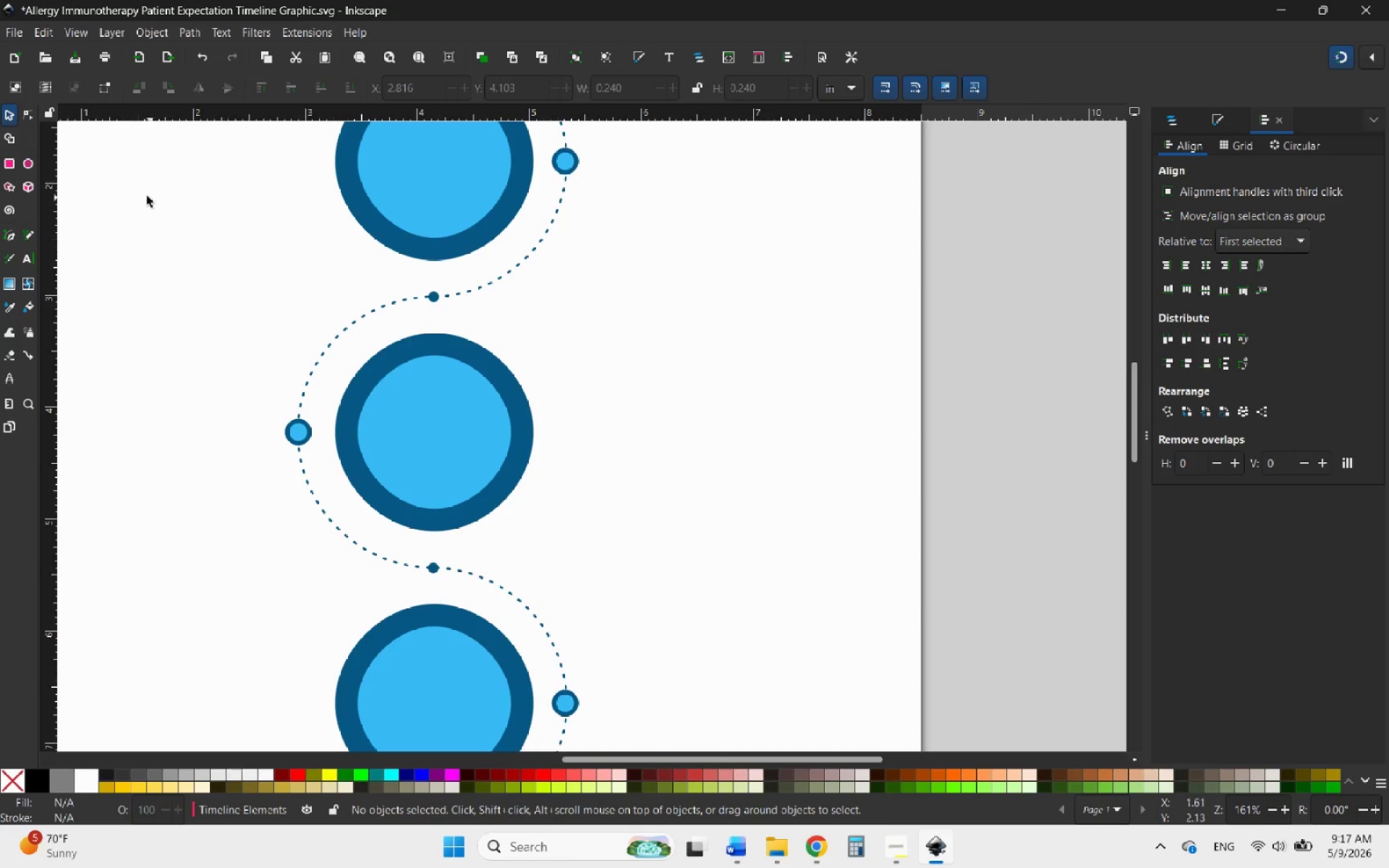 
left_click([9, 161])
 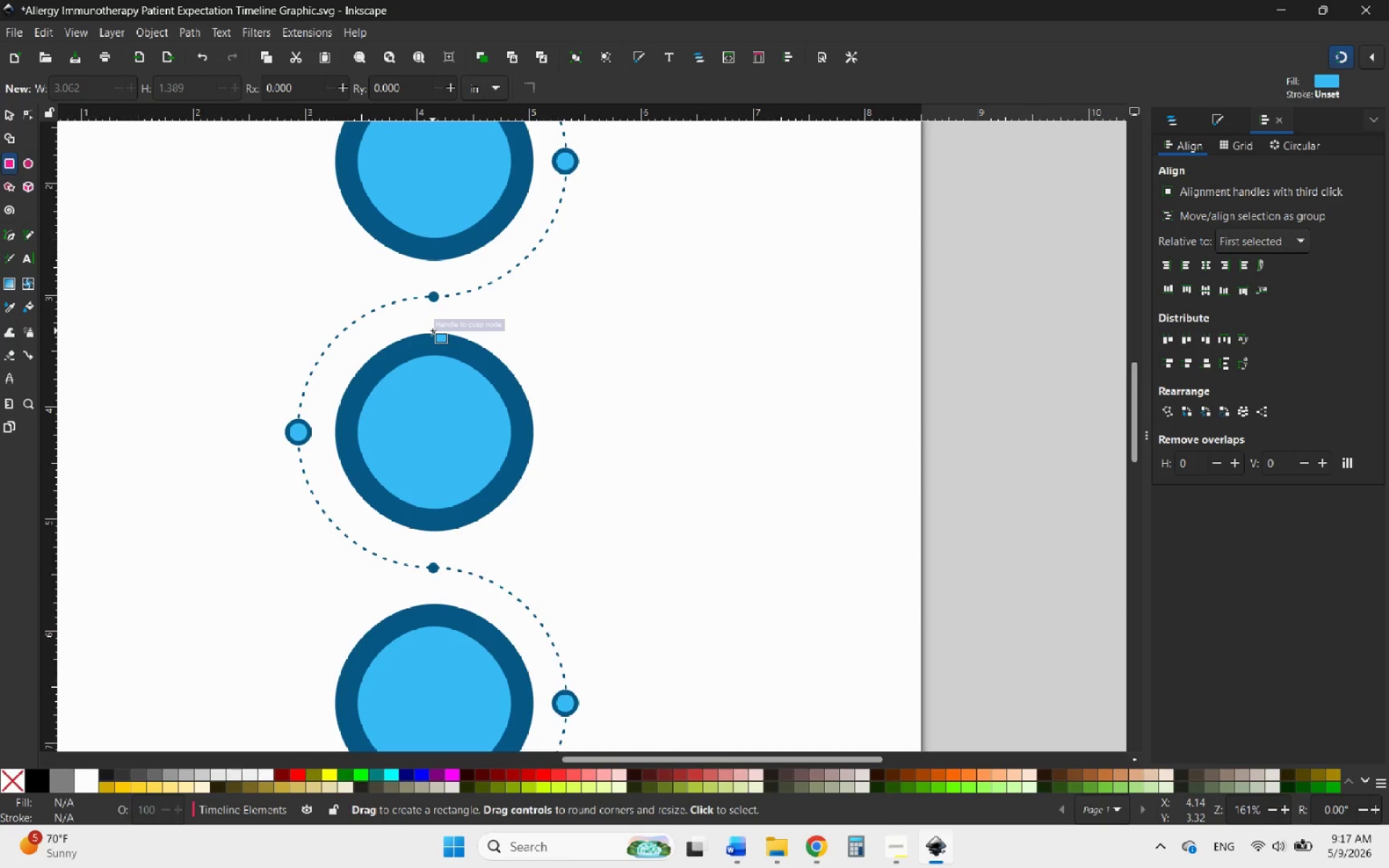 
left_click_drag(start_coordinate=[433, 331], to_coordinate=[819, 531])
 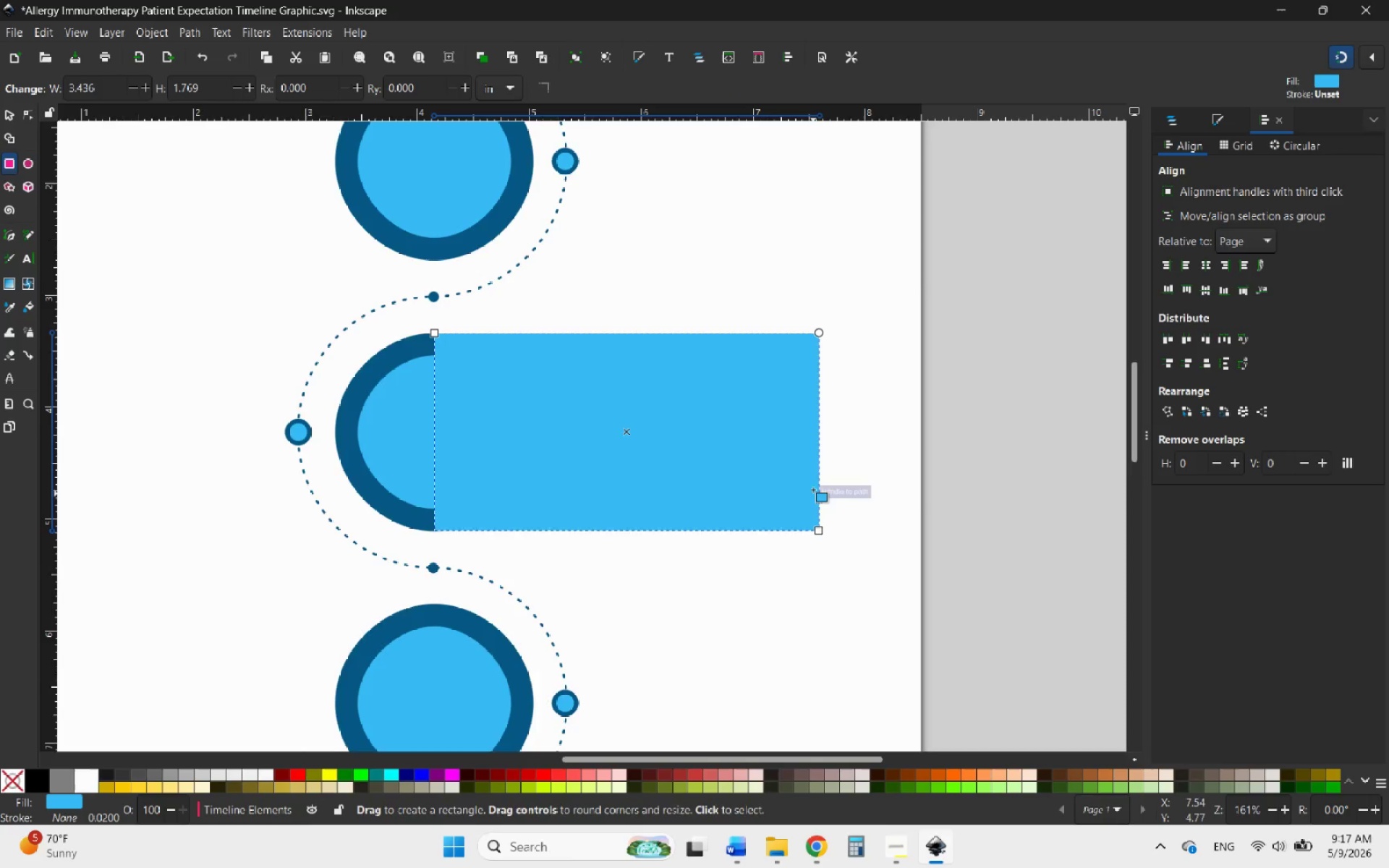 
hold_key(key=ControlLeft, duration=0.89)
scroll: coordinate [805, 465], scroll_direction: down, amount: 6.0
 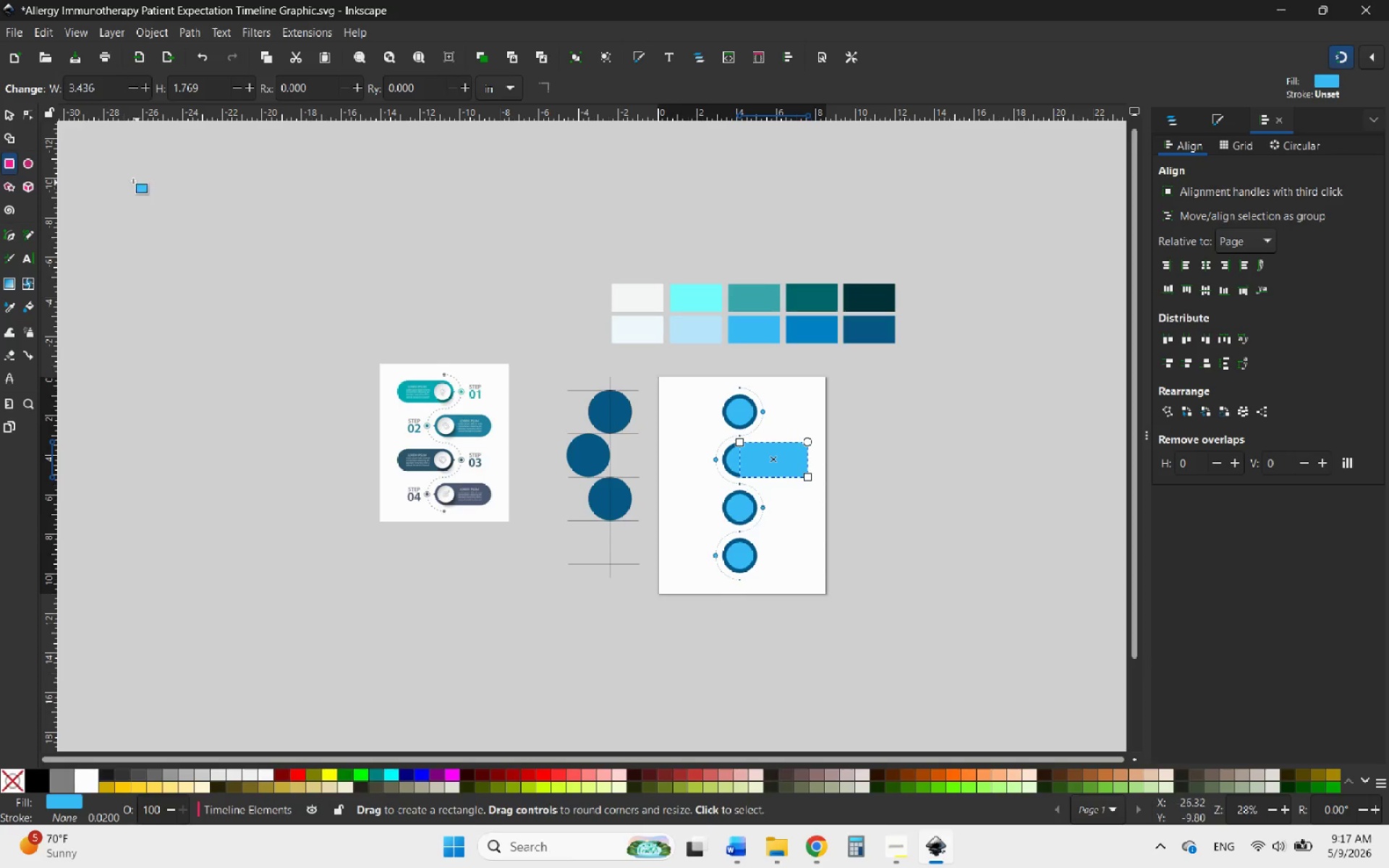 
mouse_move([18, 122])
 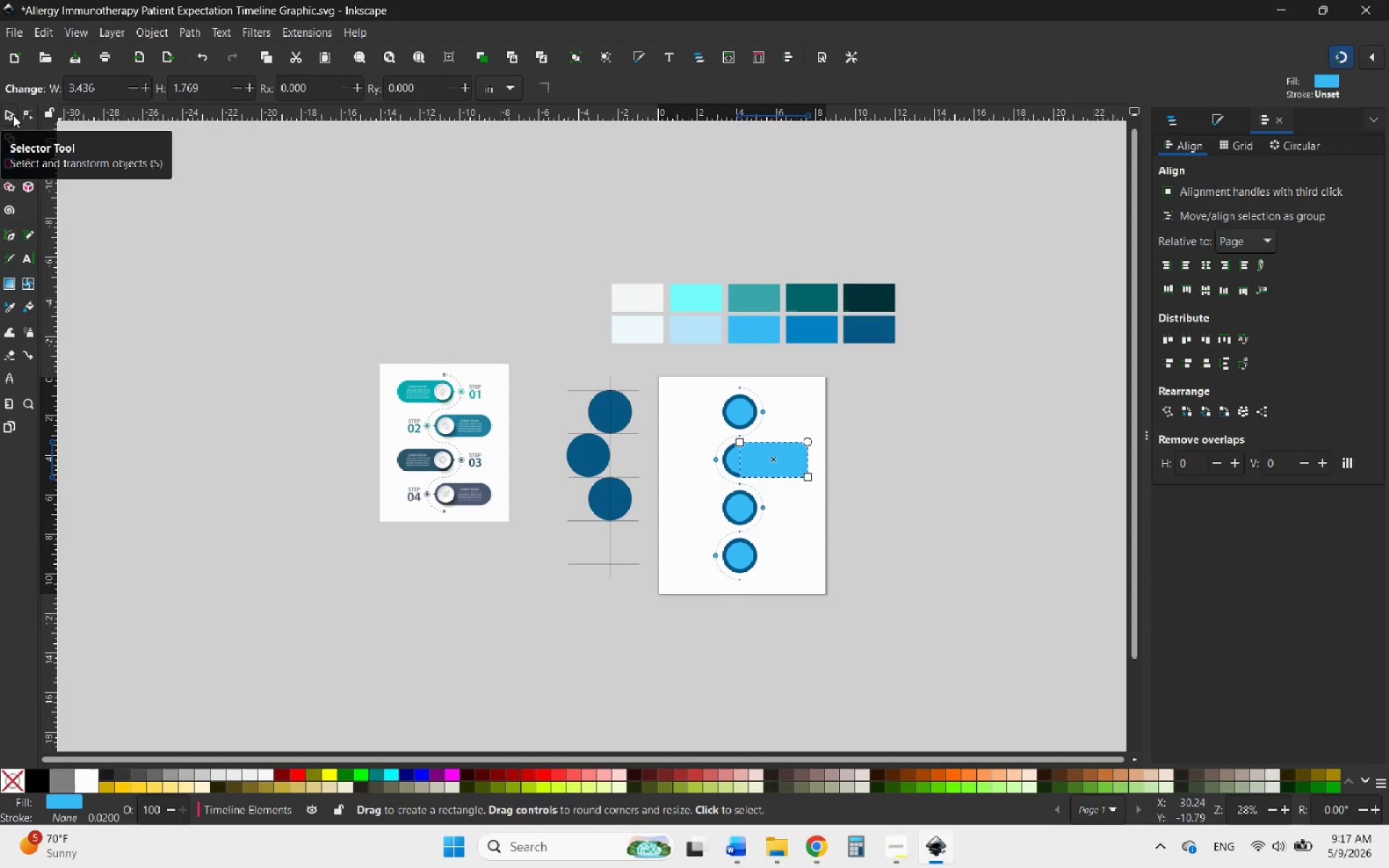 
left_click([13, 115])
 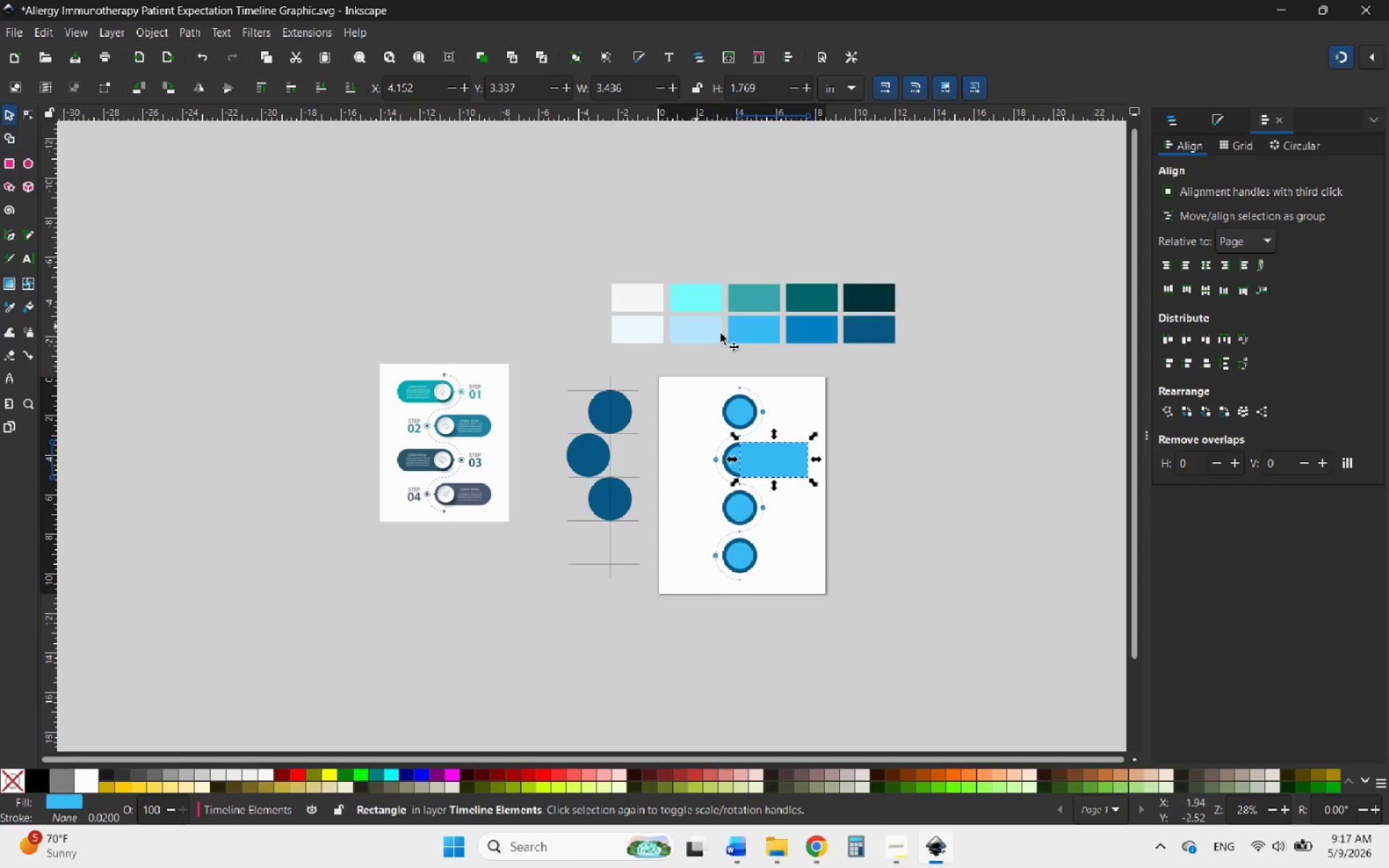 
hold_key(key=ControlLeft, duration=2.33)
scroll: coordinate [789, 465], scroll_direction: up, amount: 5.0
 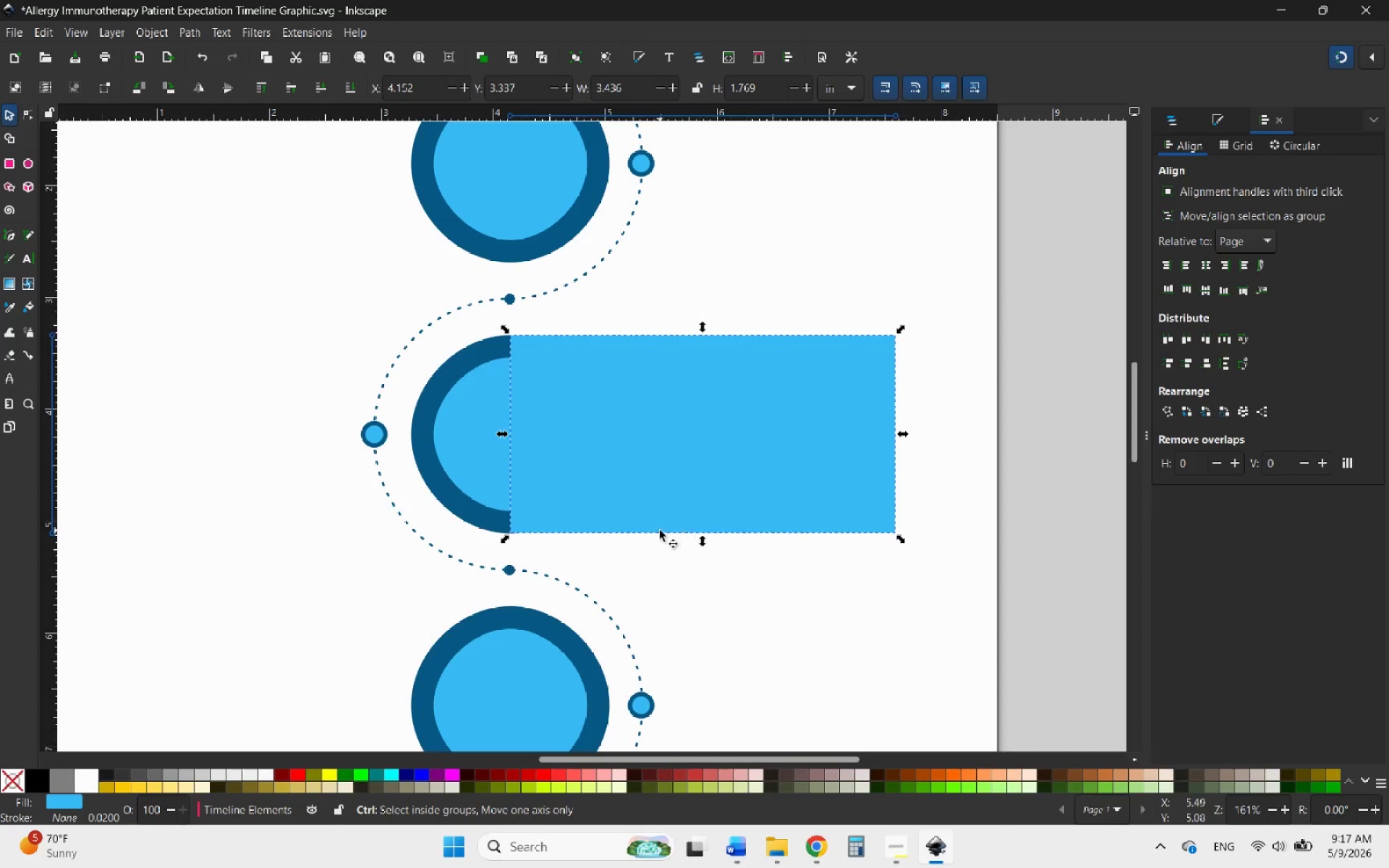 
scroll: coordinate [658, 532], scroll_direction: down, amount: 1.0
 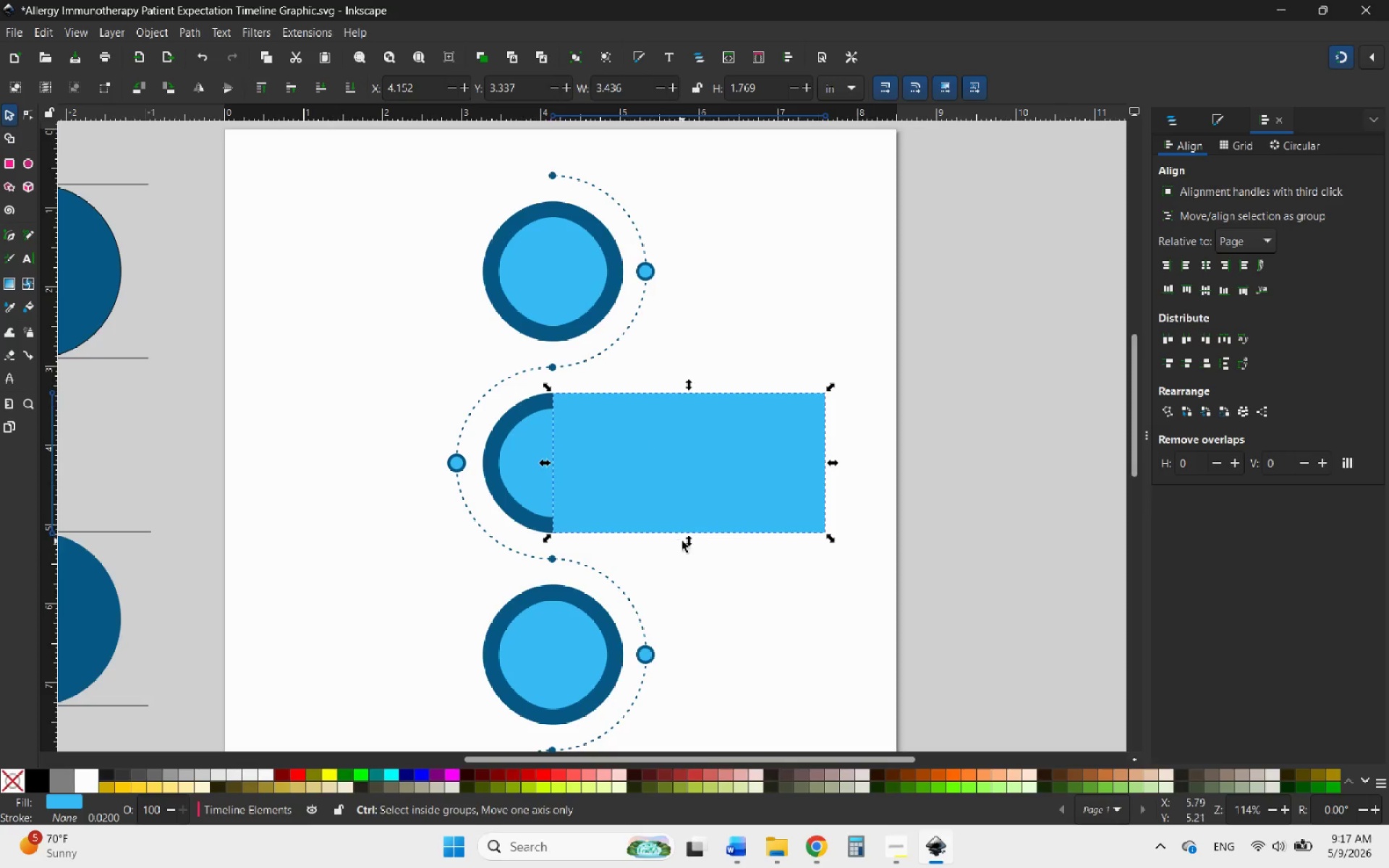 
scroll: coordinate [684, 541], scroll_direction: up, amount: 3.0
 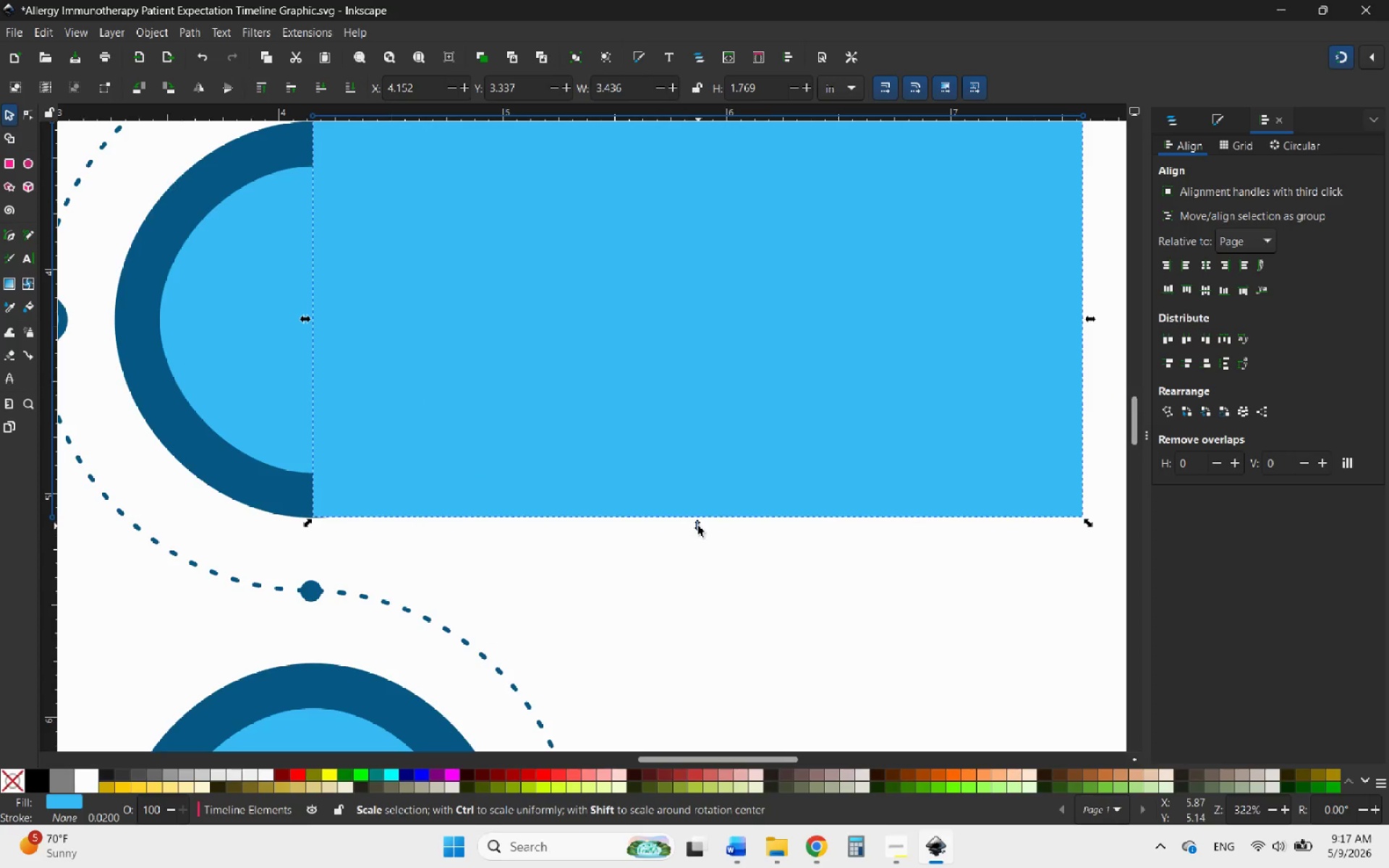 
left_click_drag(start_coordinate=[698, 526], to_coordinate=[689, 537])
 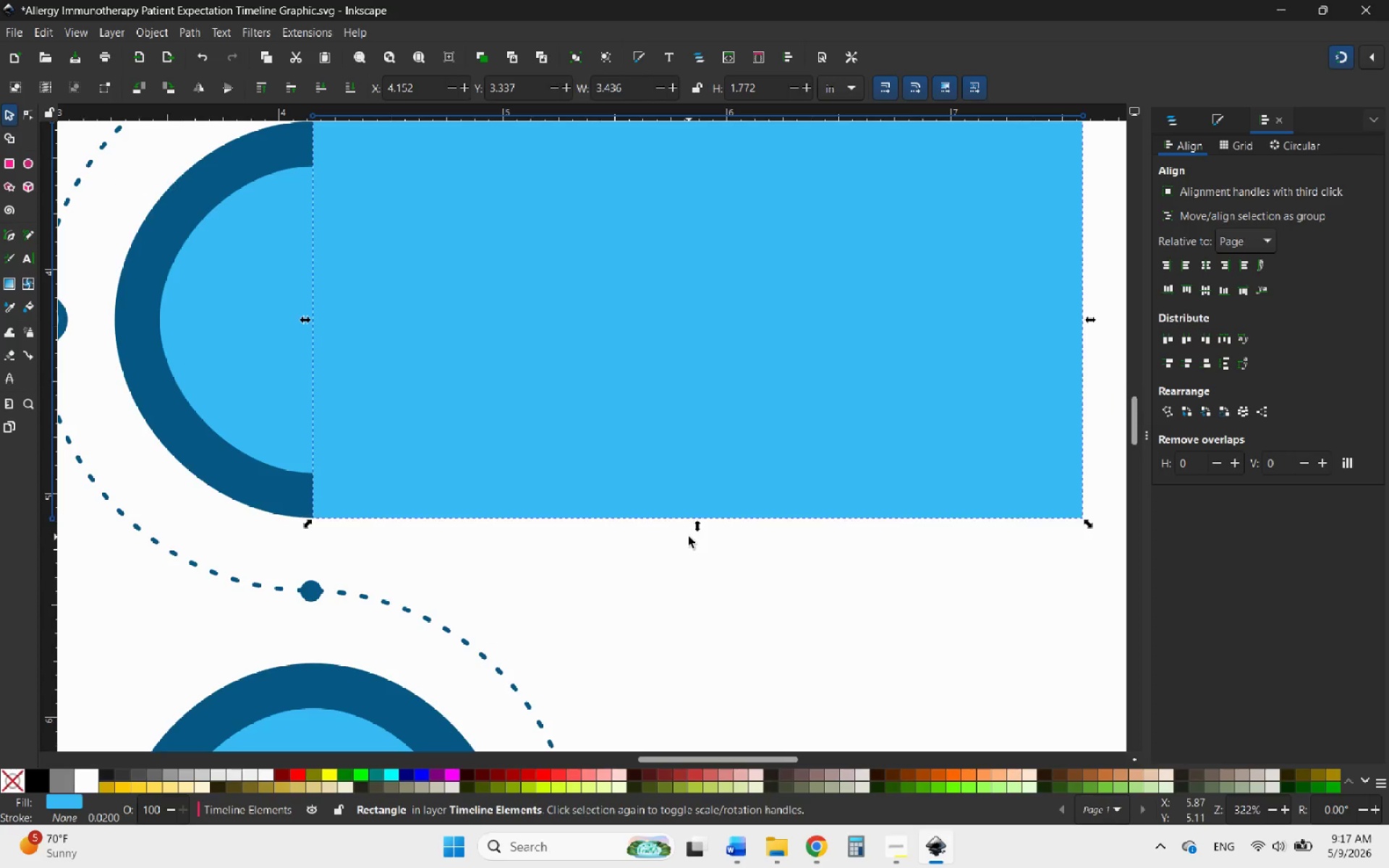 
left_click([689, 537])
 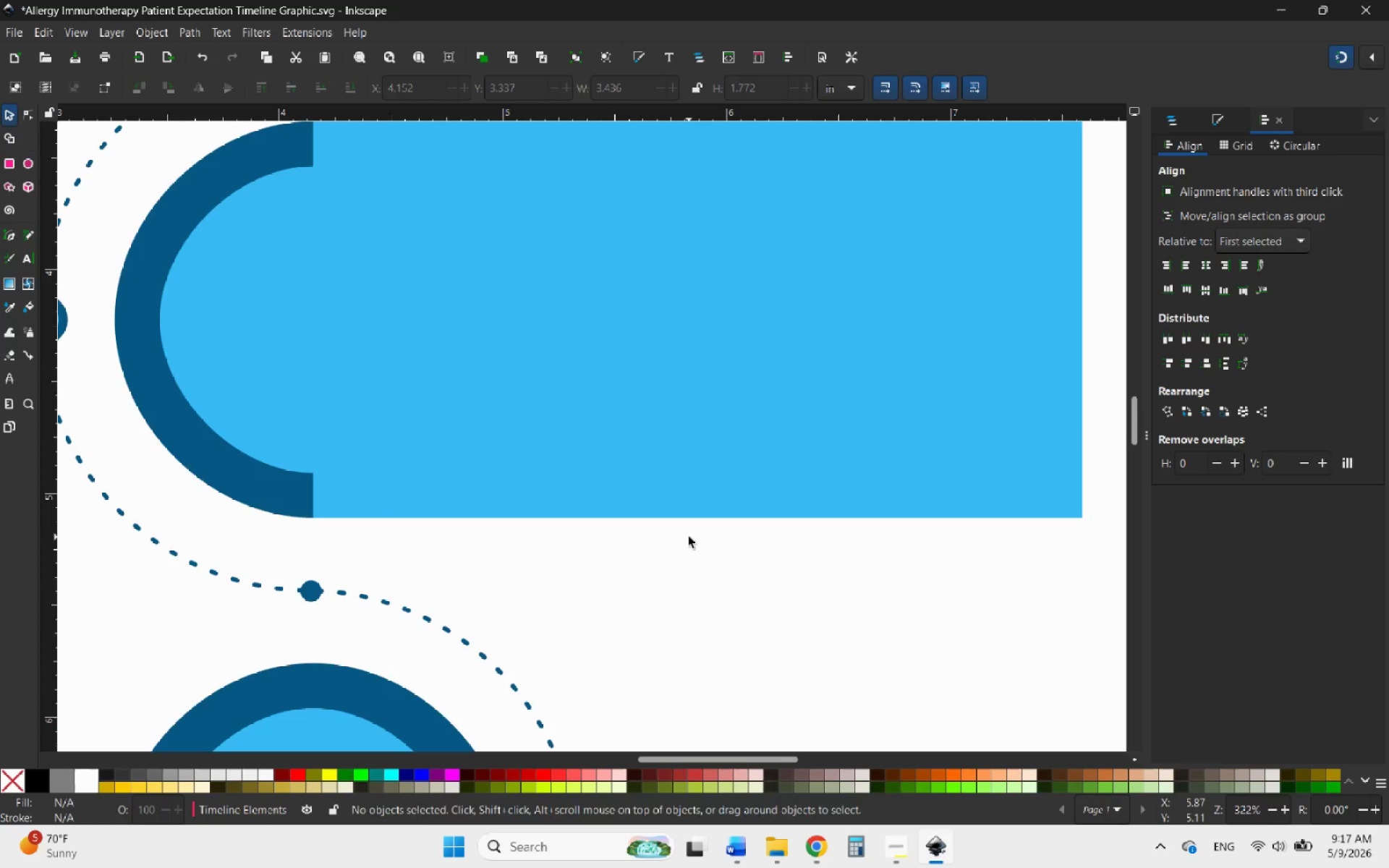 
hold_key(key=ControlLeft, duration=0.67)
scroll: coordinate [688, 535], scroll_direction: down, amount: 3.0
 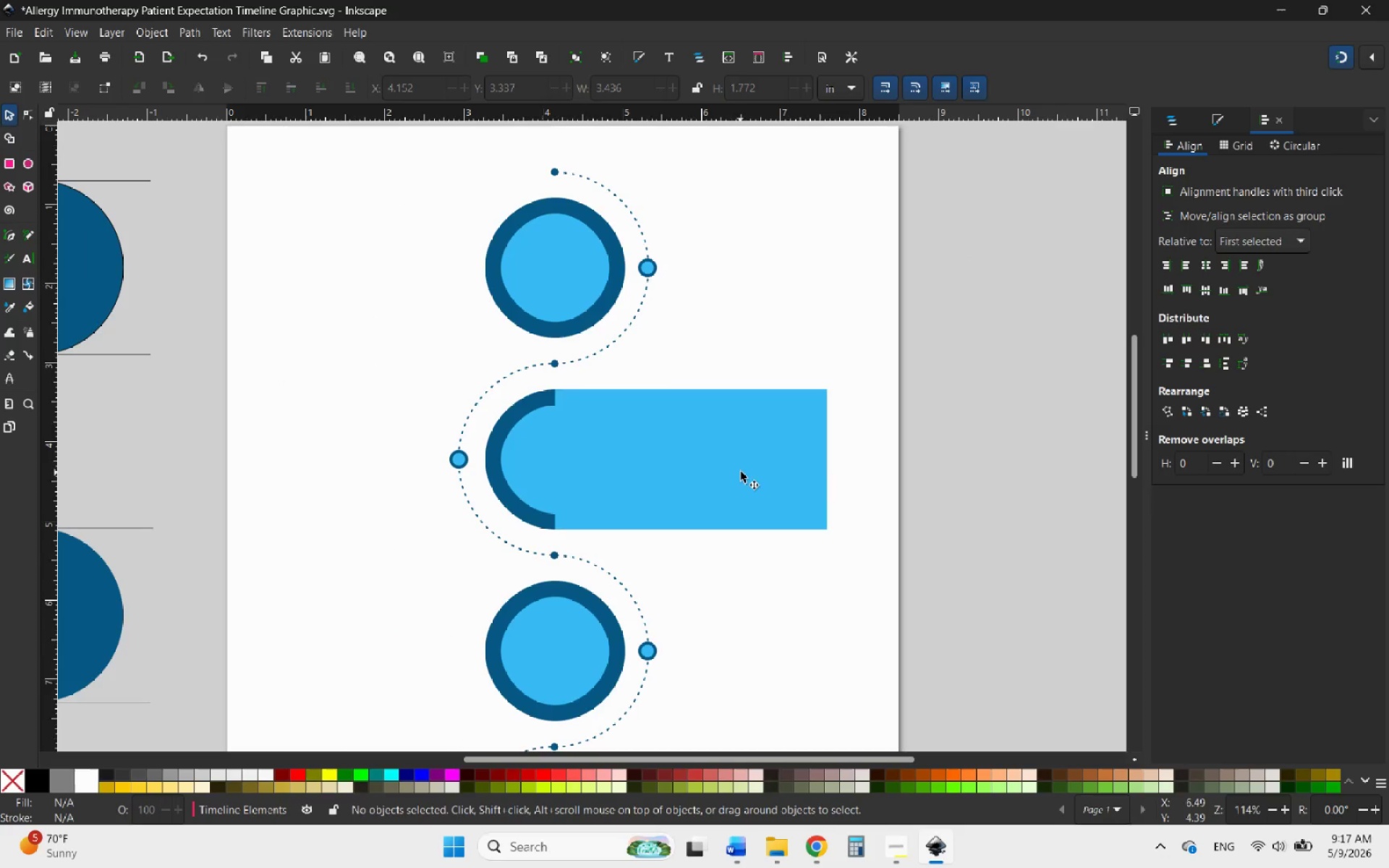 
left_click([741, 472])
 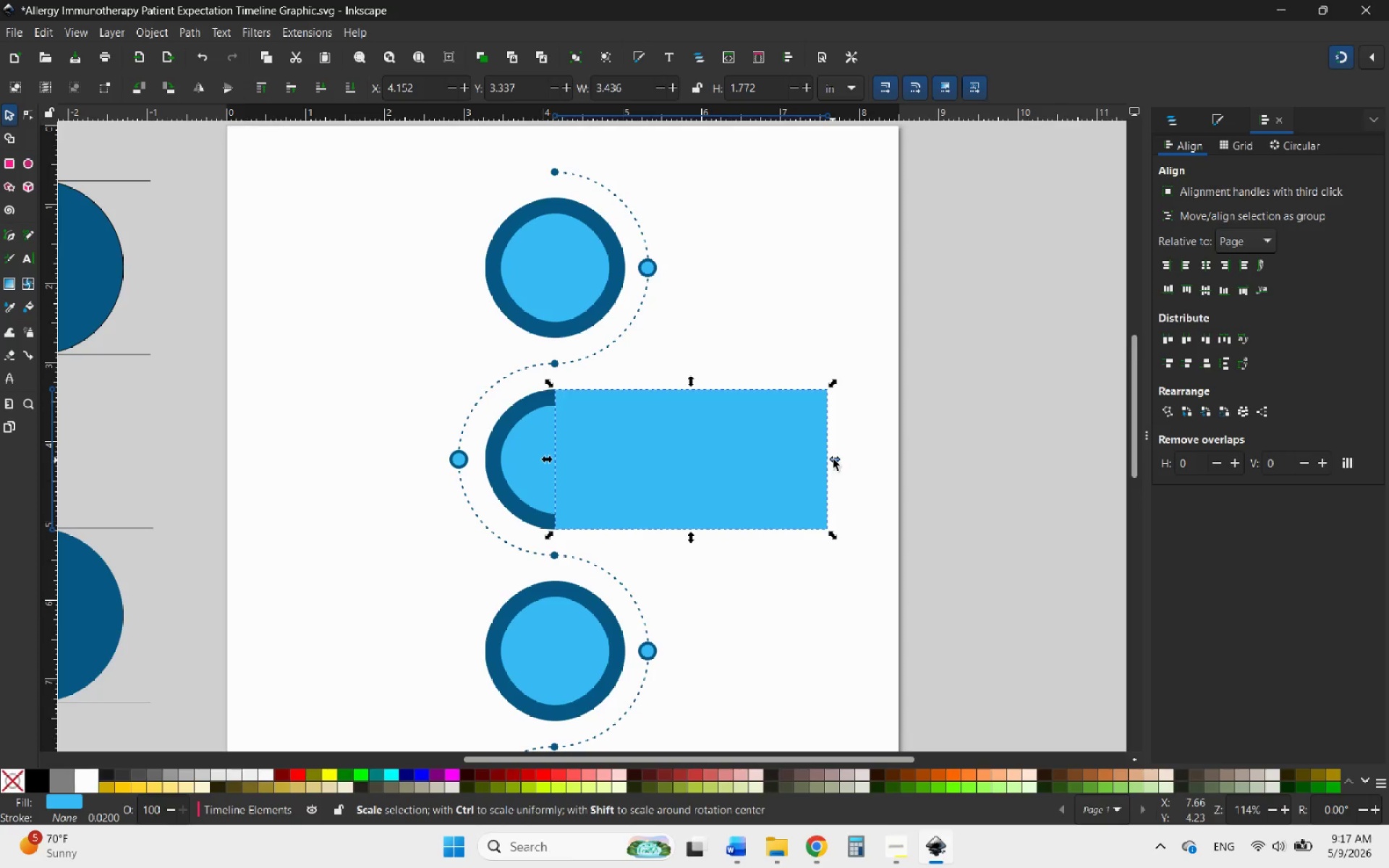 
left_click_drag(start_coordinate=[837, 458], to_coordinate=[853, 458])
 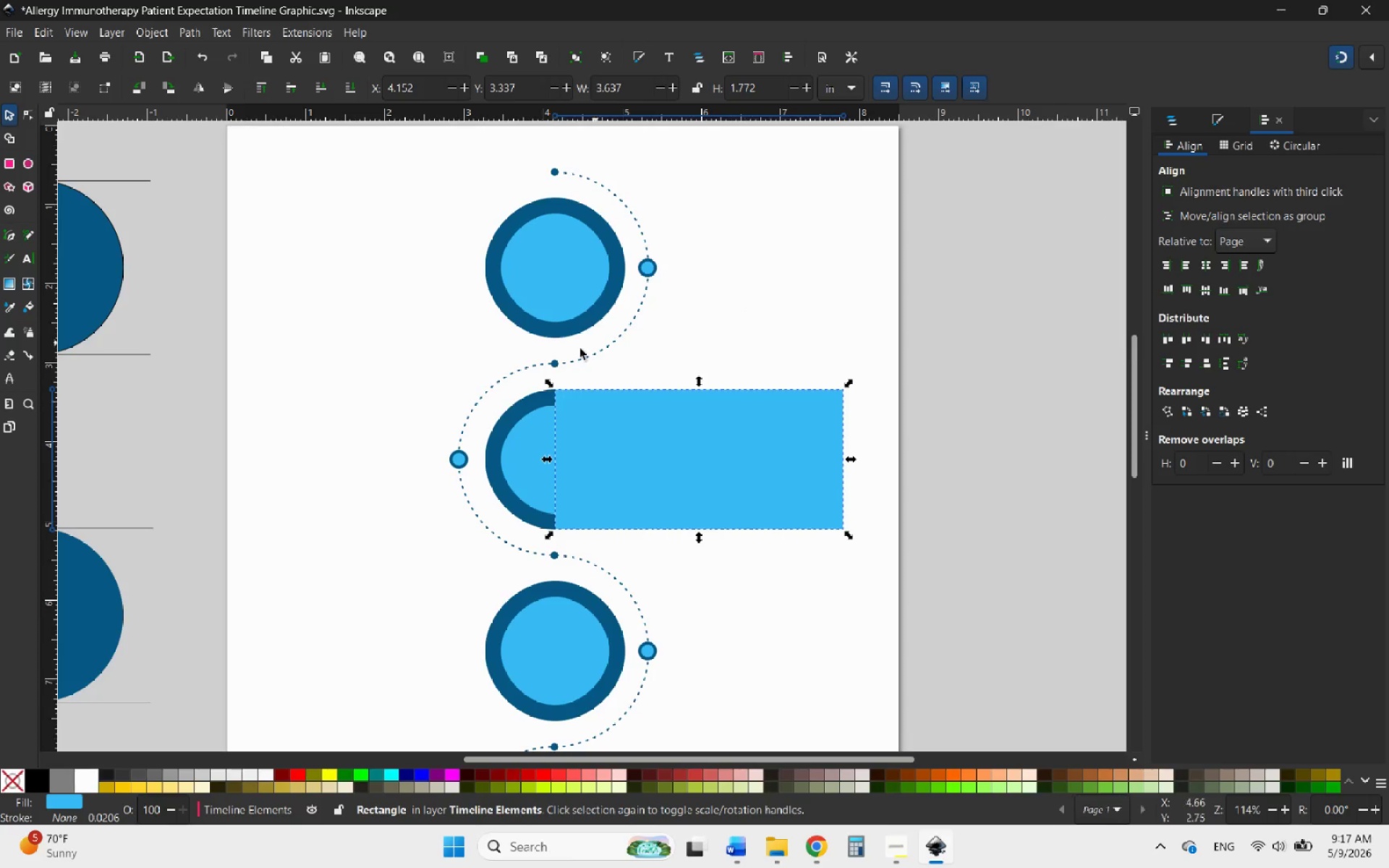 
left_click([524, 411])
 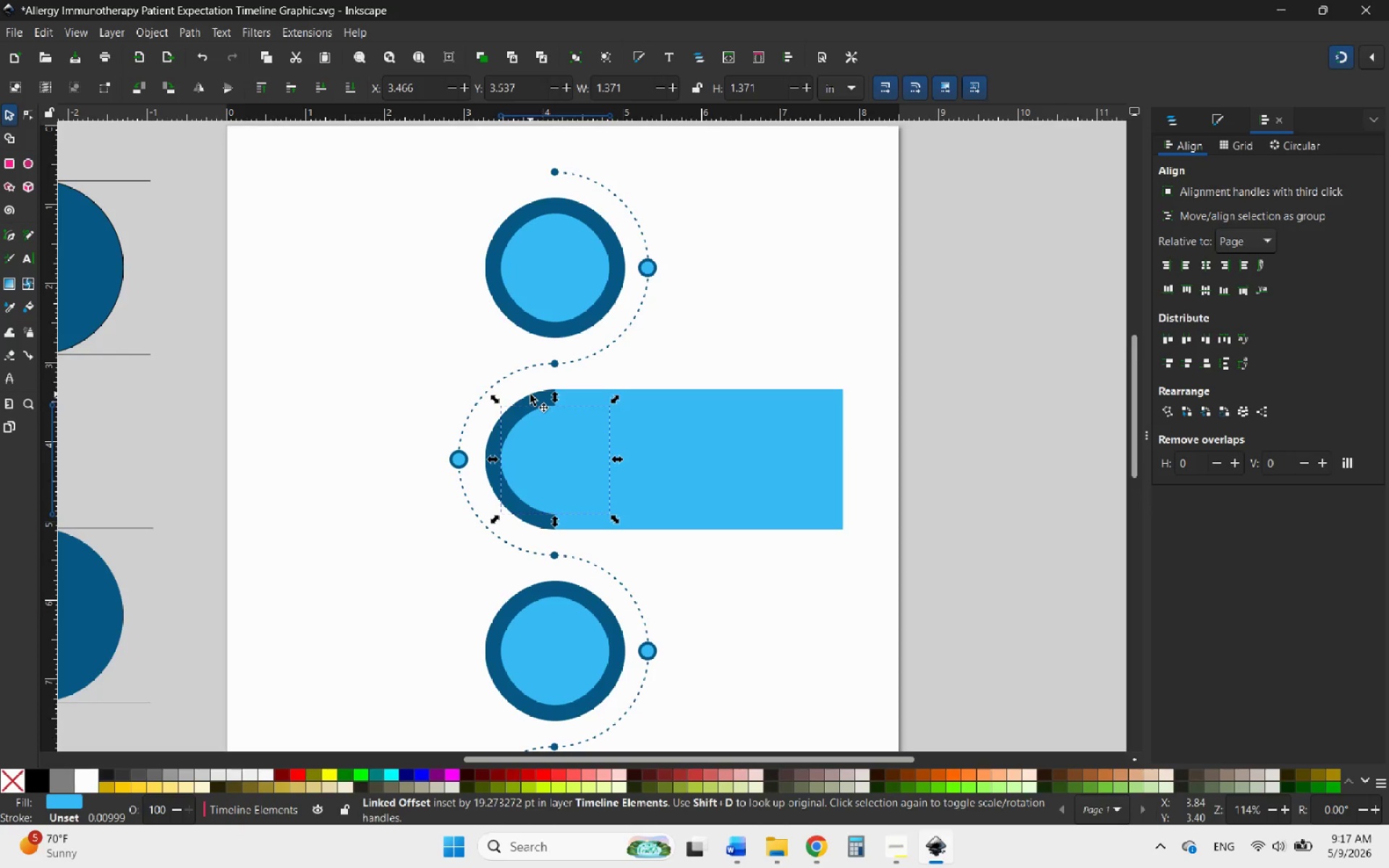 
left_click([530, 394])
 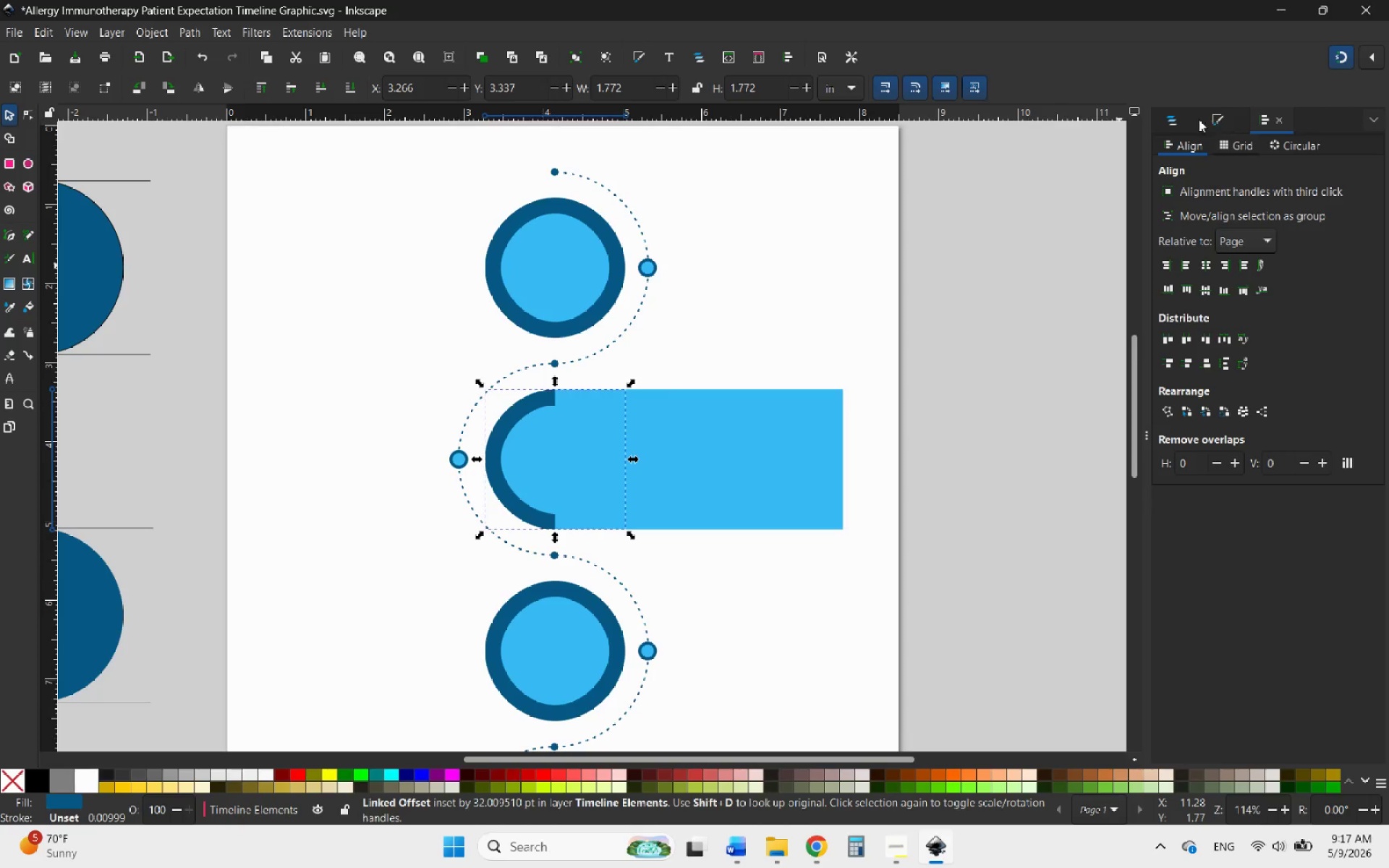 
left_click([1171, 119])
 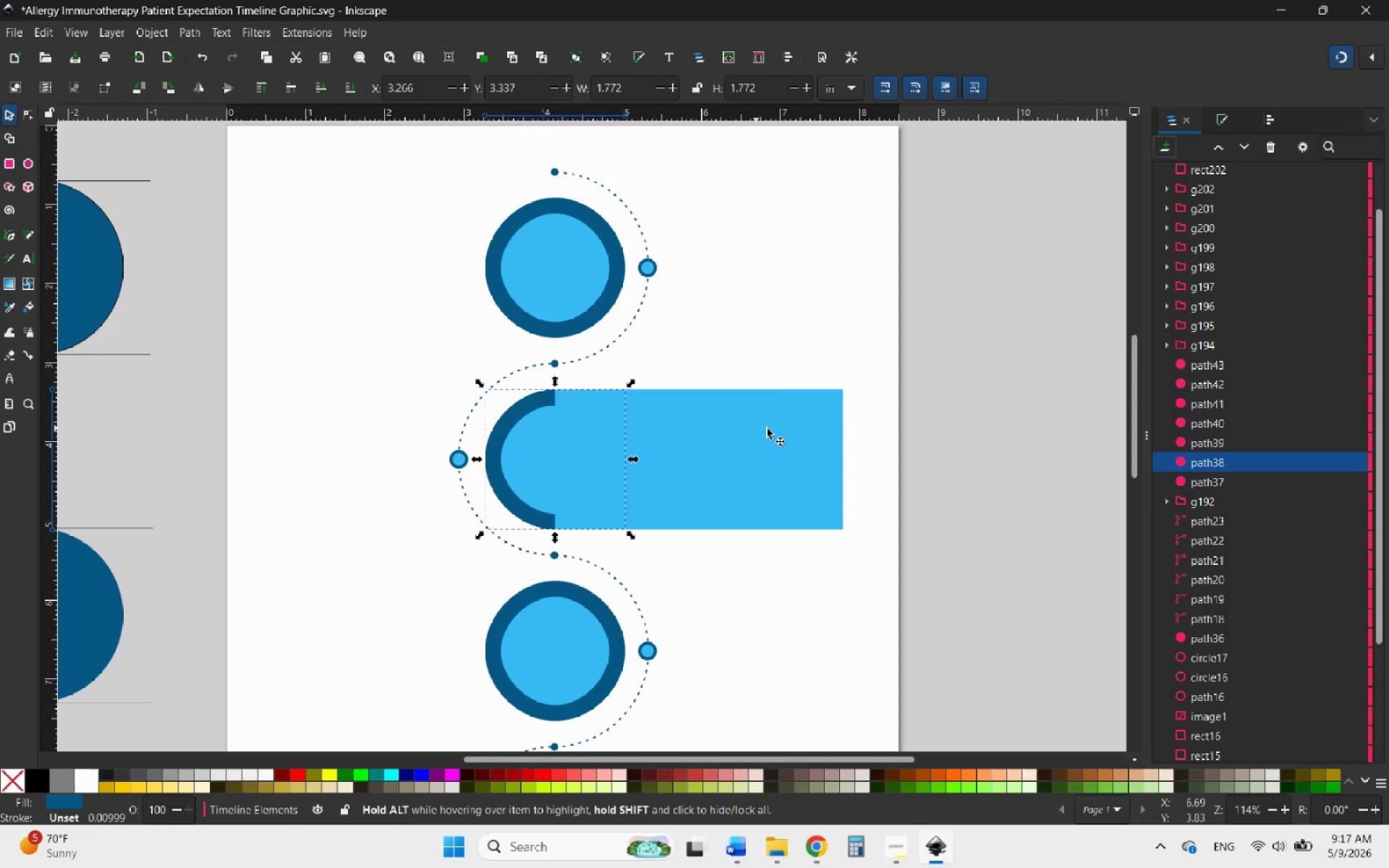 
left_click([774, 428])
 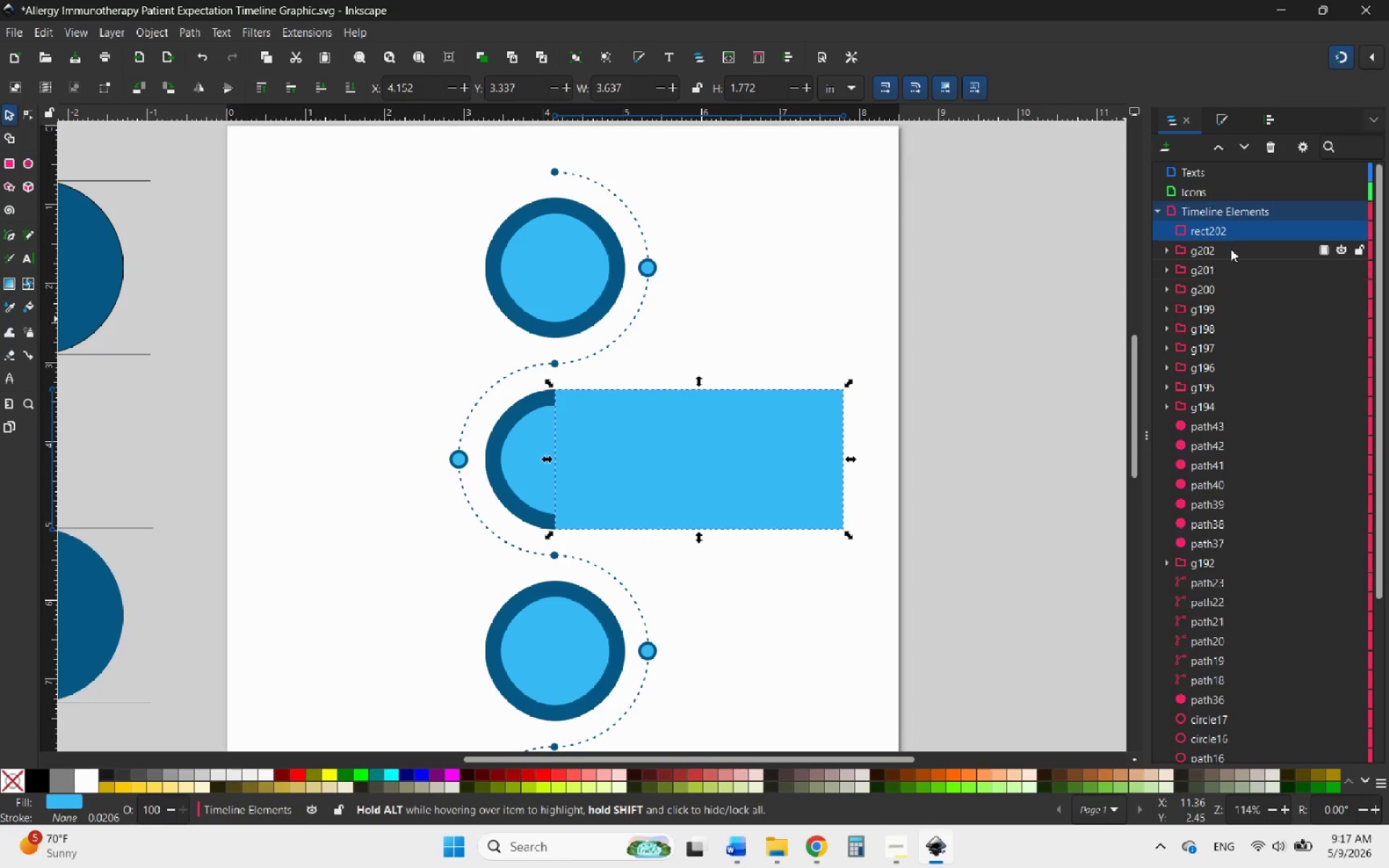 
left_click_drag(start_coordinate=[1241, 228], to_coordinate=[1245, 476])
 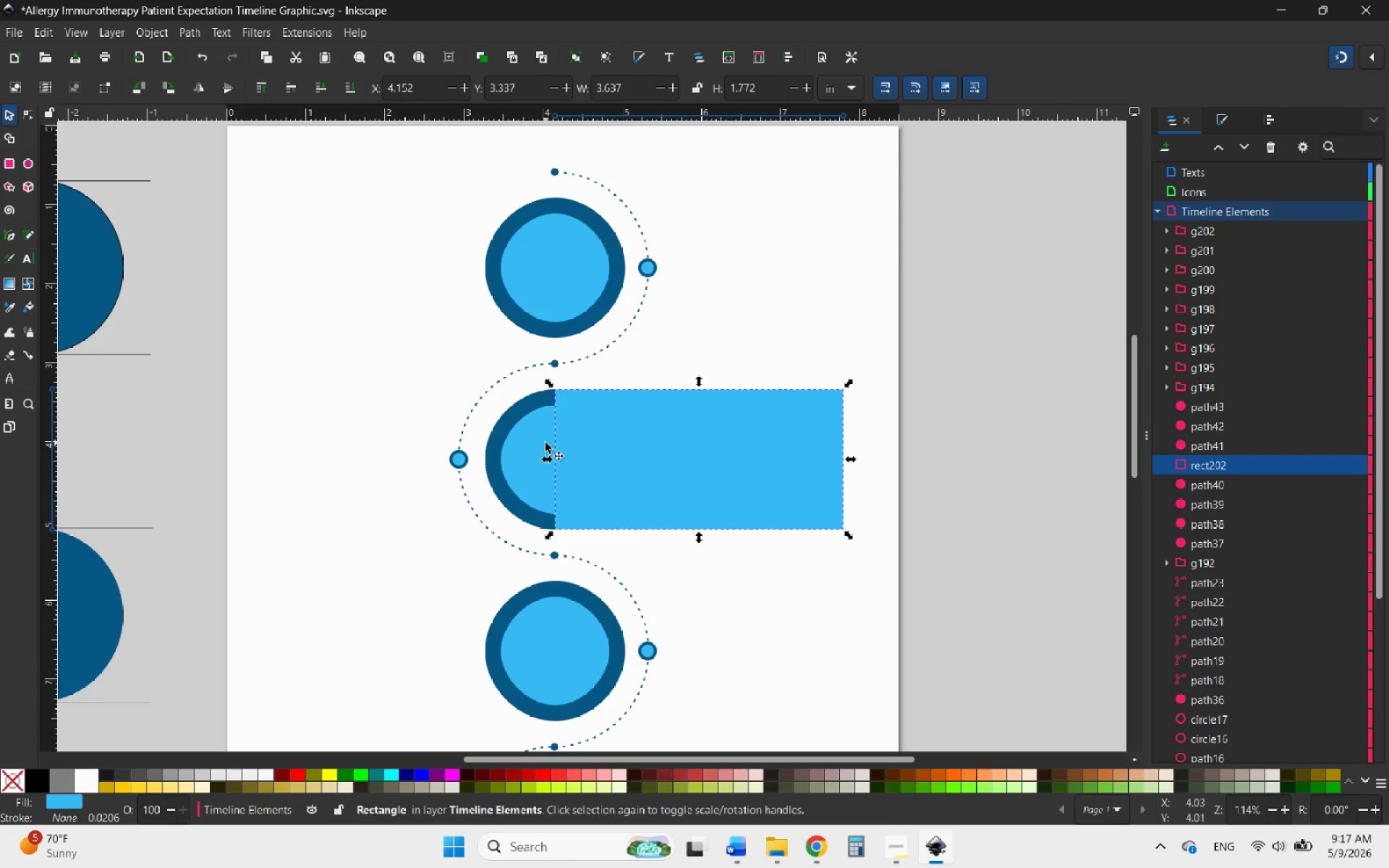 
left_click([525, 403])
 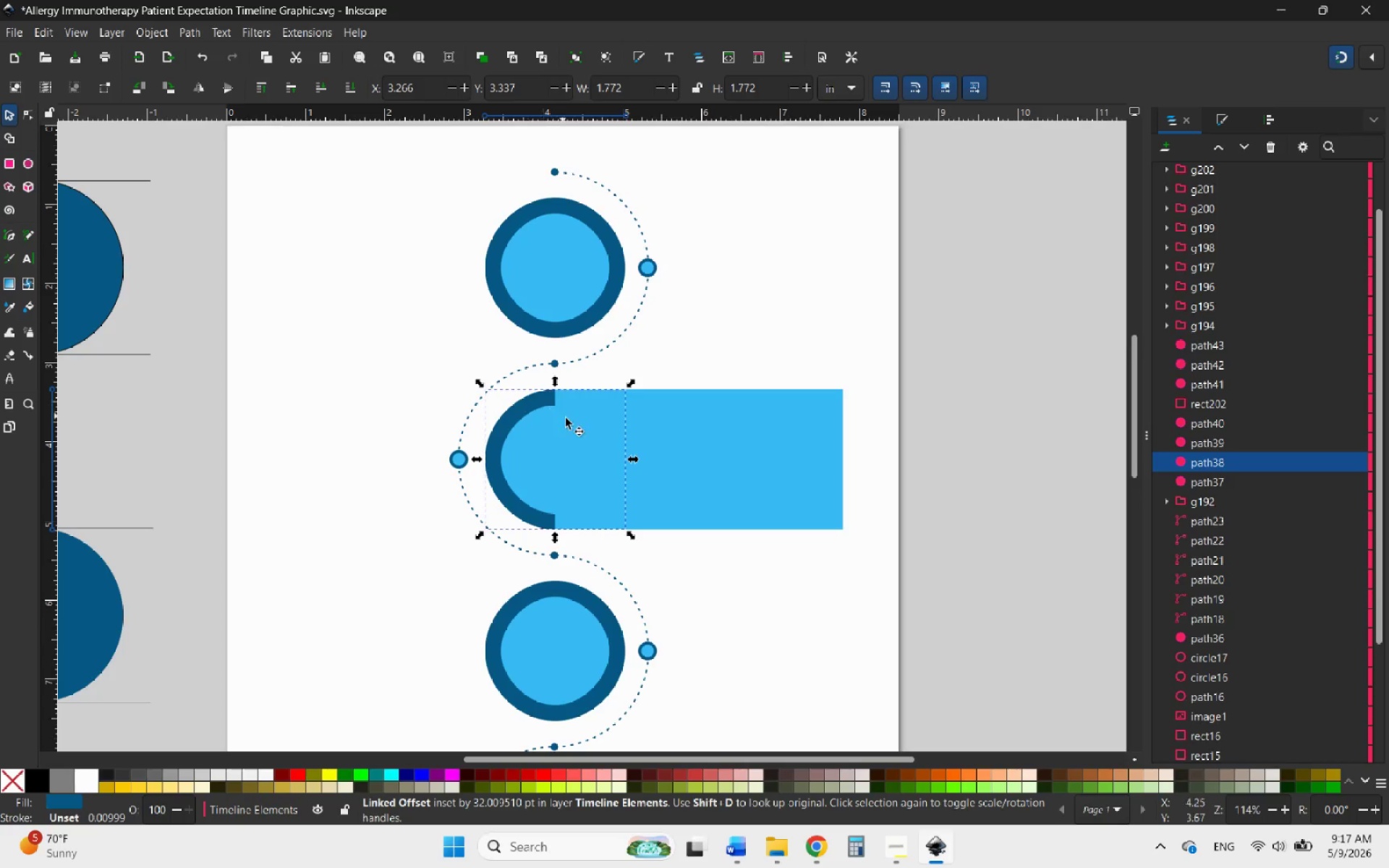 
left_click([781, 454])
 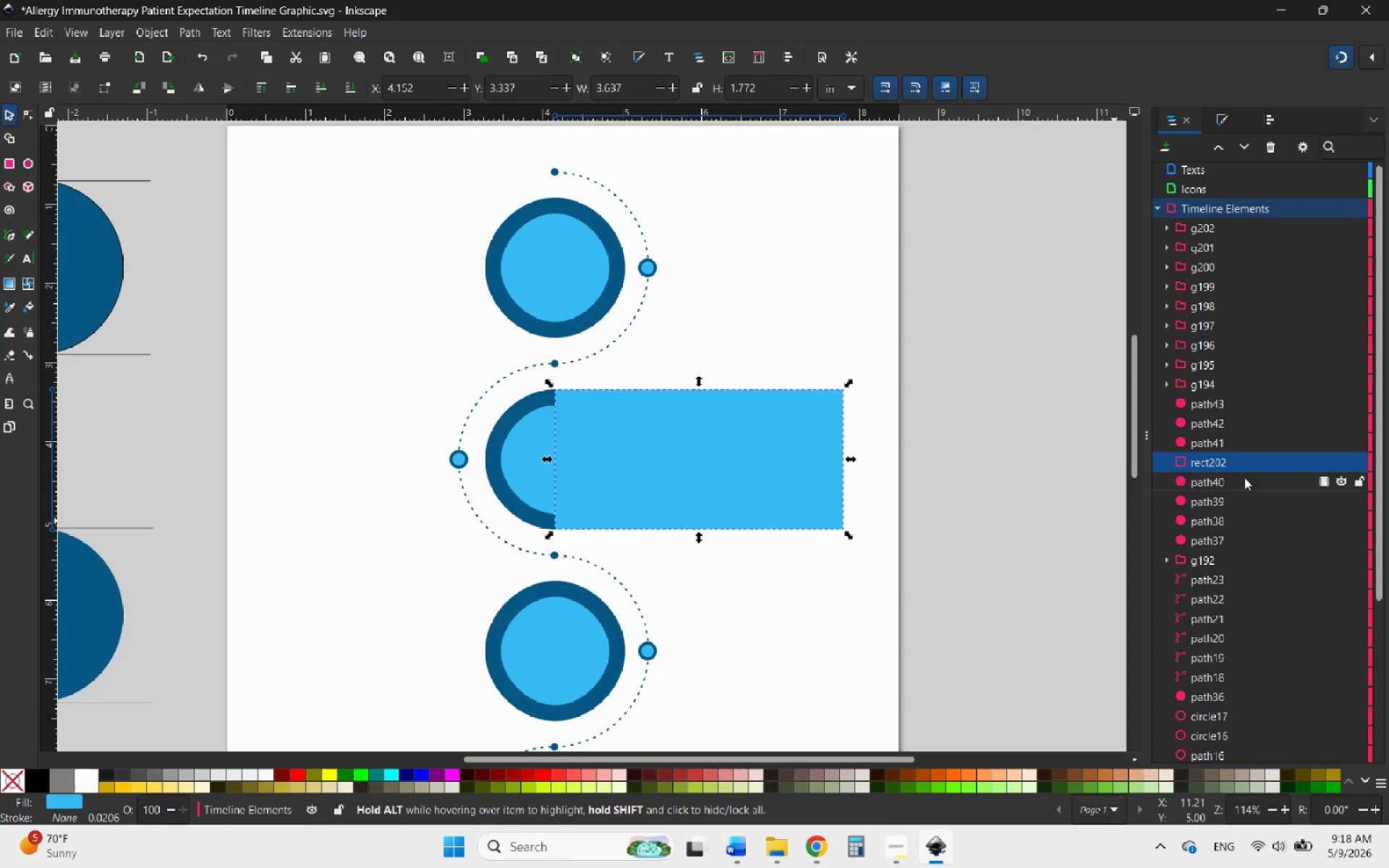 
left_click_drag(start_coordinate=[1244, 464], to_coordinate=[1252, 532])
 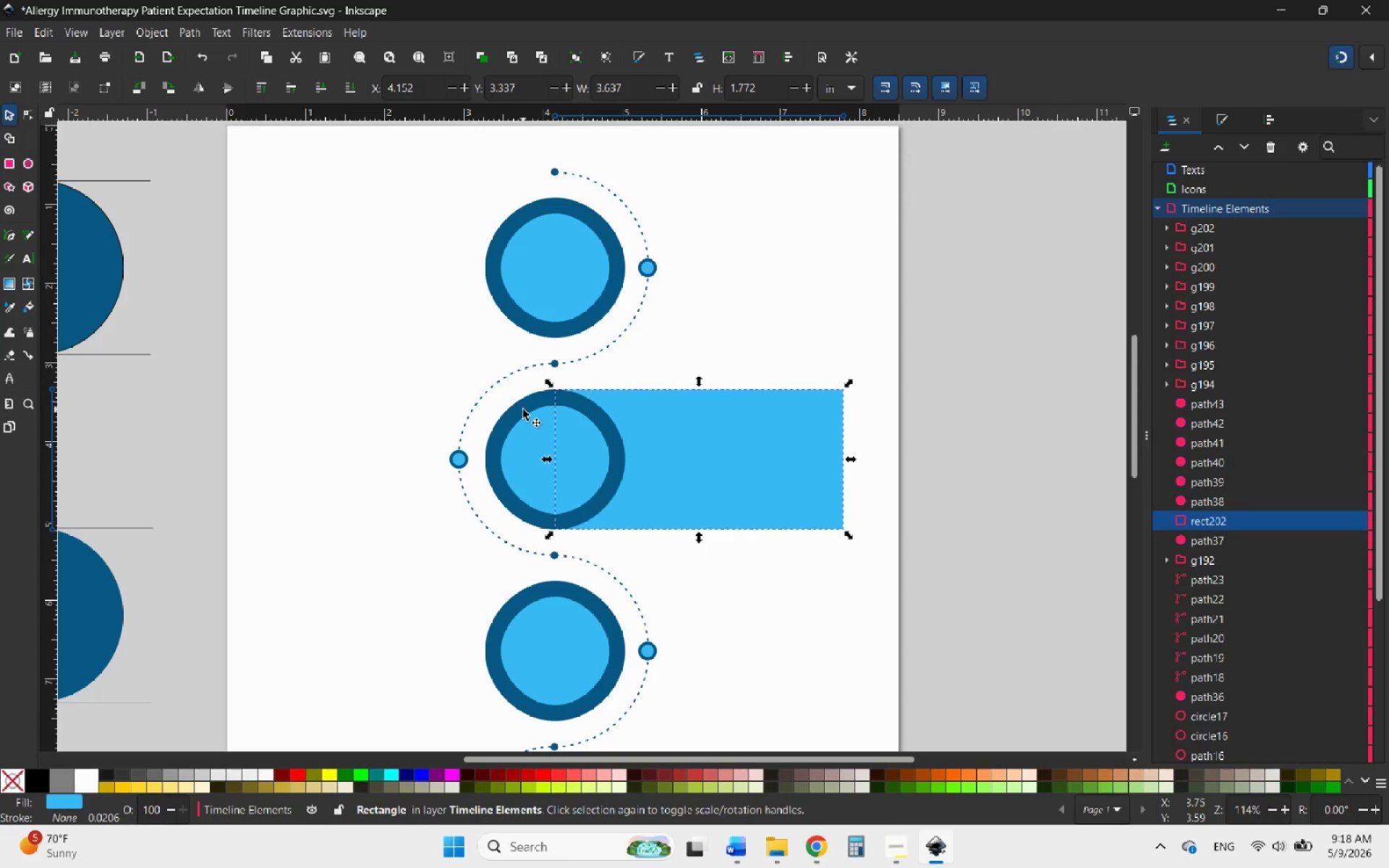 
wait(5.08)
 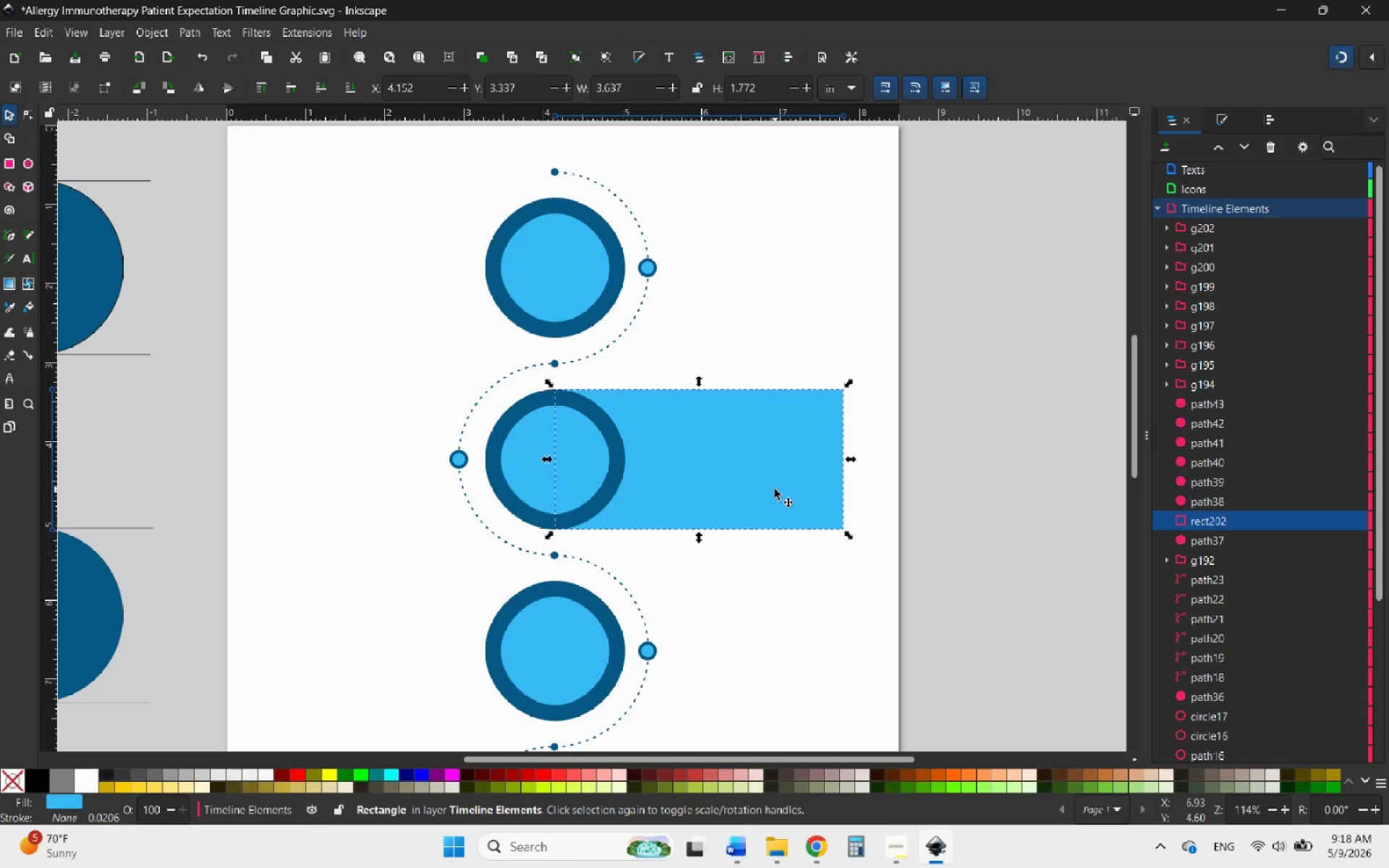 
hold_key(key=ControlLeft, duration=0.77)
scroll: coordinate [716, 426], scroll_direction: down, amount: 2.0
 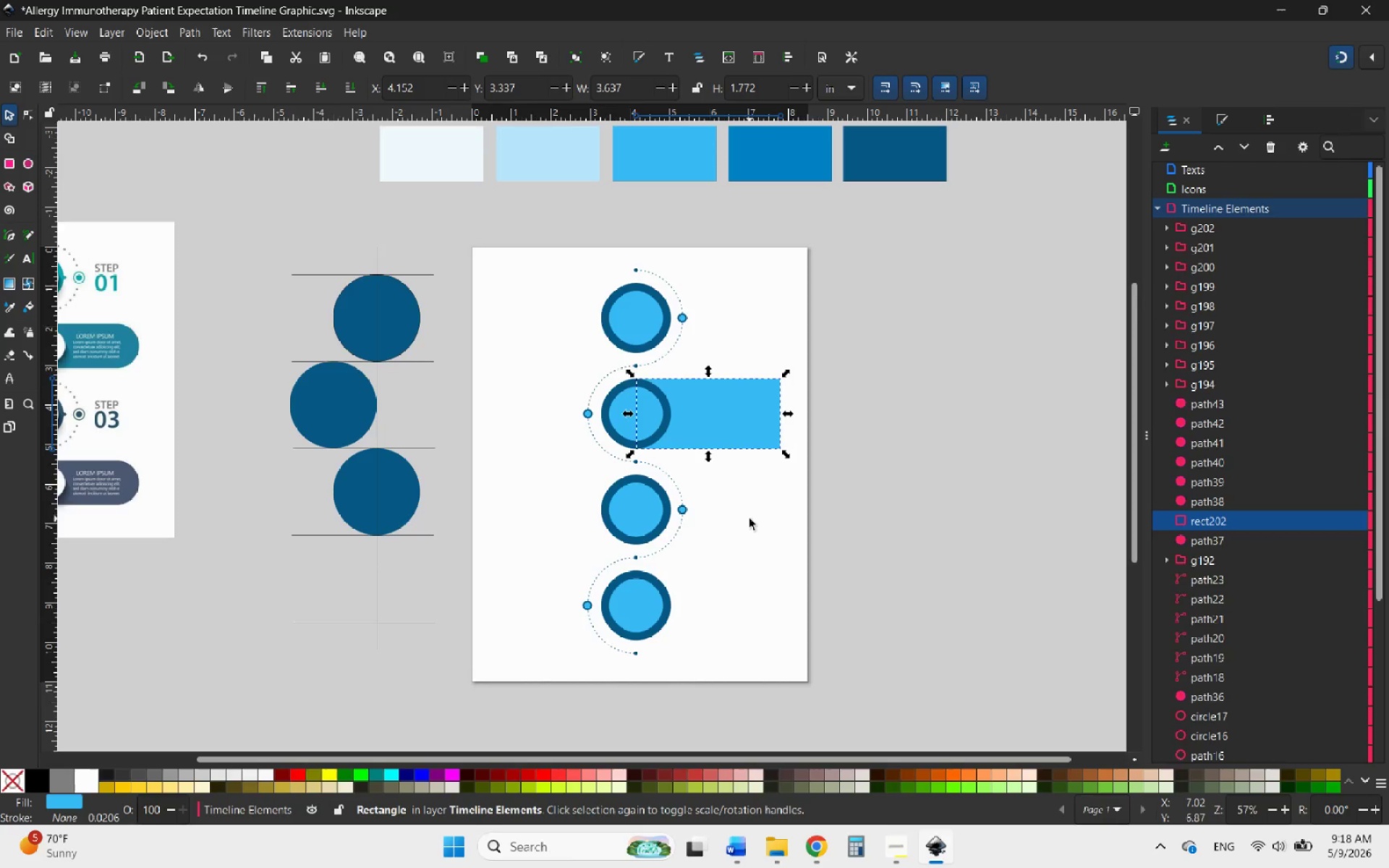 
hold_key(key=ControlLeft, duration=0.77)
scroll: coordinate [749, 519], scroll_direction: down, amount: 2.0
 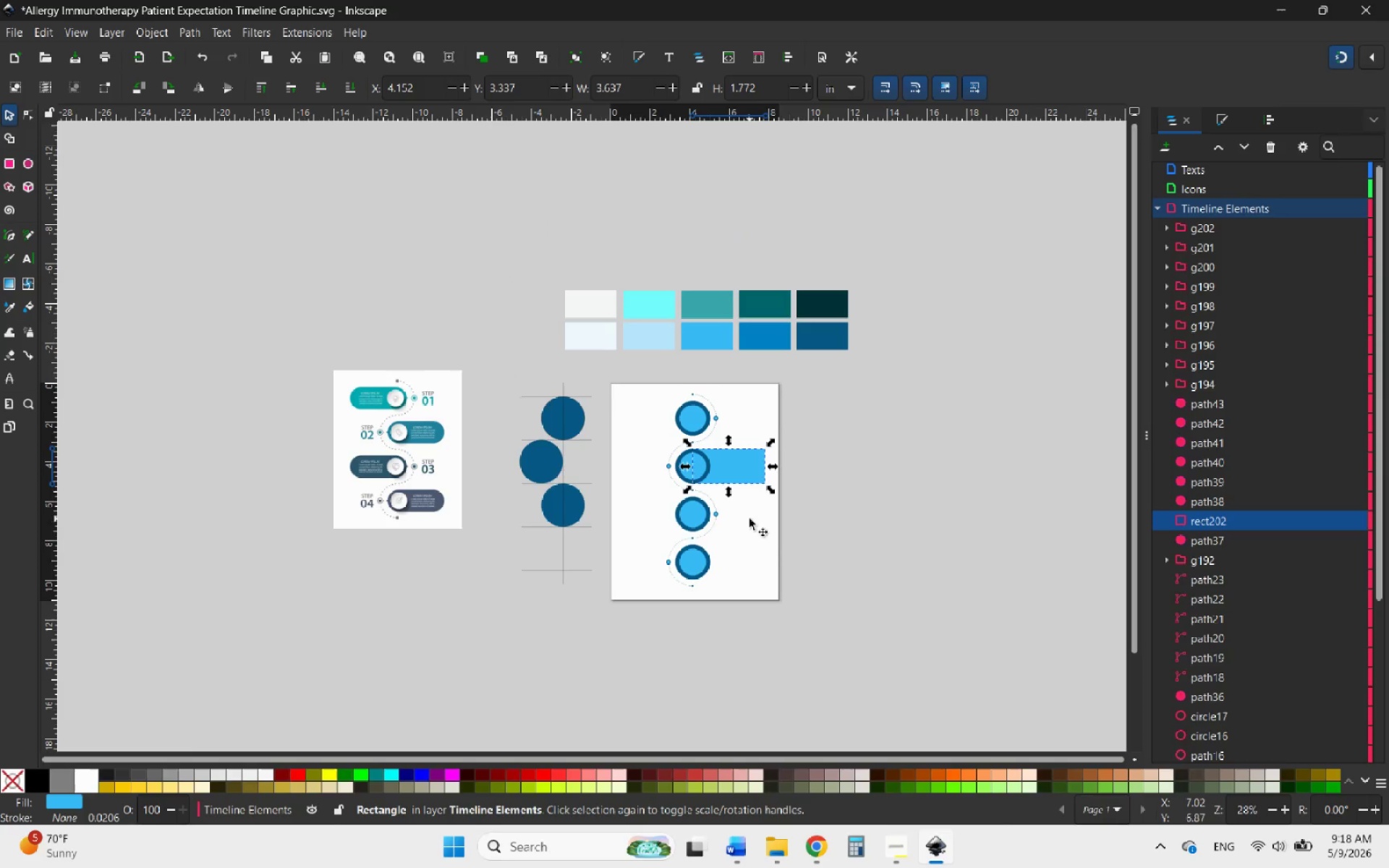 
left_click([751, 519])
 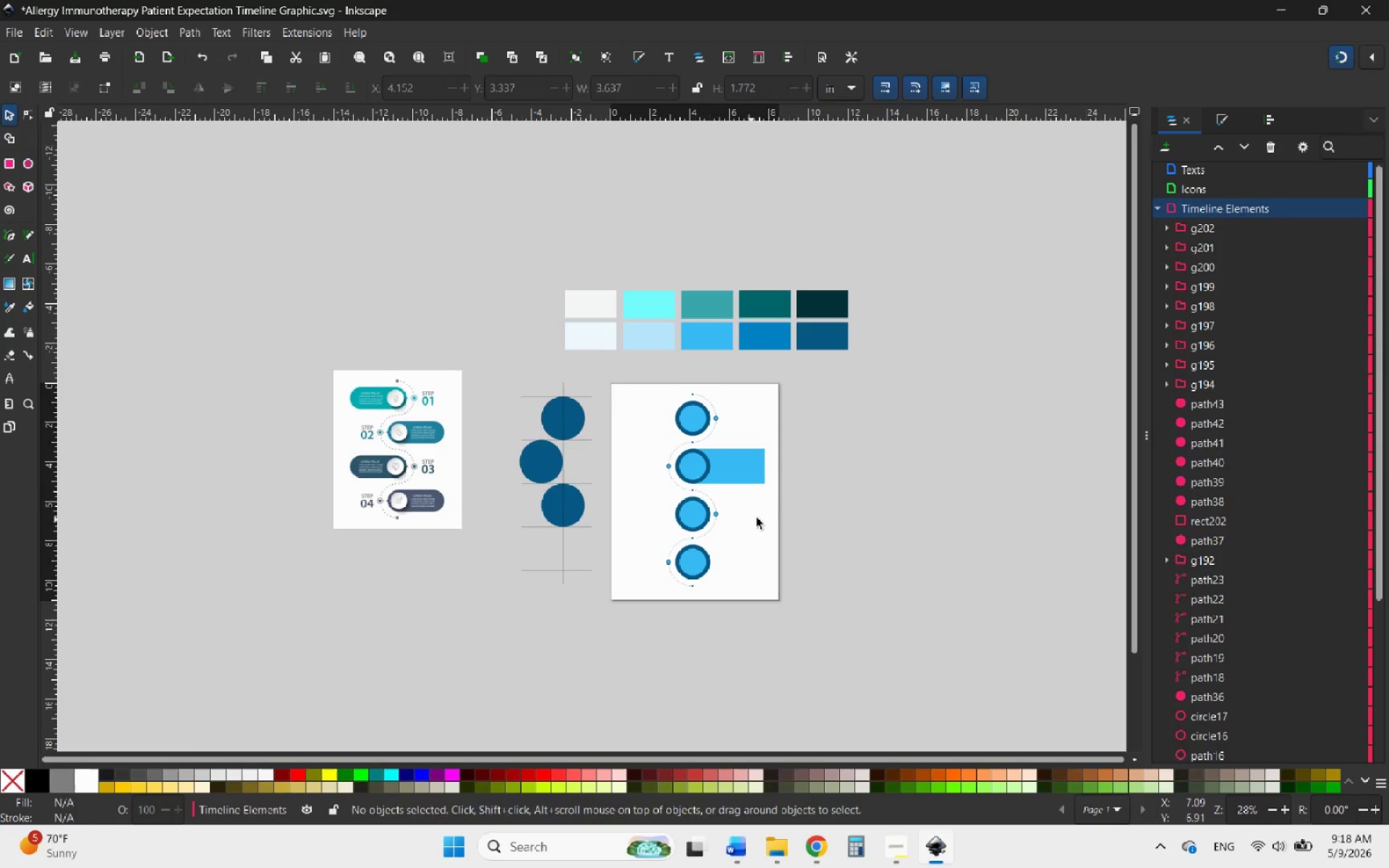 
hold_key(key=ControlLeft, duration=0.66)
 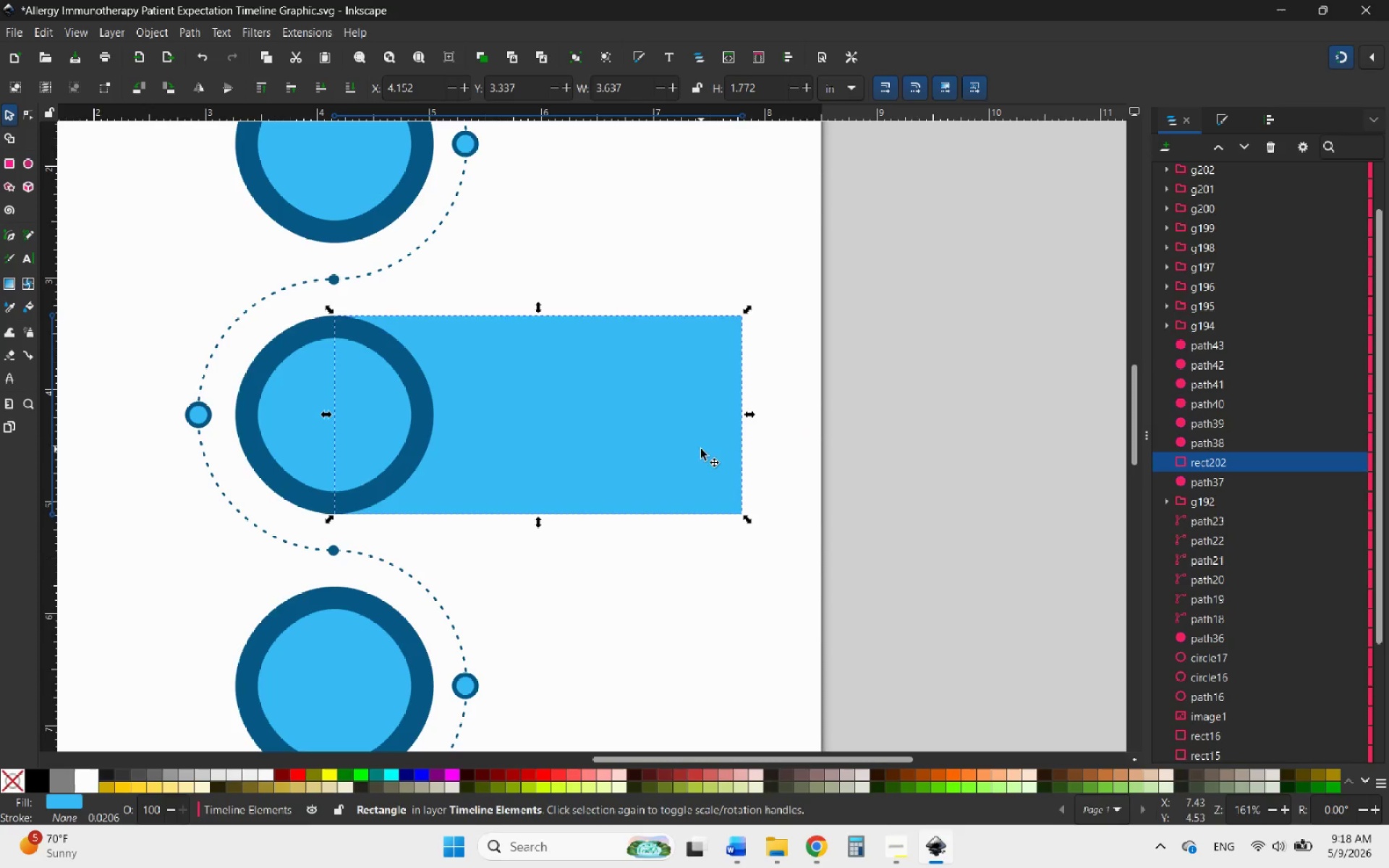 
left_click([701, 449])
 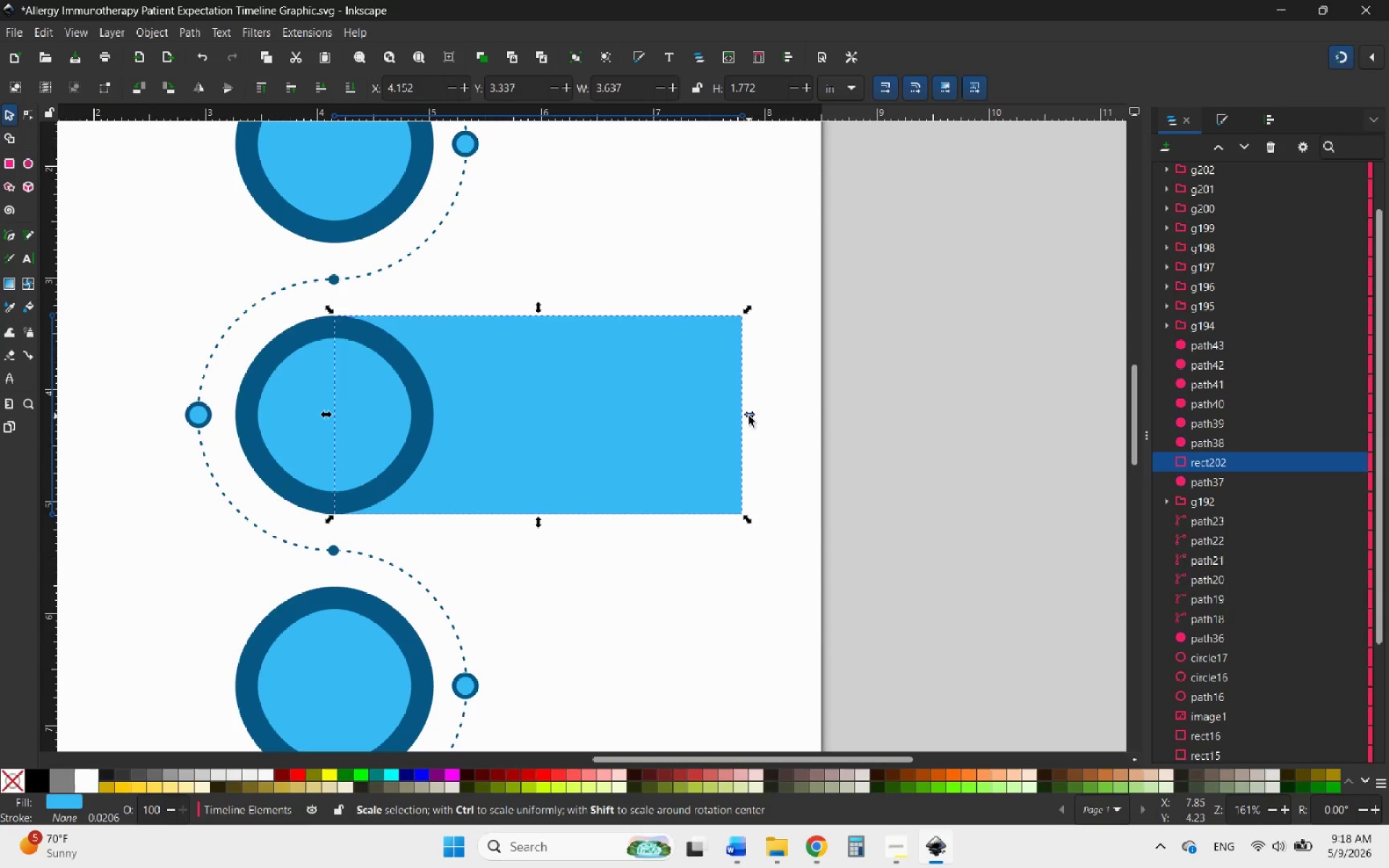 
scroll: coordinate [770, 477], scroll_direction: up, amount: 5.0
 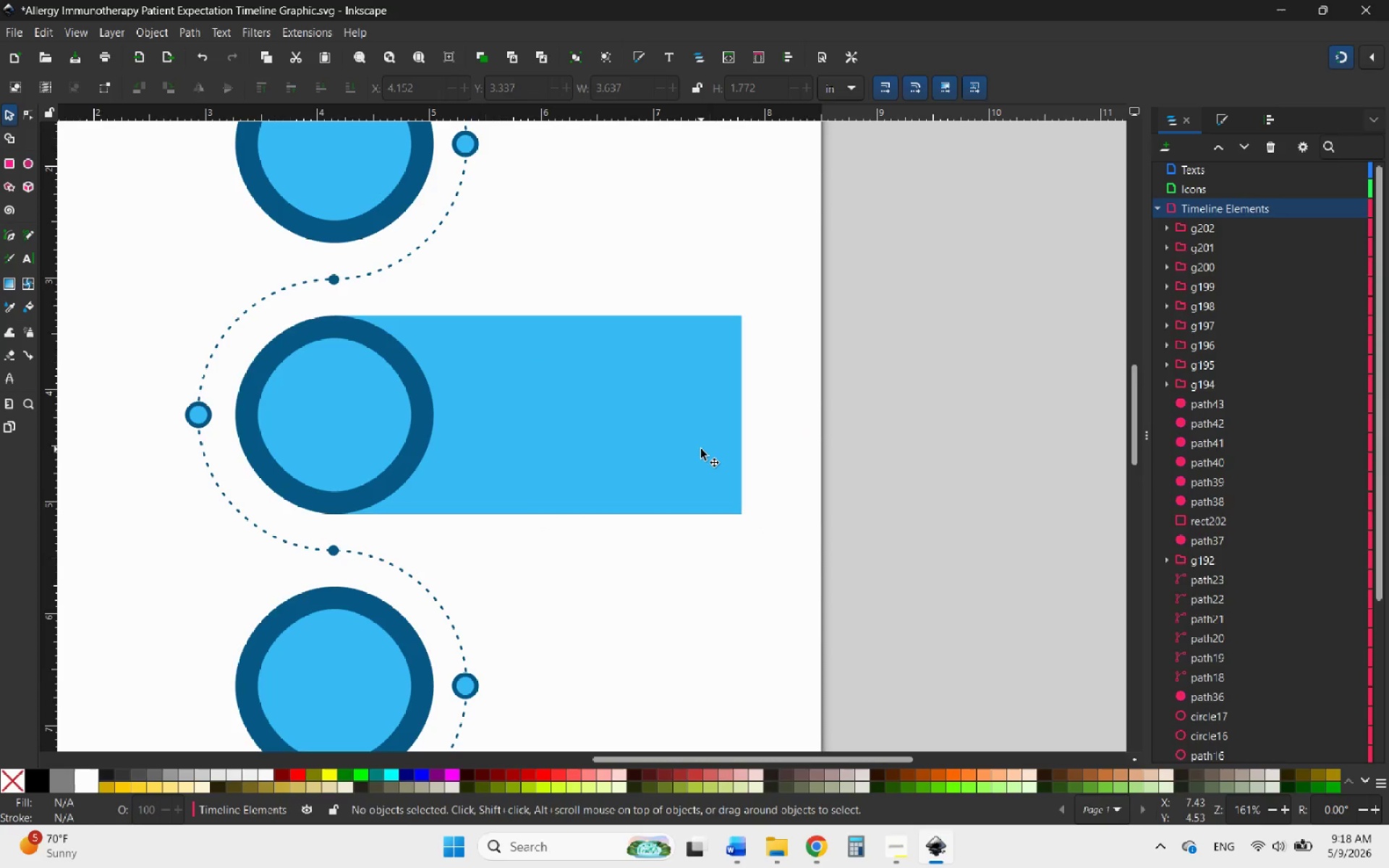 
left_click_drag(start_coordinate=[749, 416], to_coordinate=[754, 415])
 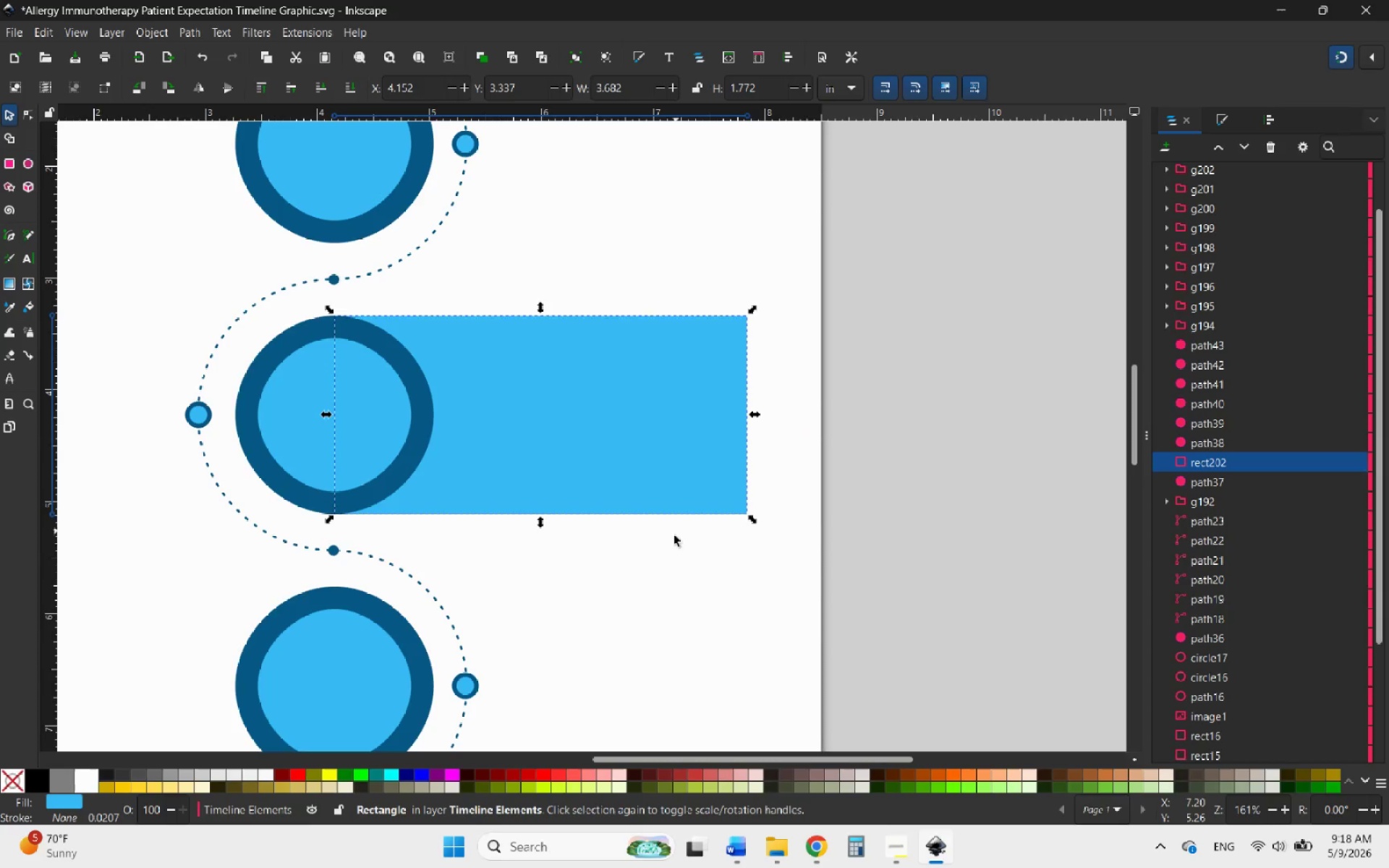 
left_click([672, 544])
 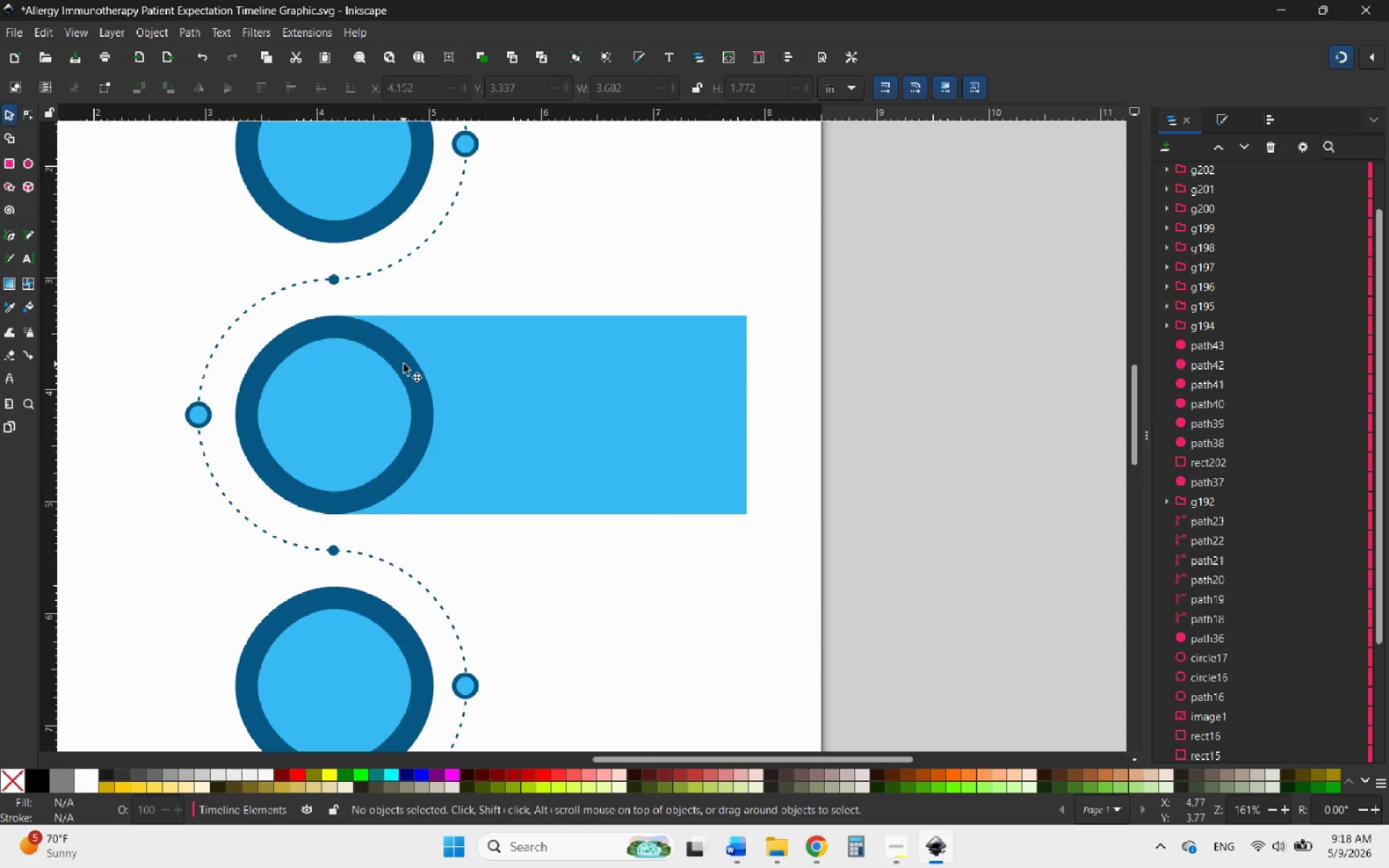 
left_click([403, 364])
 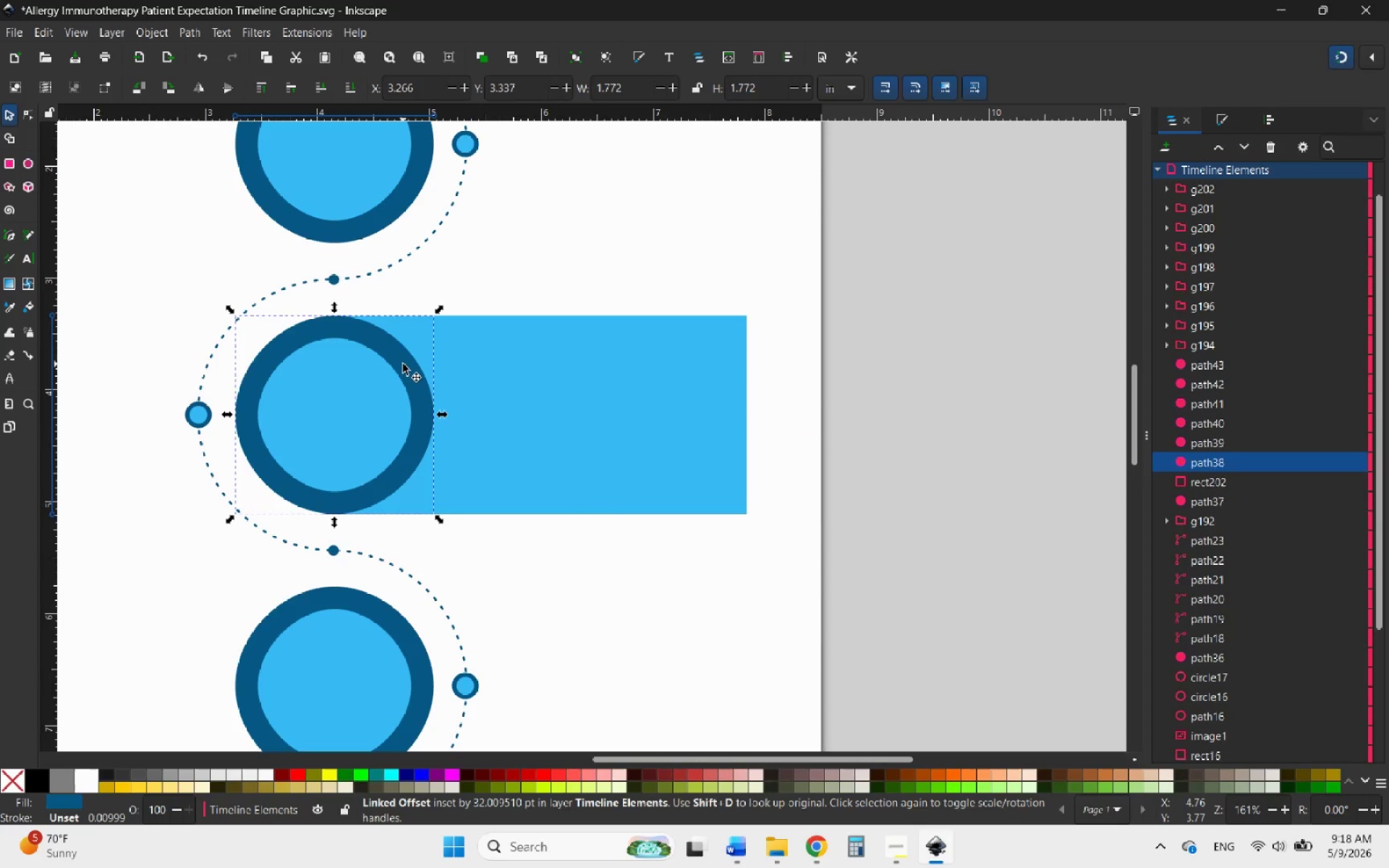 
right_click([403, 364])
 